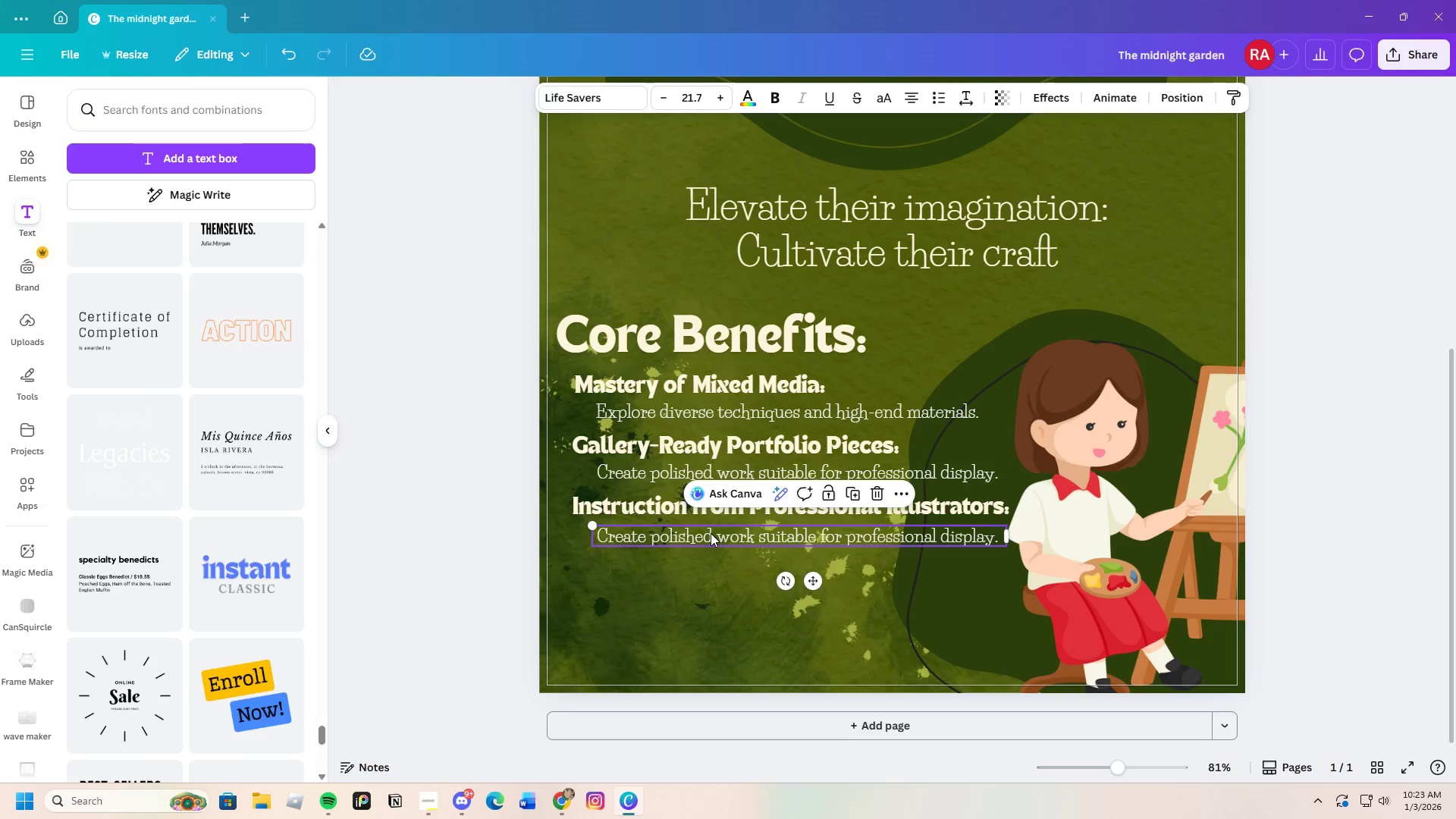 
double_click([716, 533])
 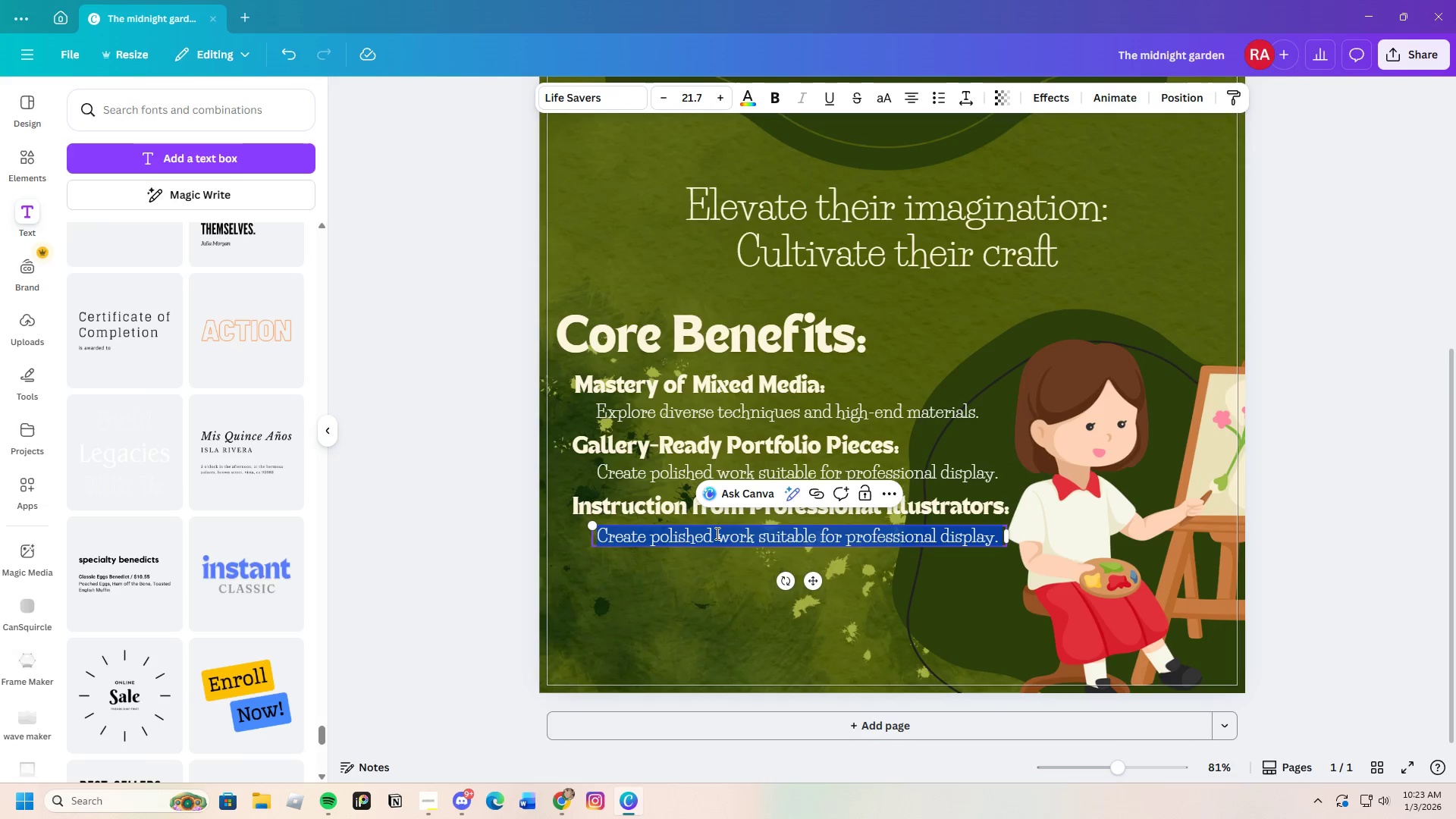 
key(Backspace)
type(Learn directly)
 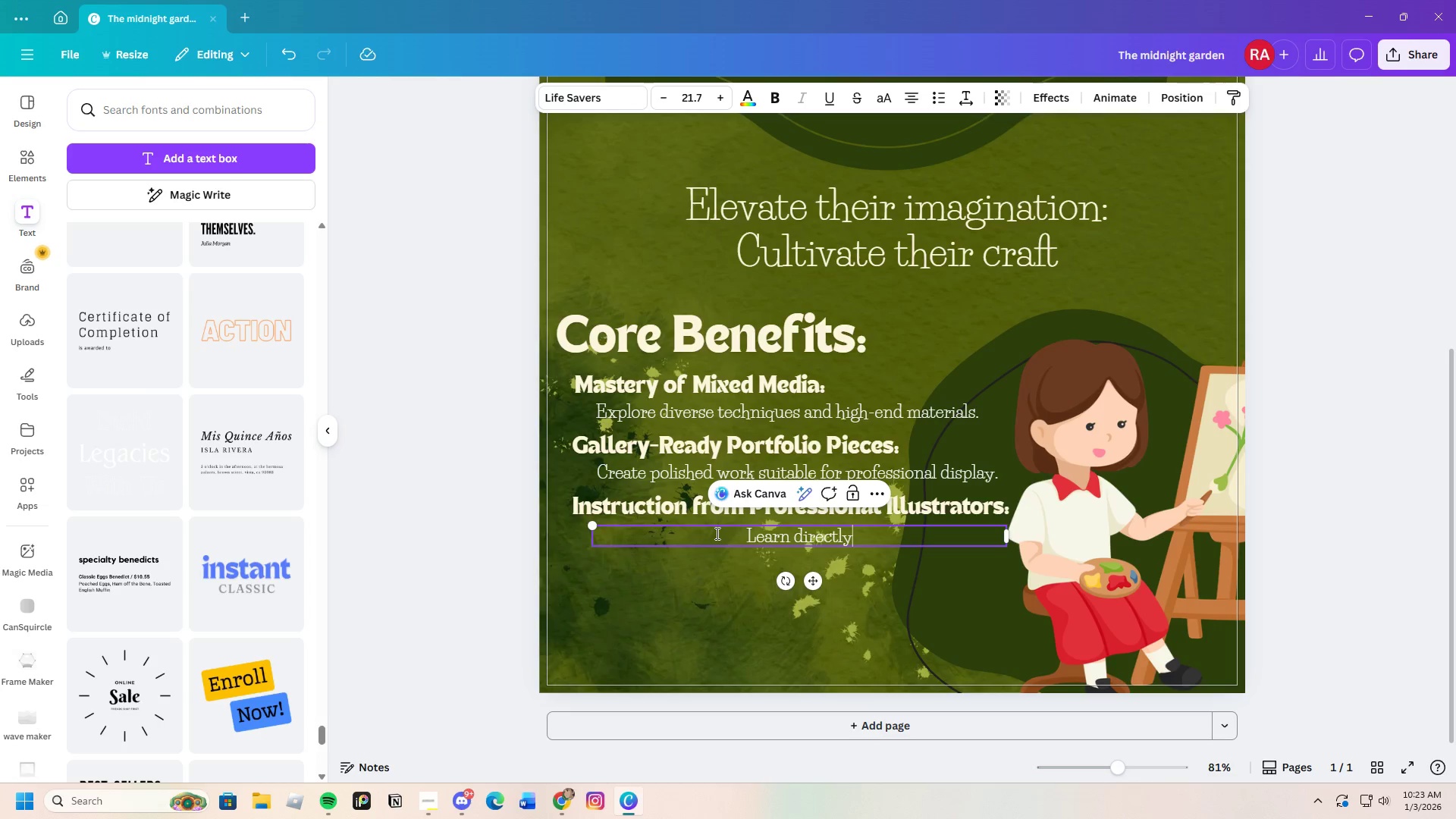 
type(fr)
key(Backspace)
key(Backspace)
type(cfrom )
key(Backspace)
key(Backspace)
key(Backspace)
key(Backspace)
key(Backspace)
key(Backspace)
type( from industry expw)
key(Backspace)
type(erts.)
 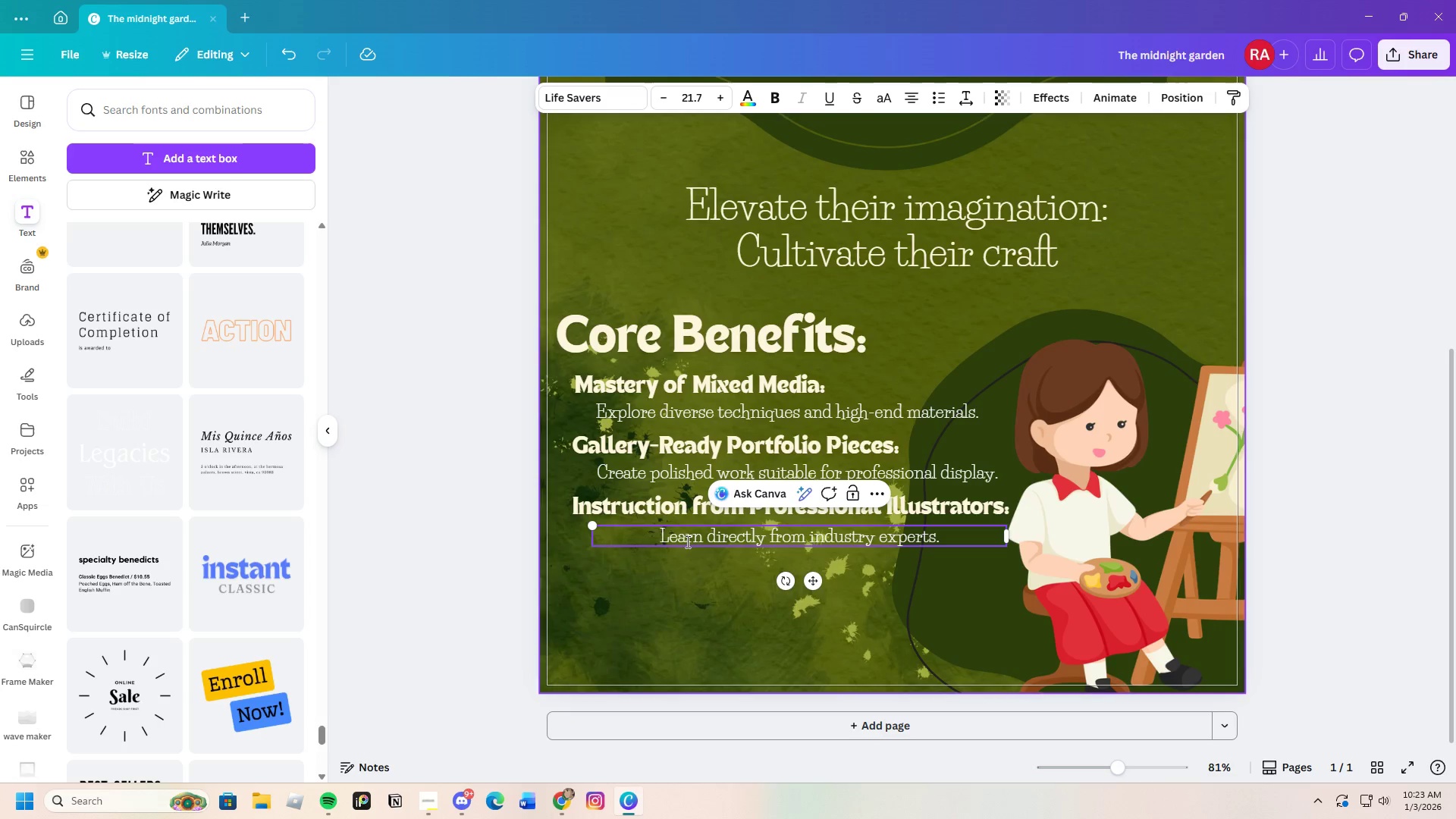 
left_click_drag(start_coordinate=[654, 535], to_coordinate=[905, 551])
 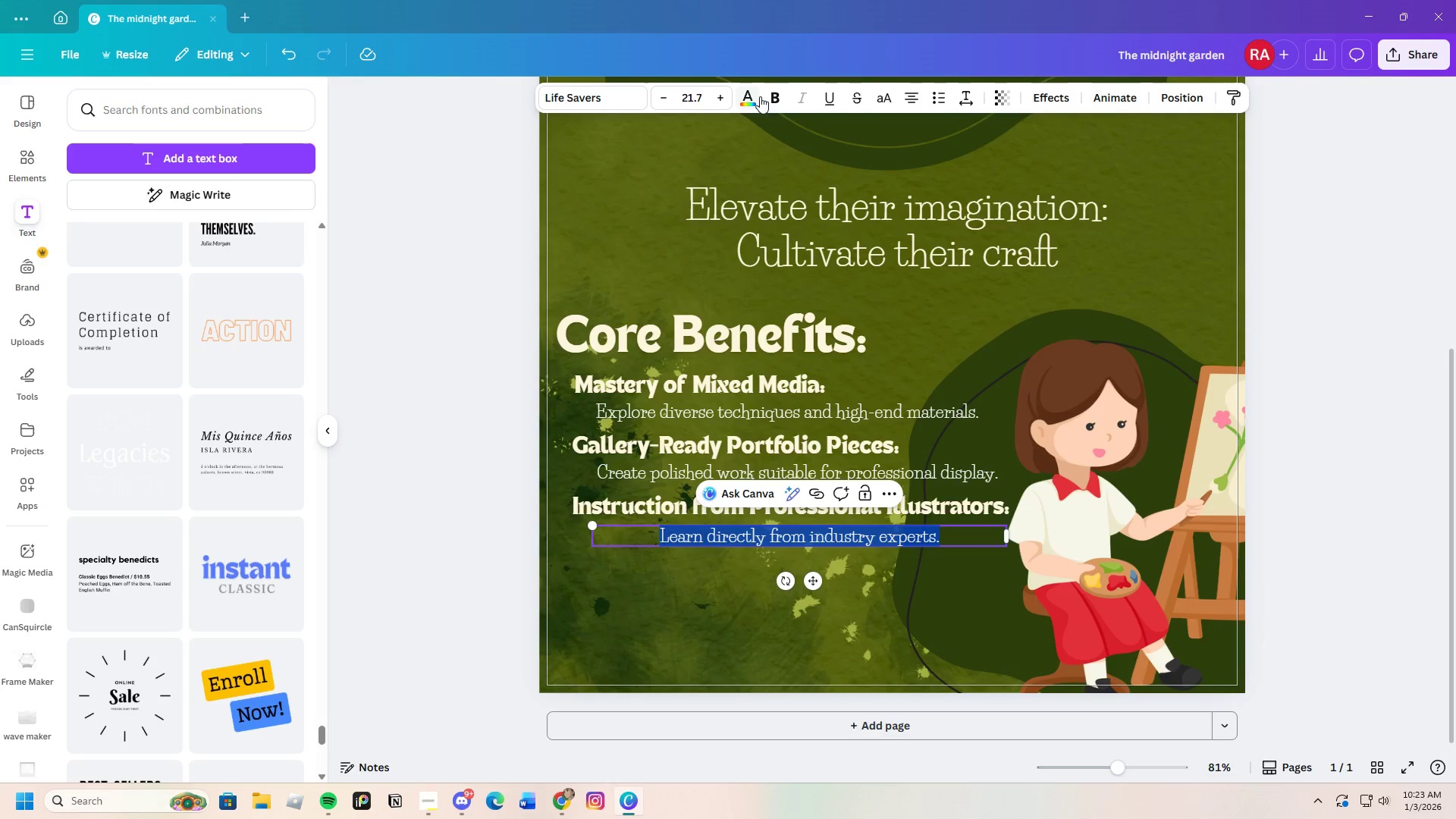 
left_click([771, 92])
 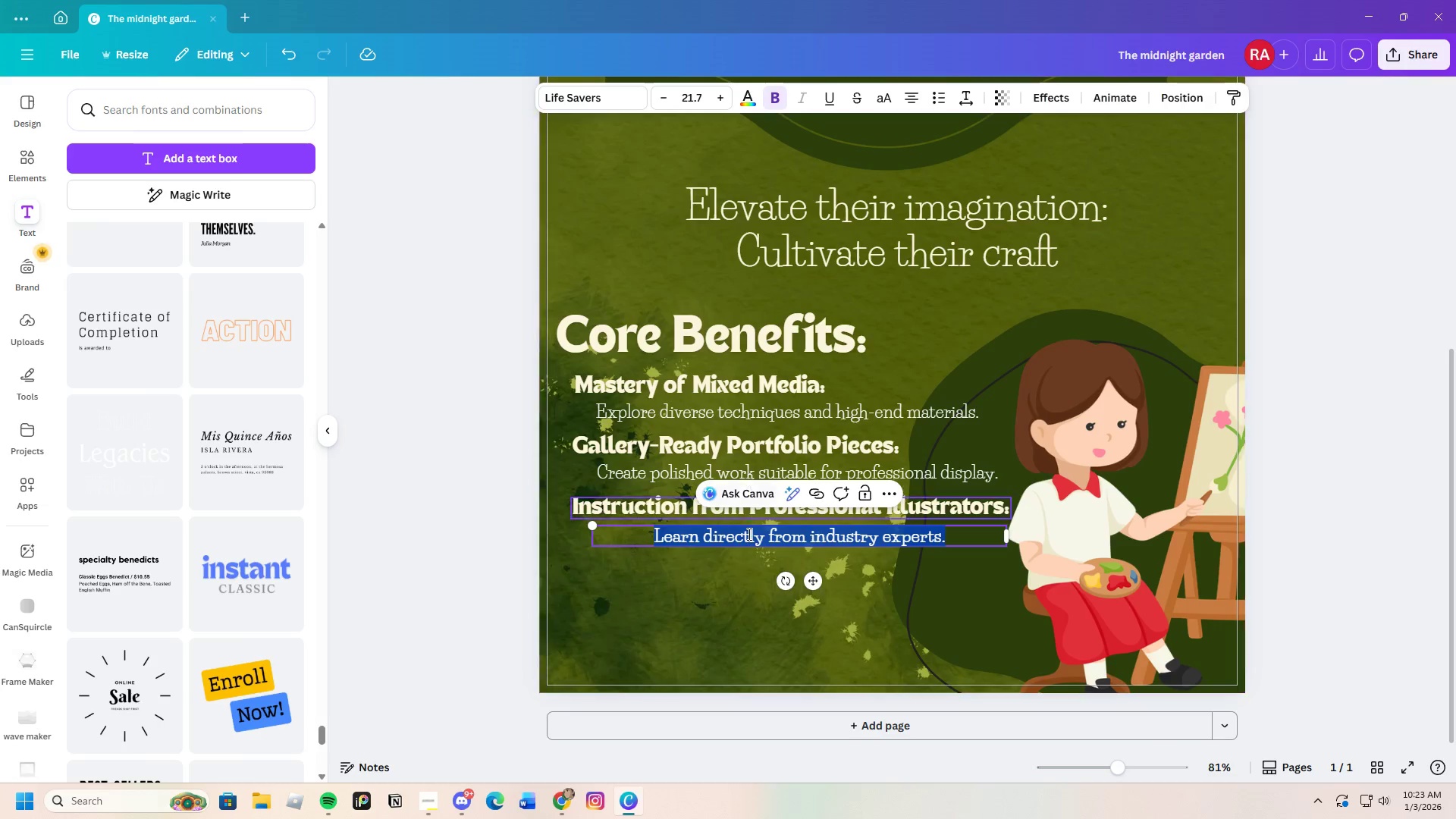 
left_click([739, 570])
 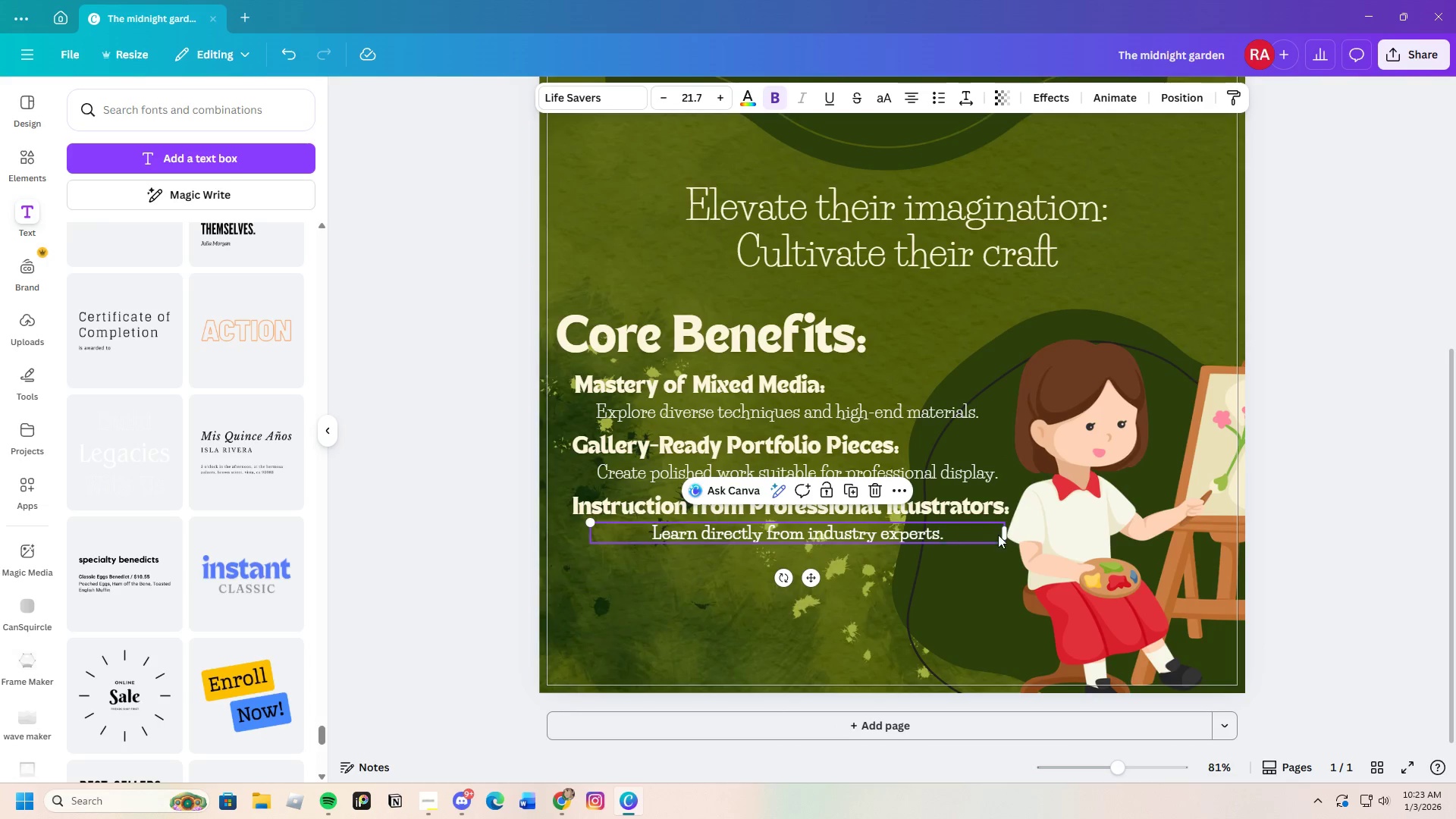 
left_click_drag(start_coordinate=[1005, 530], to_coordinate=[883, 533])
 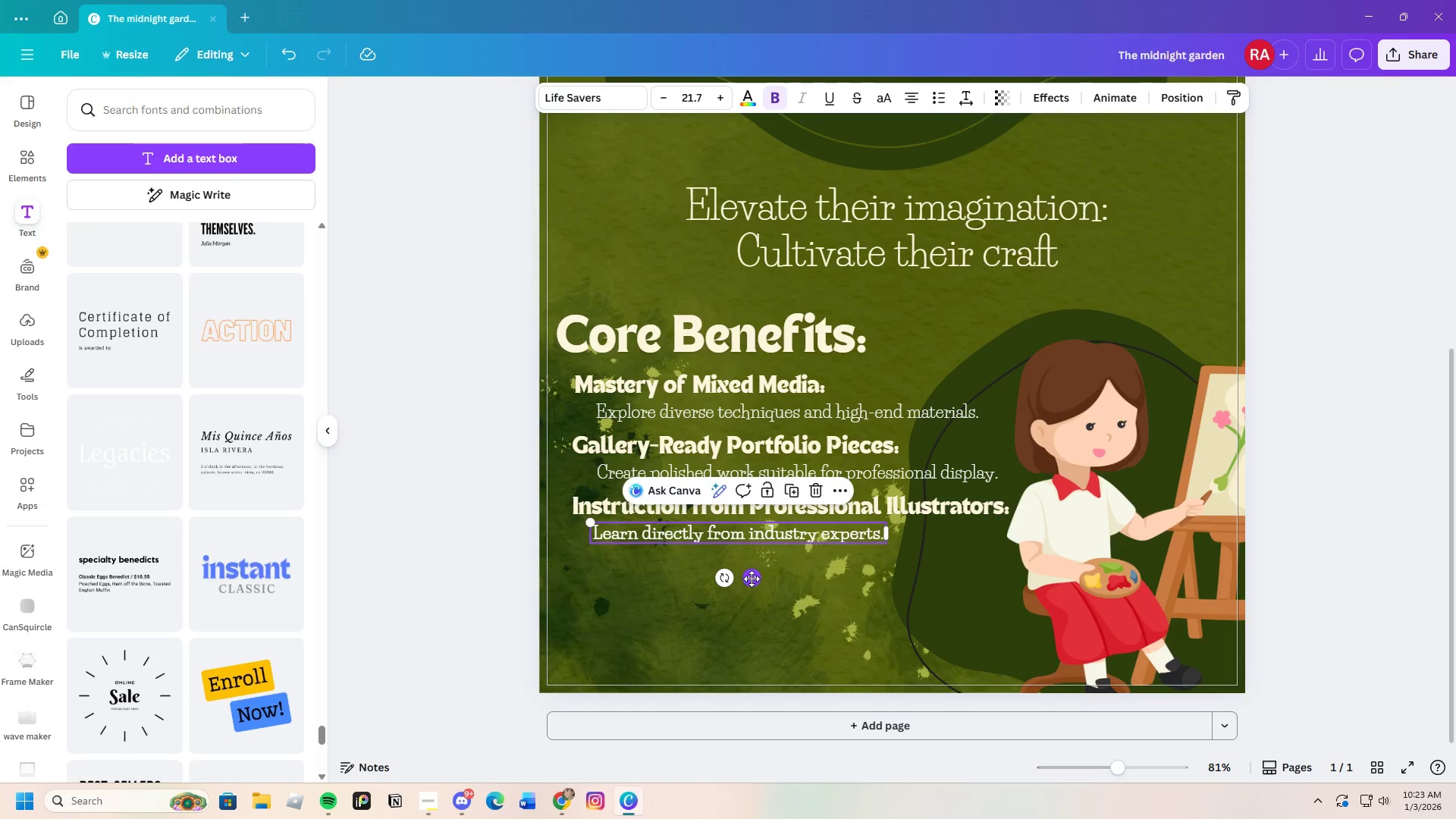 
left_click_drag(start_coordinate=[758, 578], to_coordinate=[769, 578])
 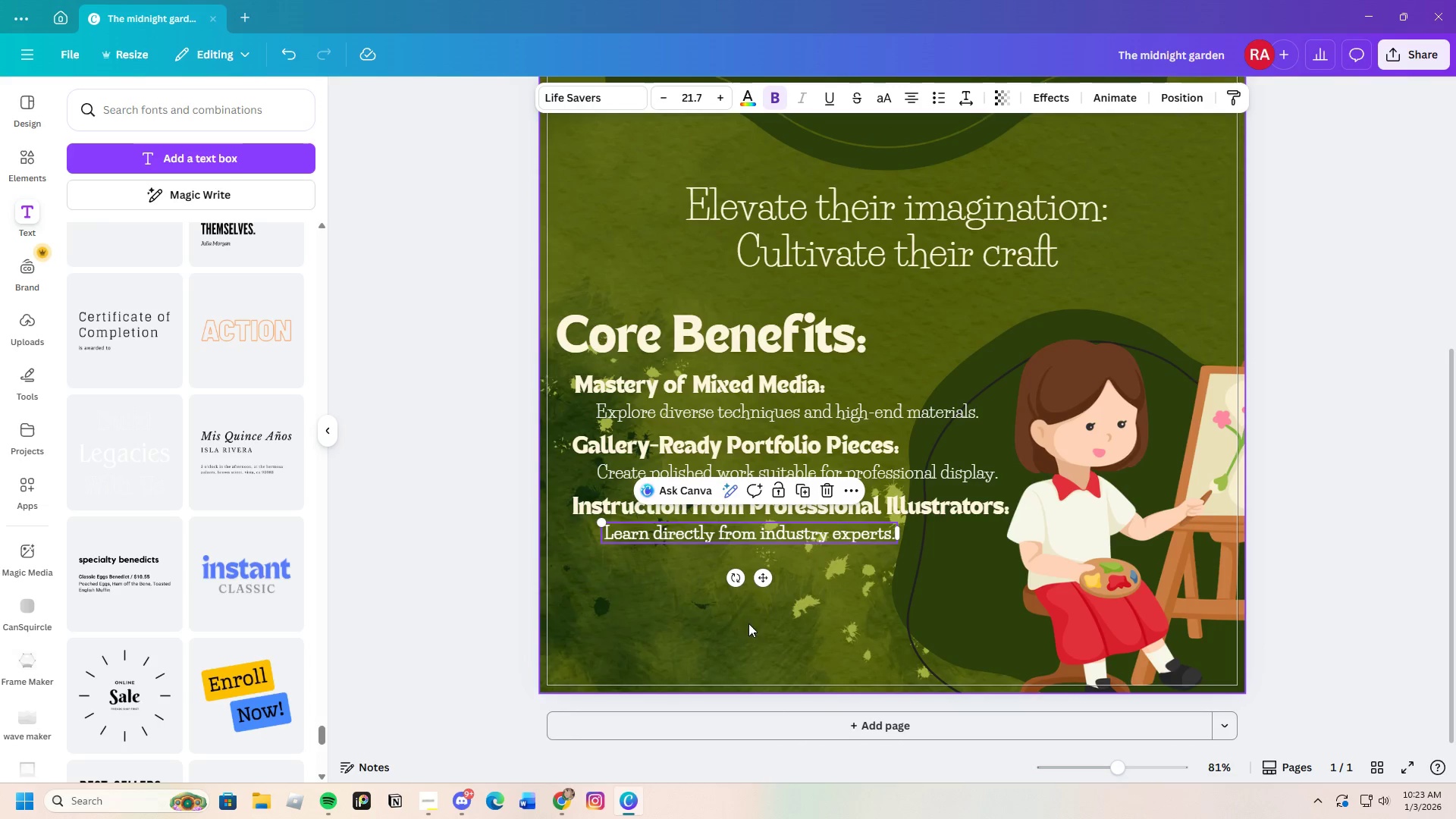 
left_click([770, 628])
 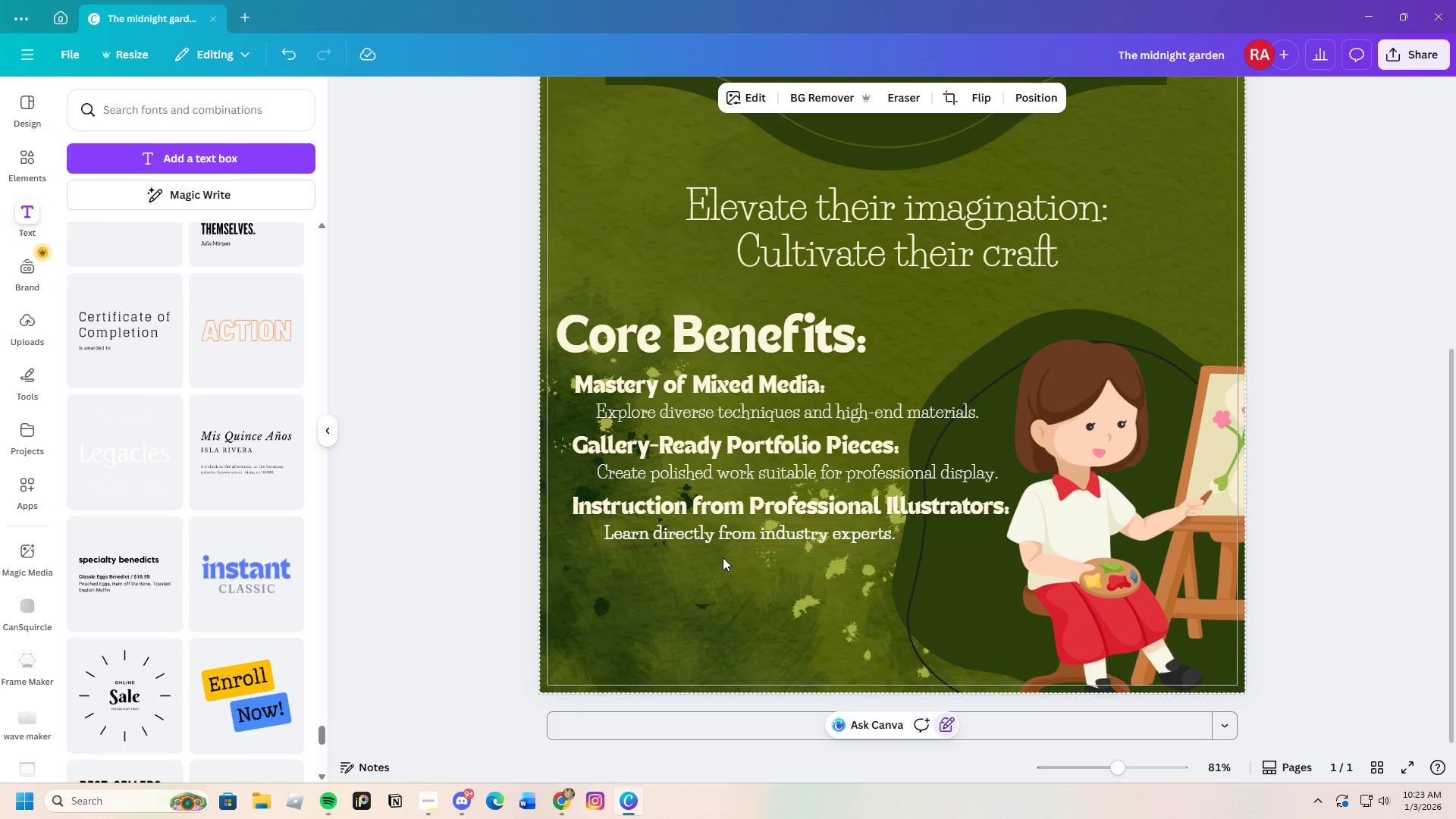 
left_click([712, 542])
 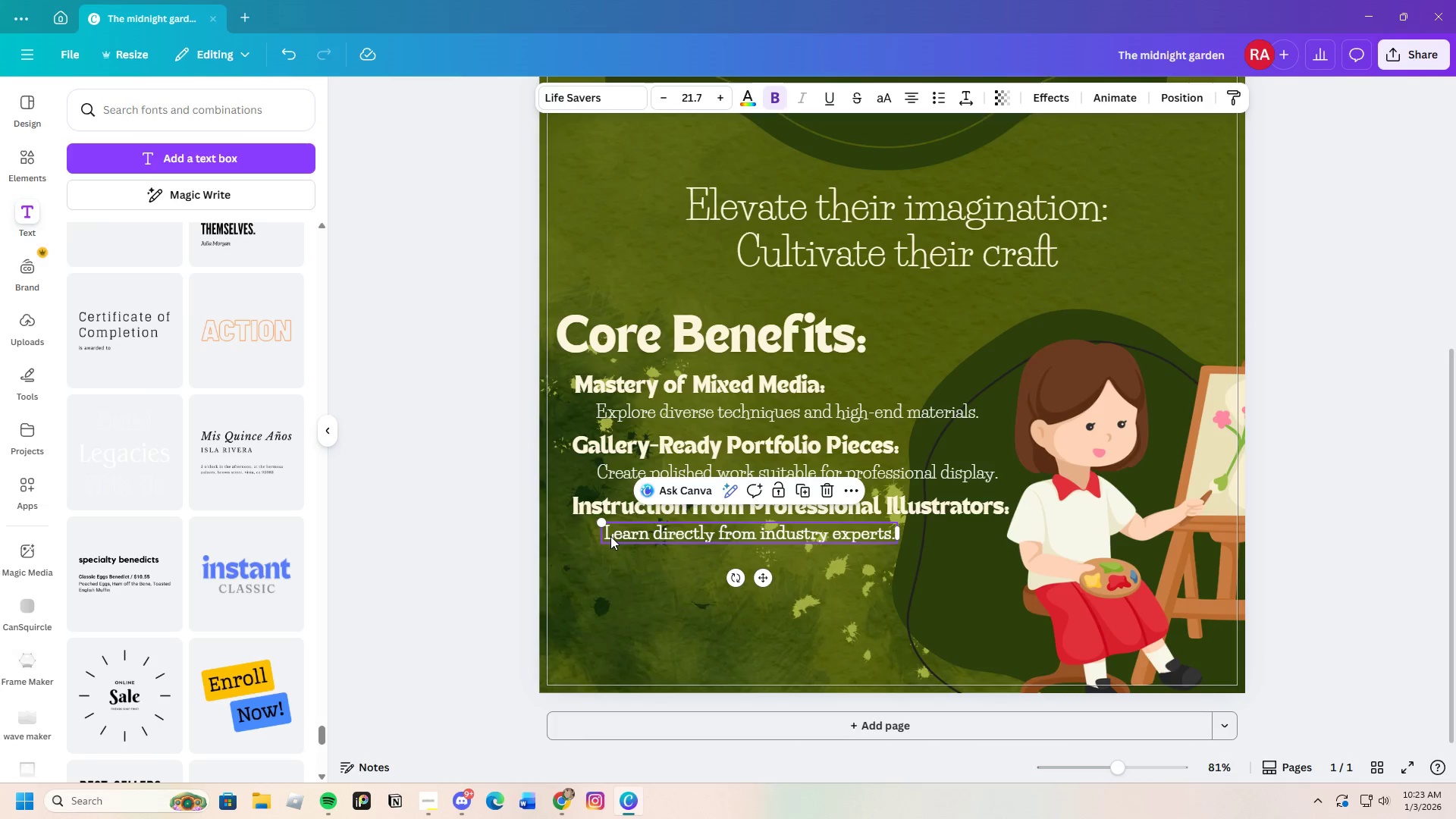 
left_click([610, 536])
 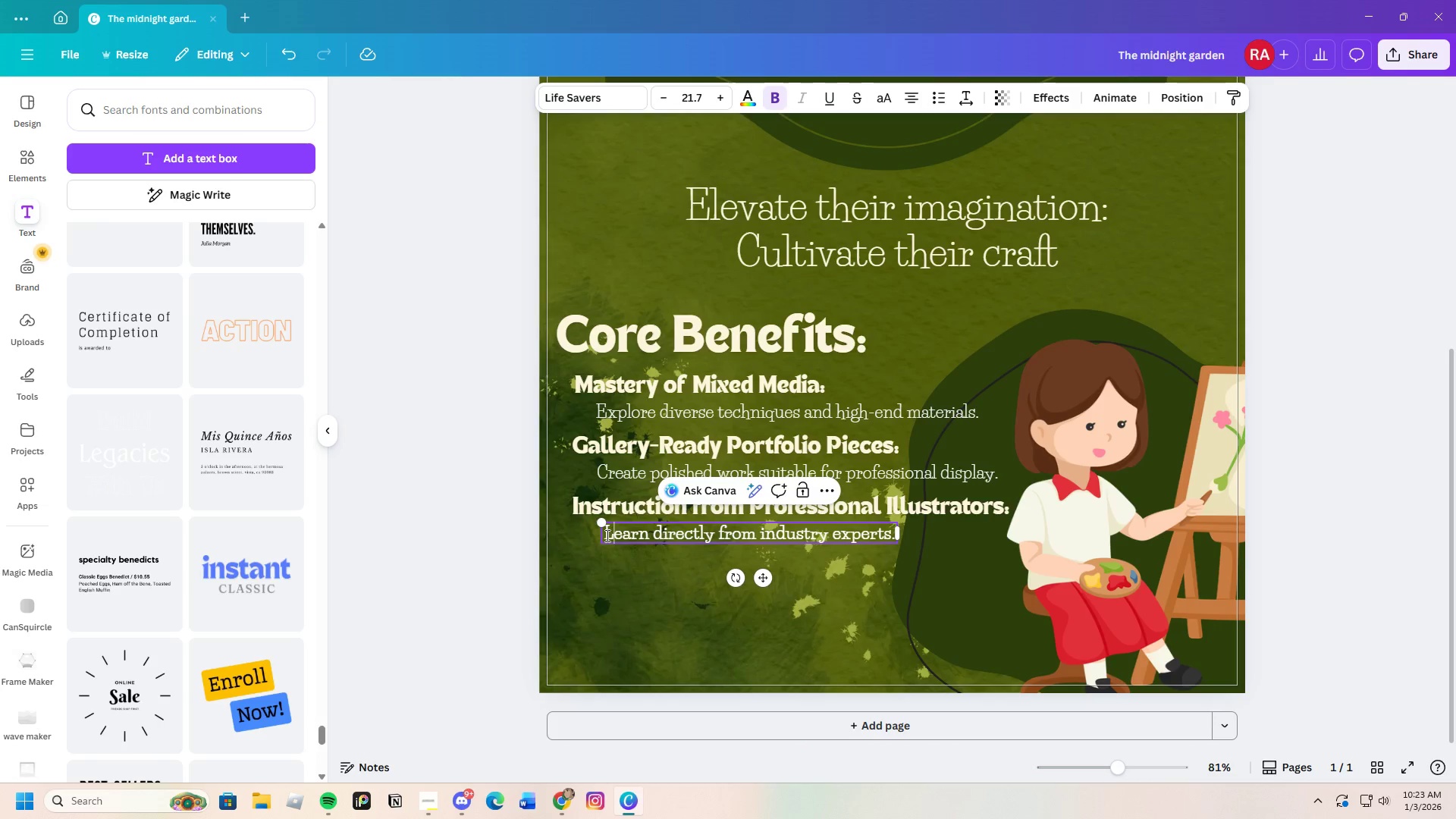 
left_click_drag(start_coordinate=[606, 535], to_coordinate=[849, 549])
 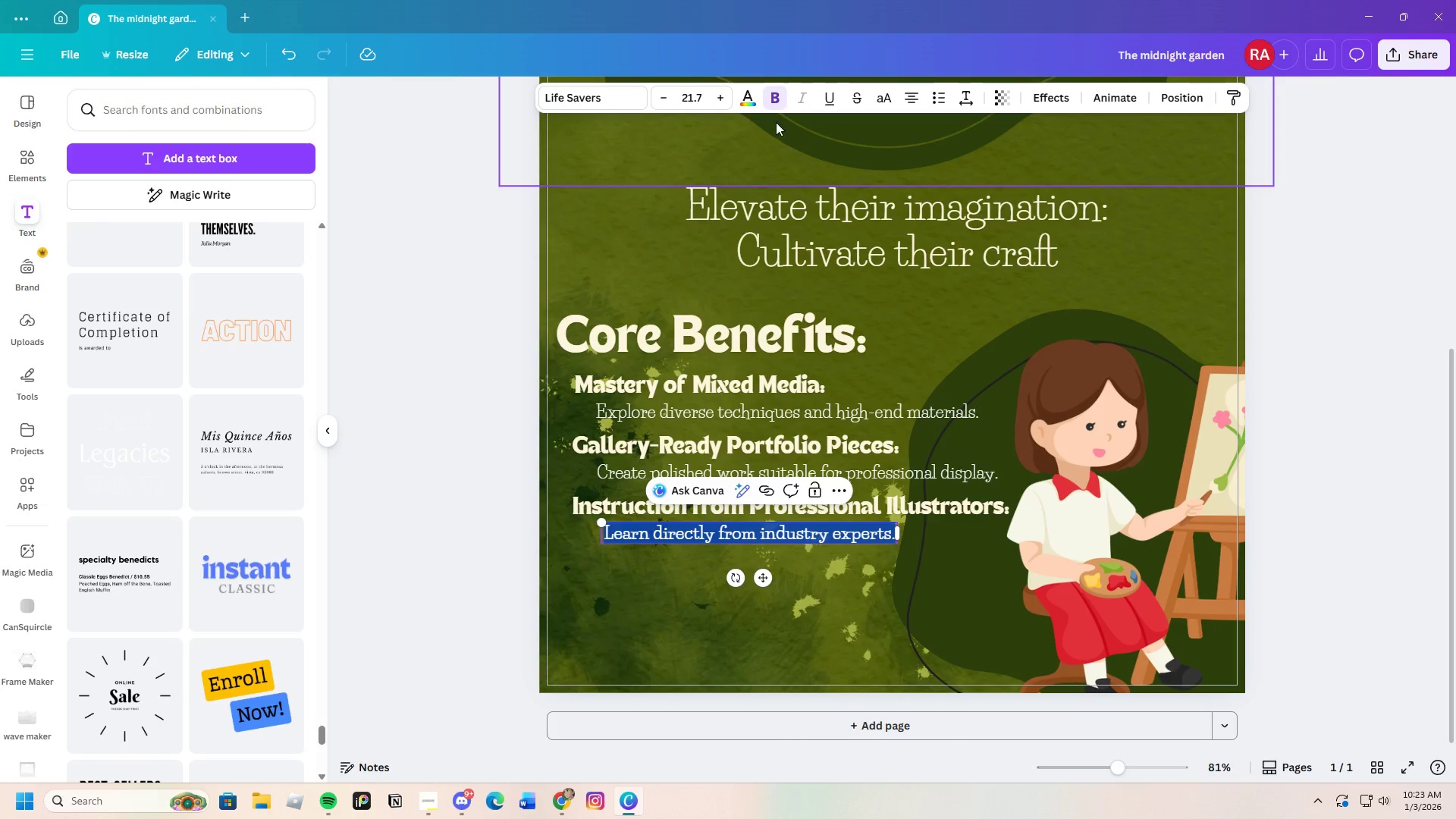 
left_click([773, 96])
 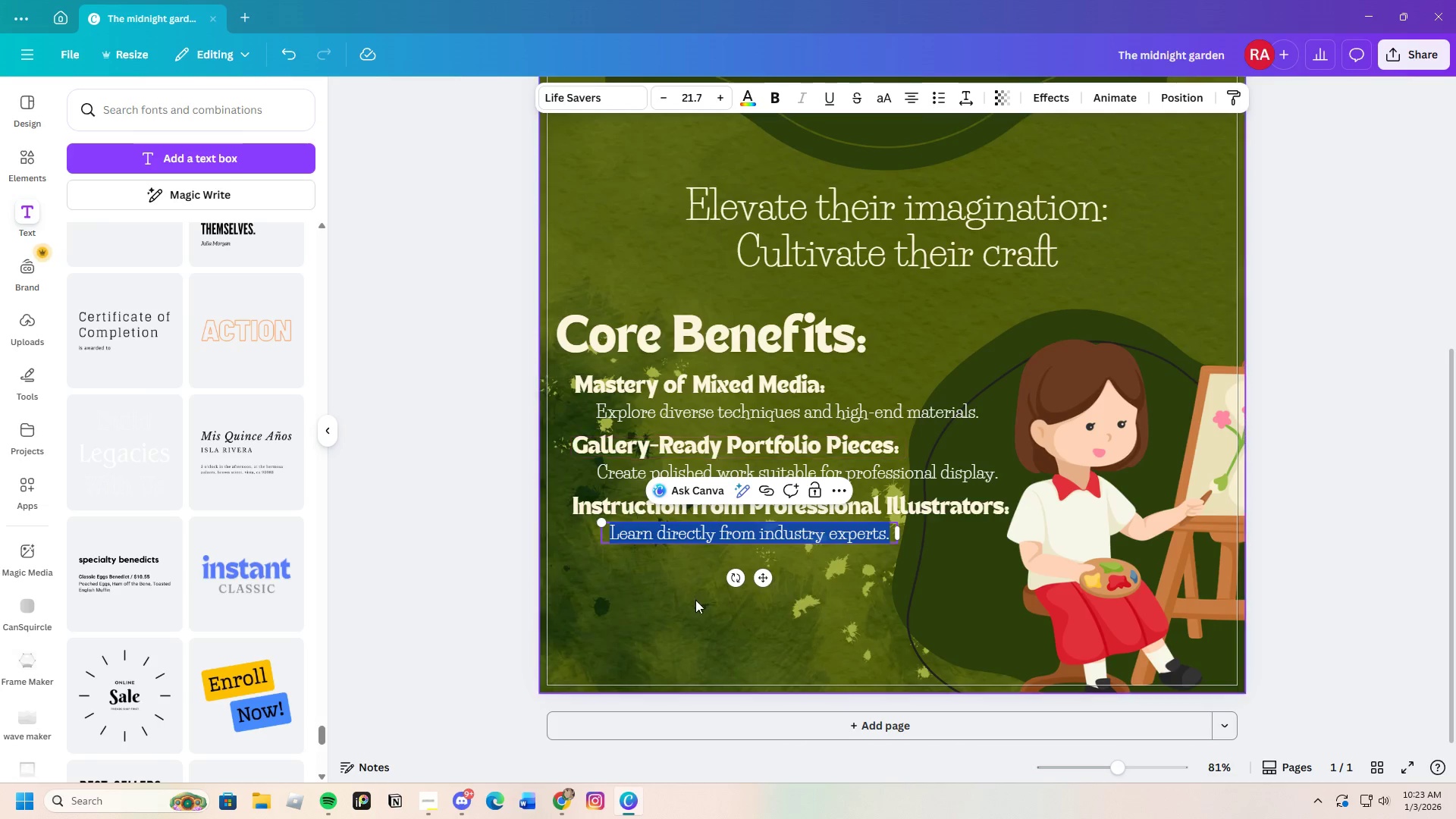 
left_click([689, 604])
 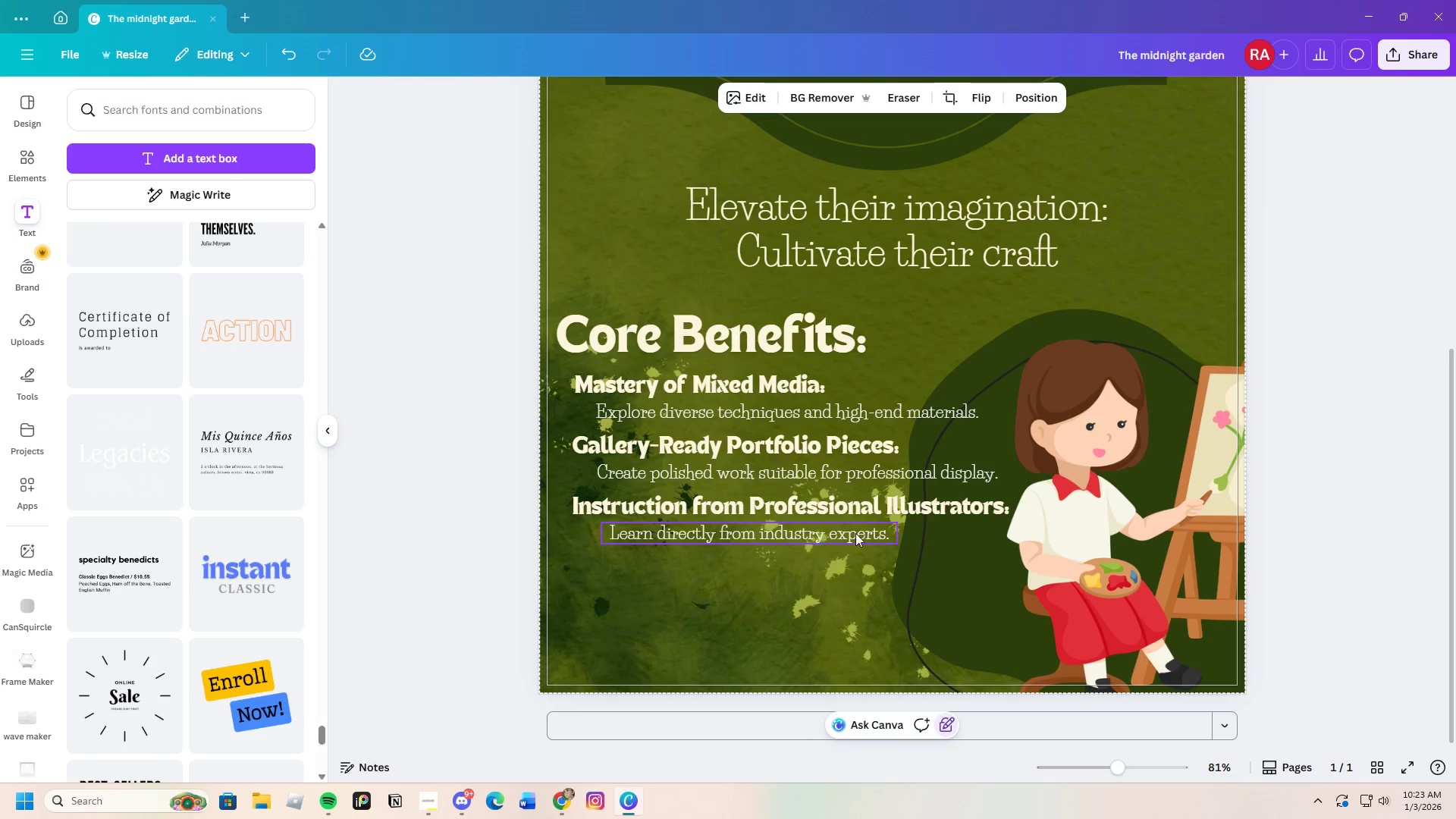 
left_click([882, 529])
 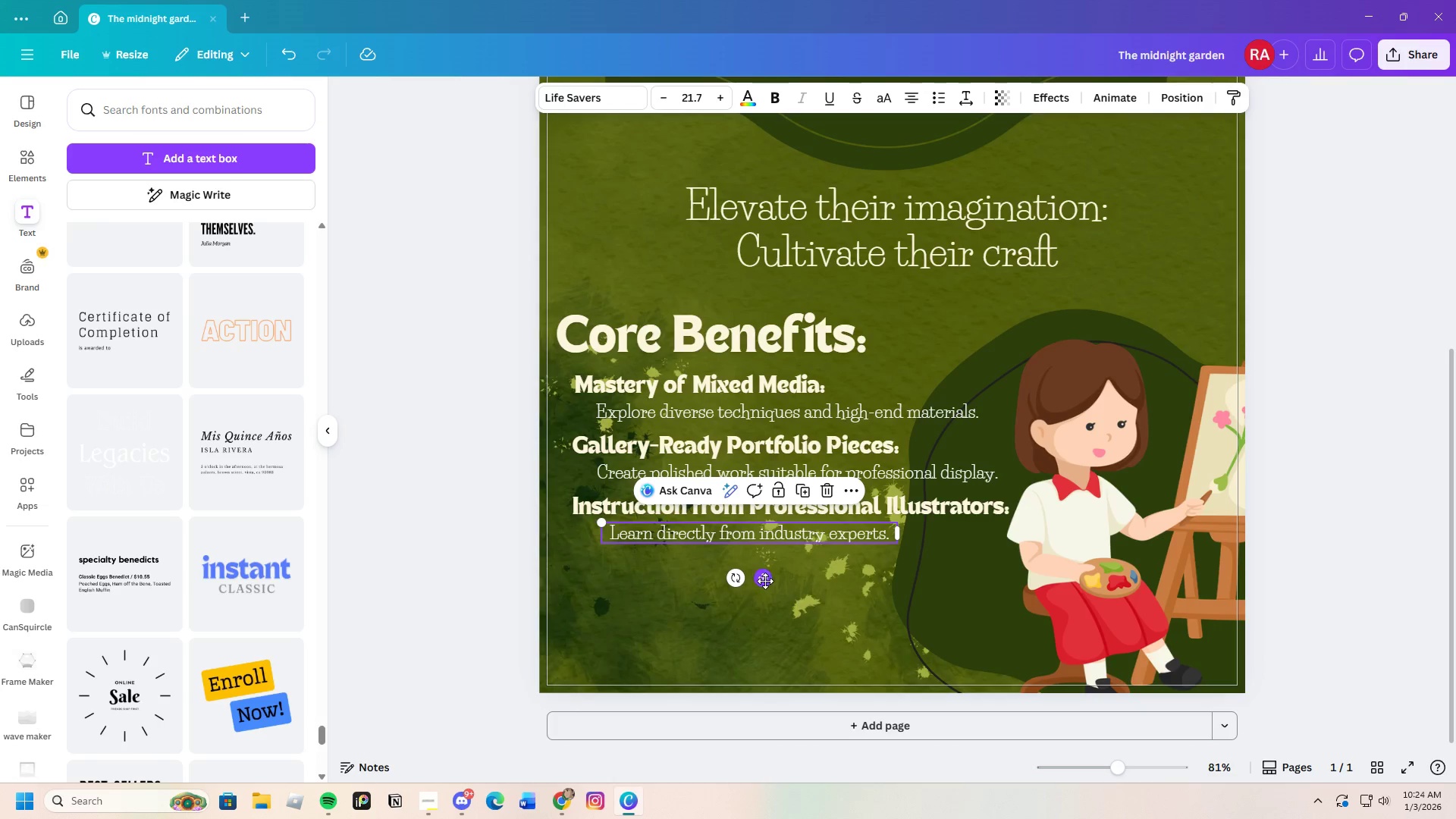 
left_click_drag(start_coordinate=[764, 581], to_coordinate=[759, 582])
 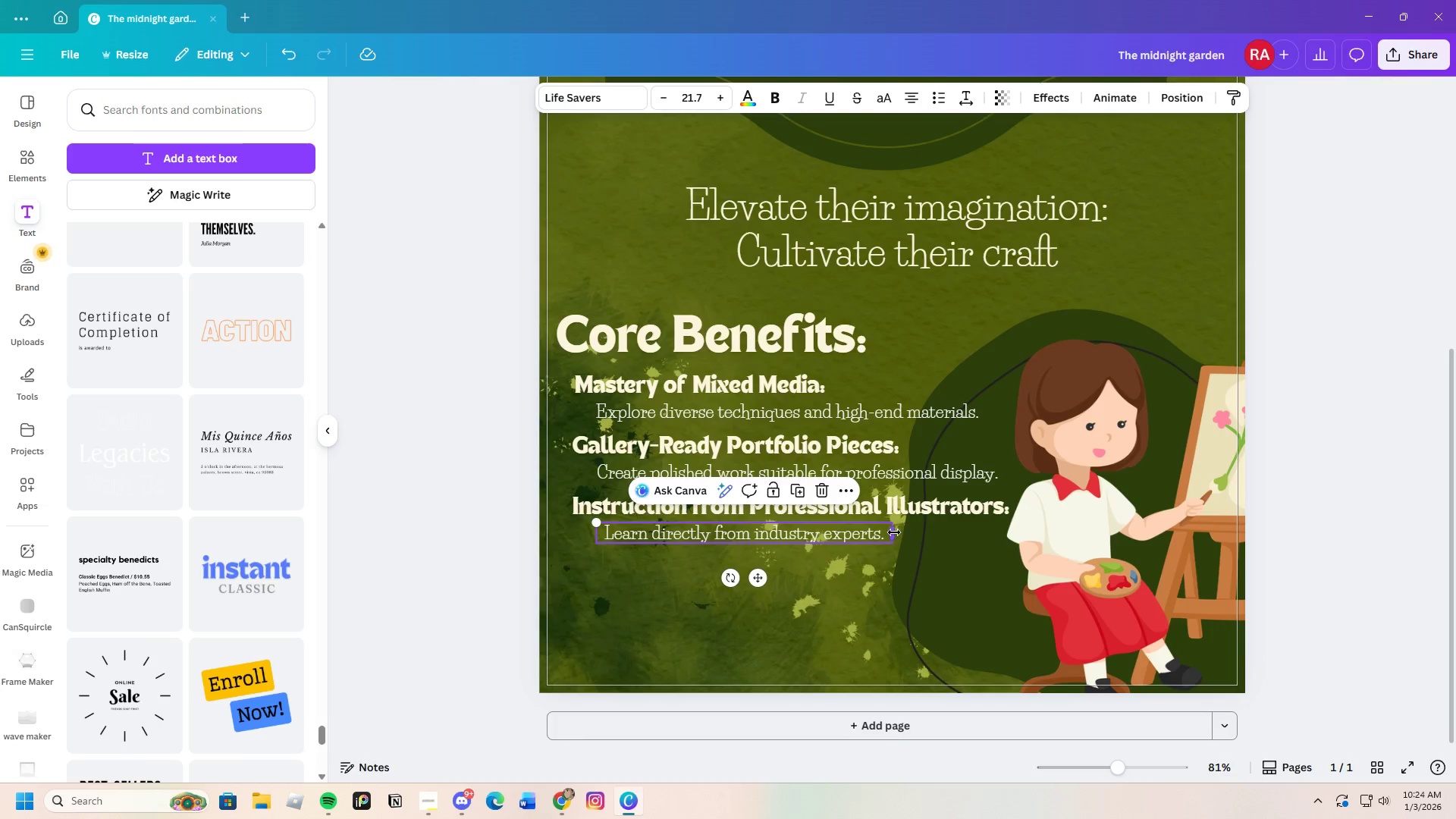 
left_click_drag(start_coordinate=[894, 532], to_coordinate=[883, 533])
 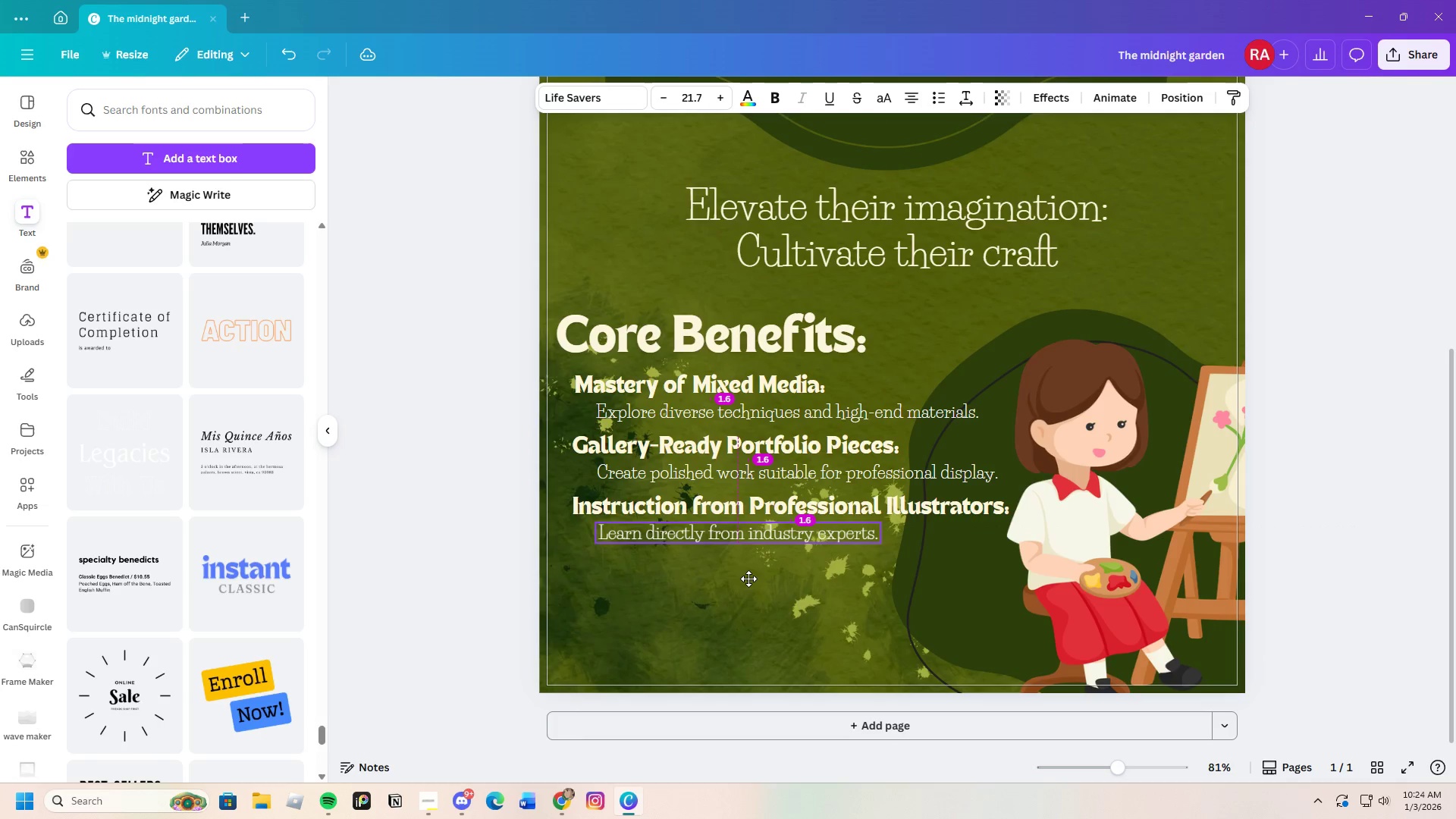 
wait(20.34)
 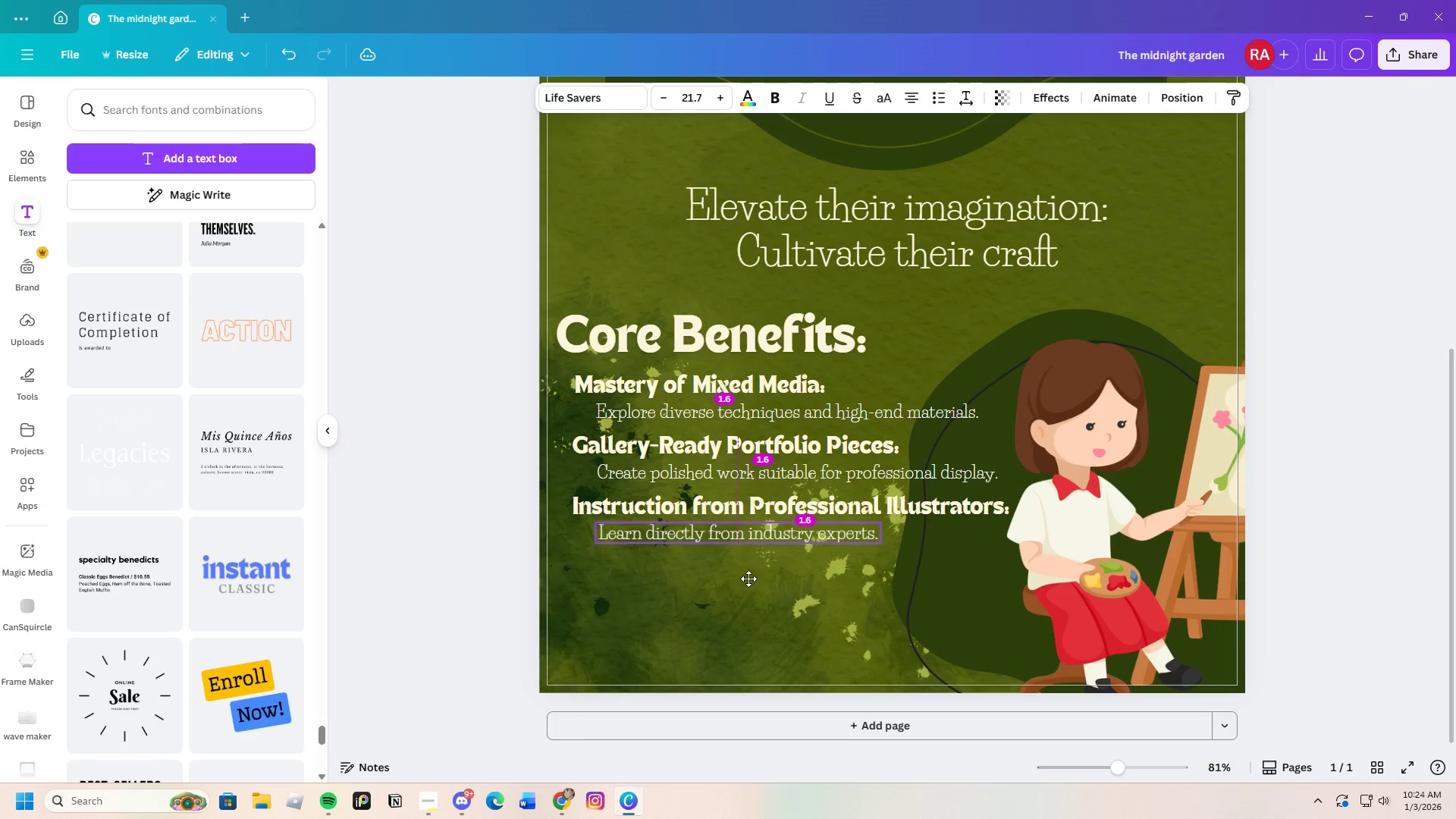 
left_click([704, 614])
 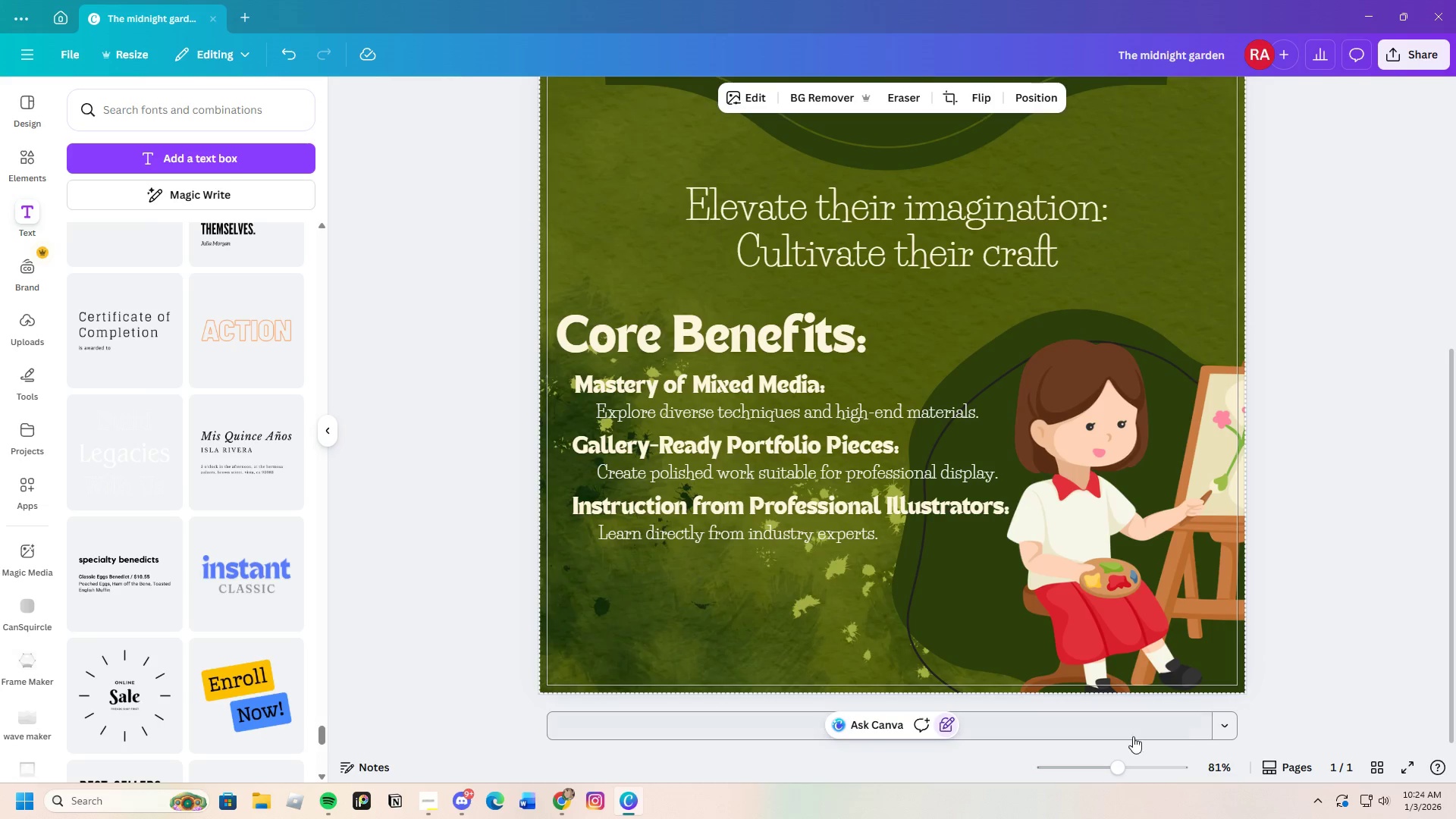 
left_click_drag(start_coordinate=[1119, 762], to_coordinate=[1108, 766])
 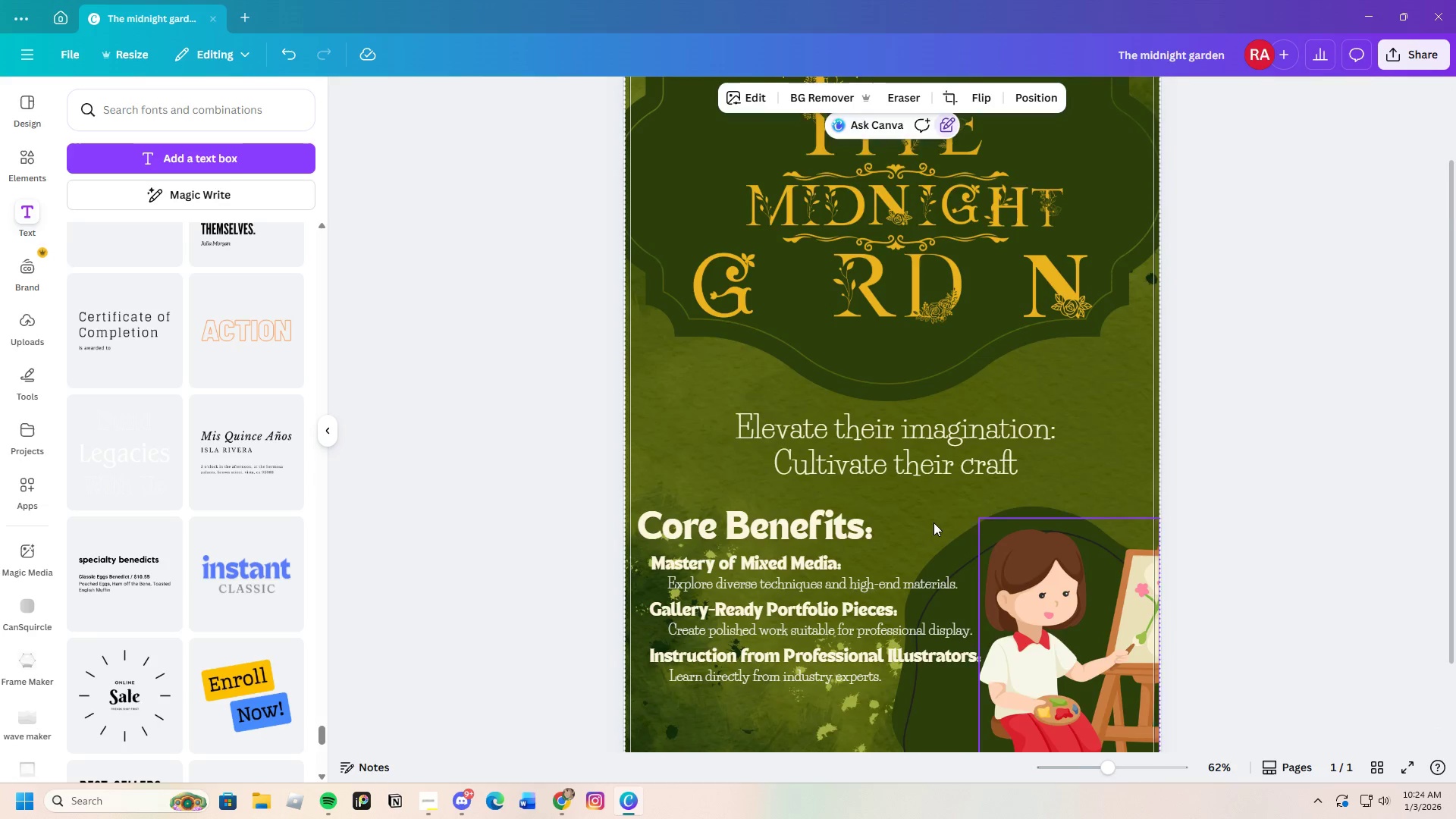 
scroll: coordinate [901, 469], scroll_direction: down, amount: 3.0
 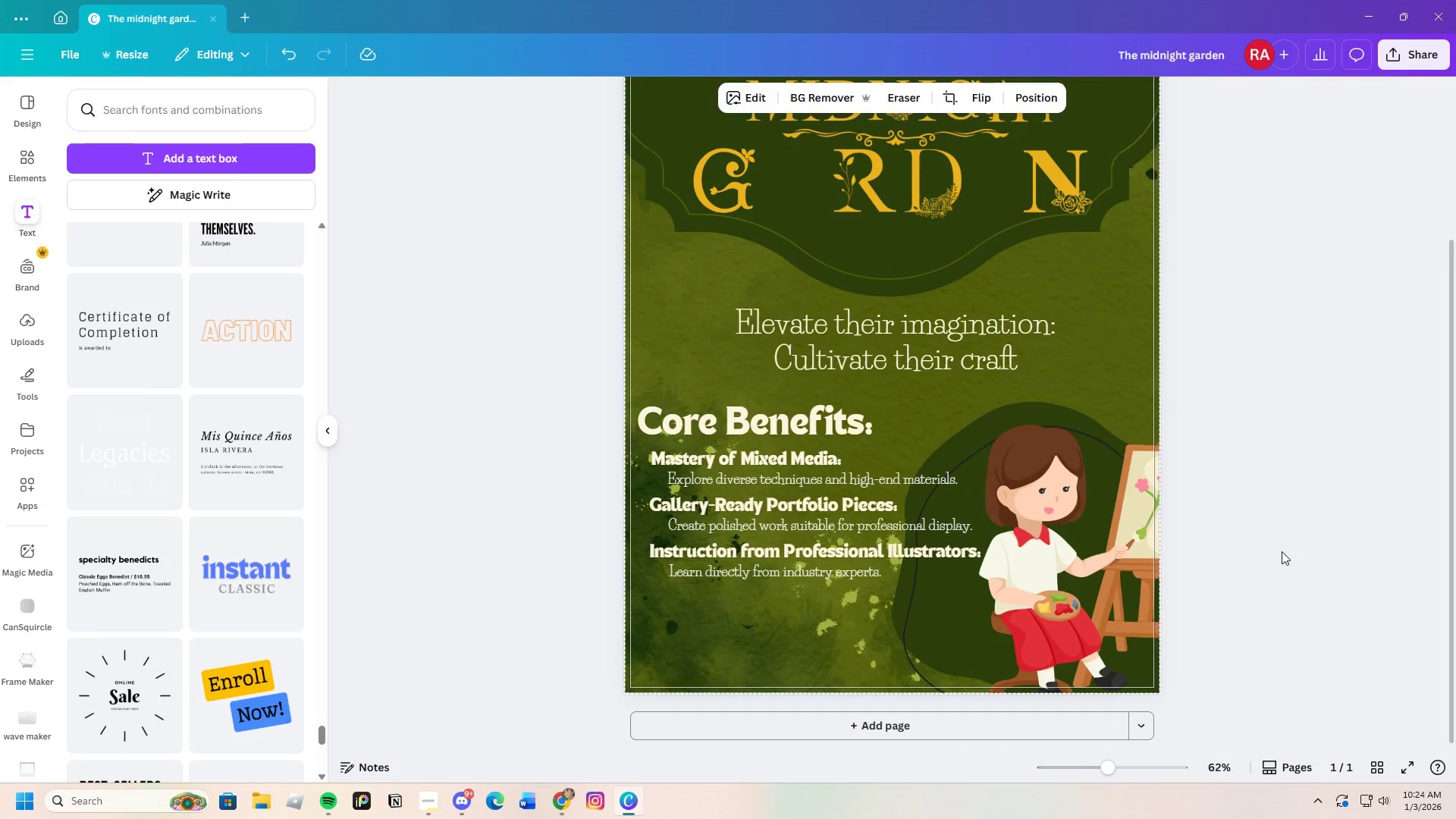 
scroll: coordinate [1250, 556], scroll_direction: none, amount: 0.0
 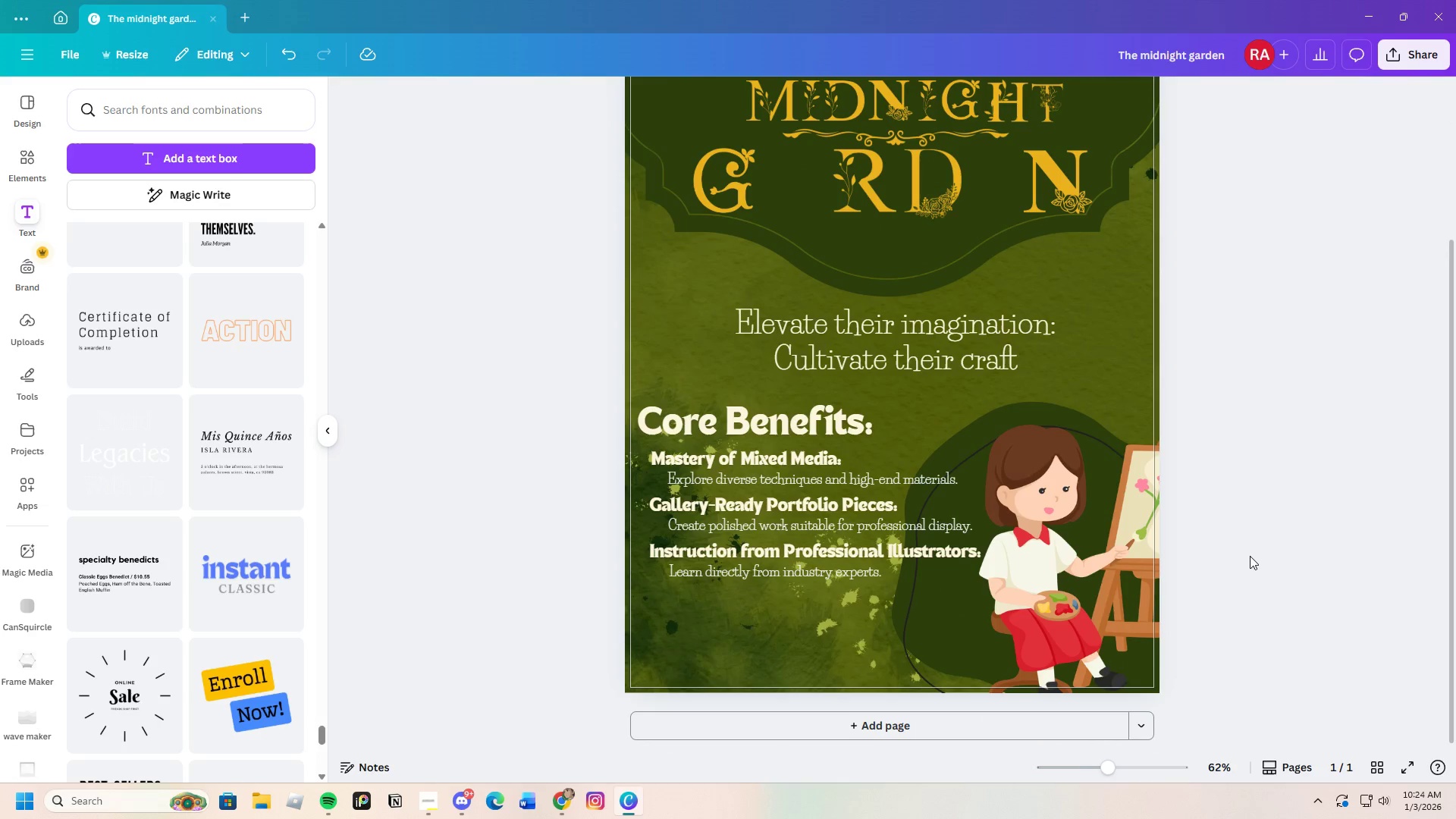 
scroll: coordinate [1101, 503], scroll_direction: up, amount: 4.0
 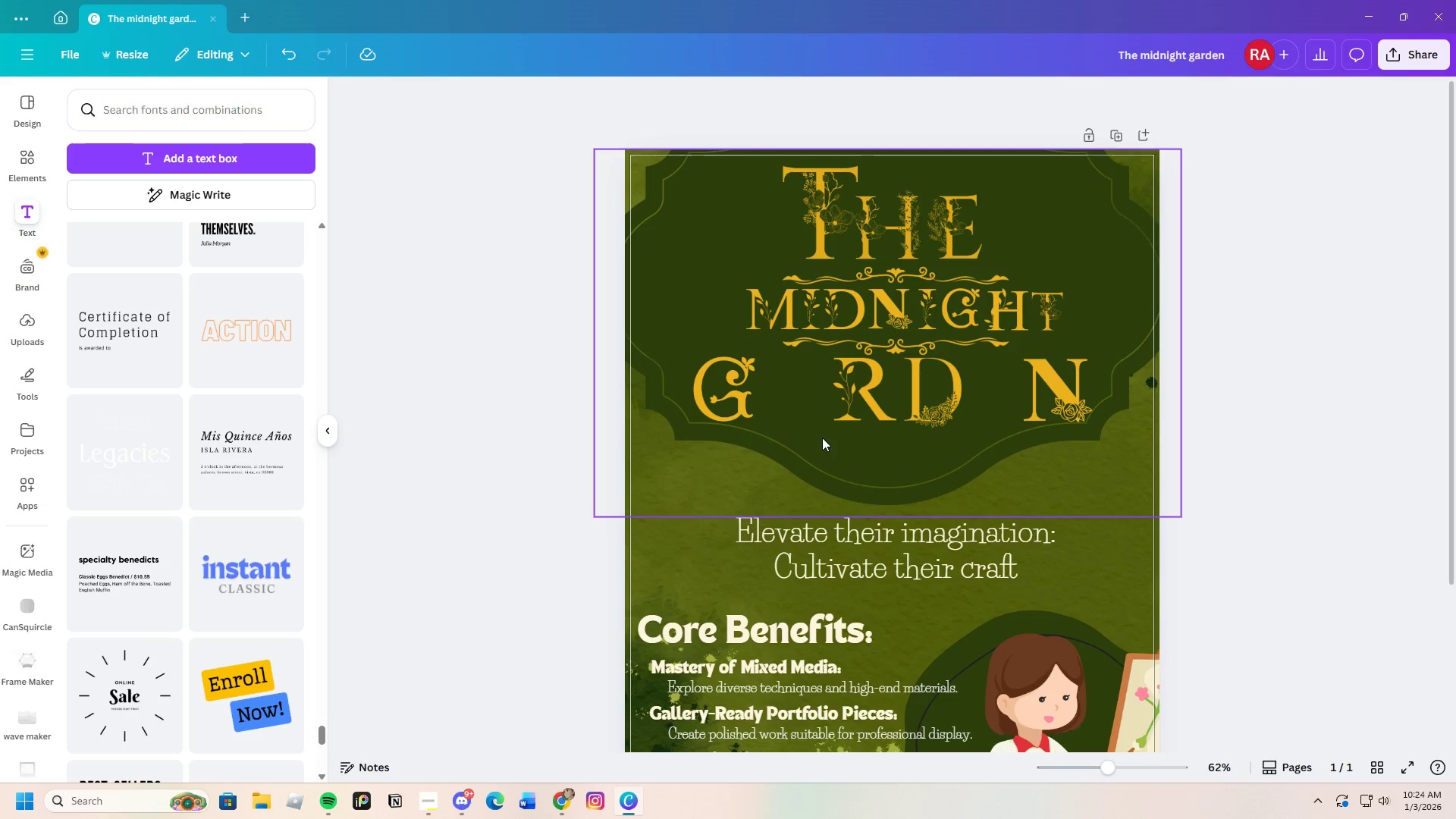 
left_click([826, 444])
 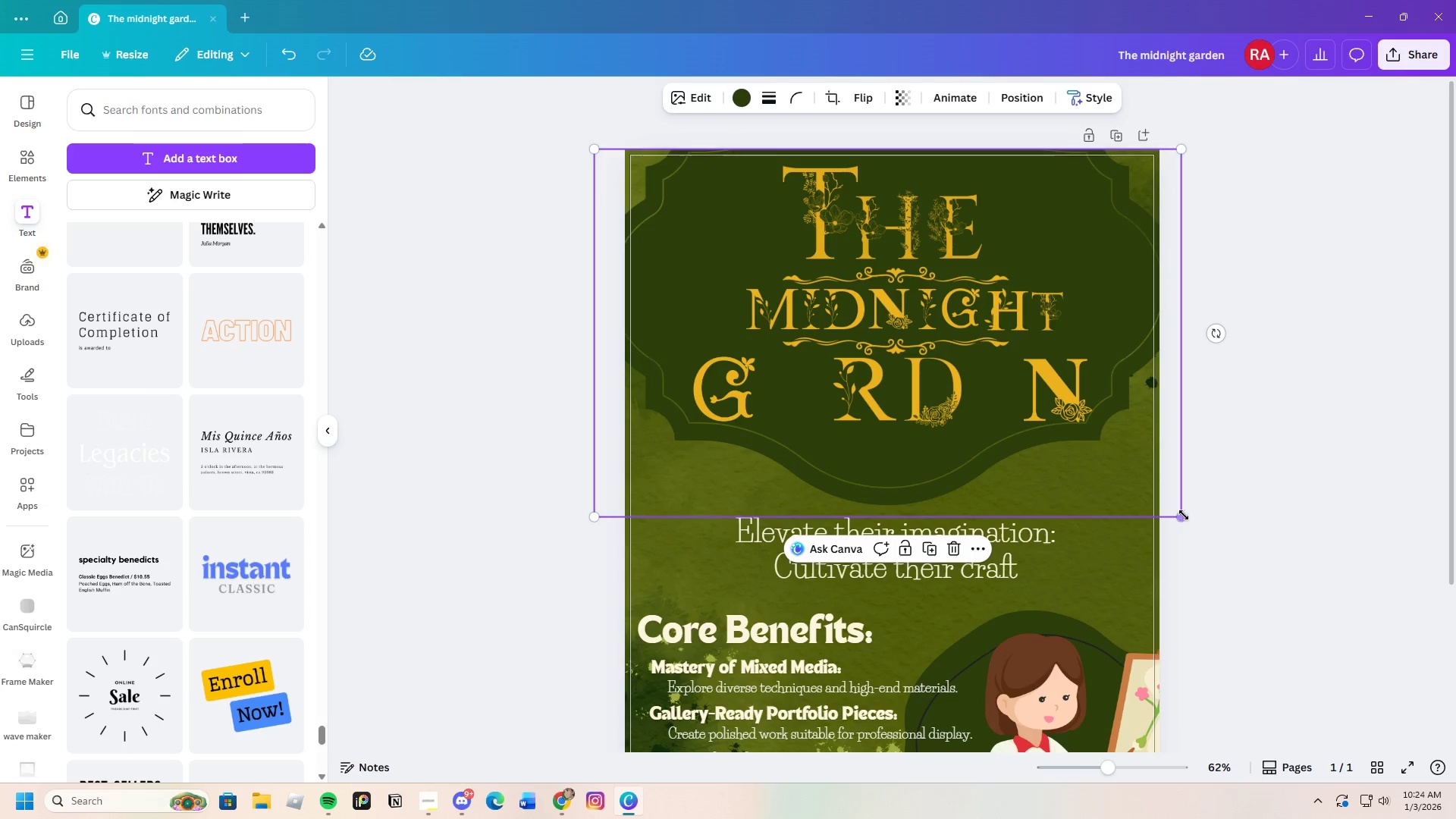 
left_click_drag(start_coordinate=[1184, 517], to_coordinate=[1108, 459])
 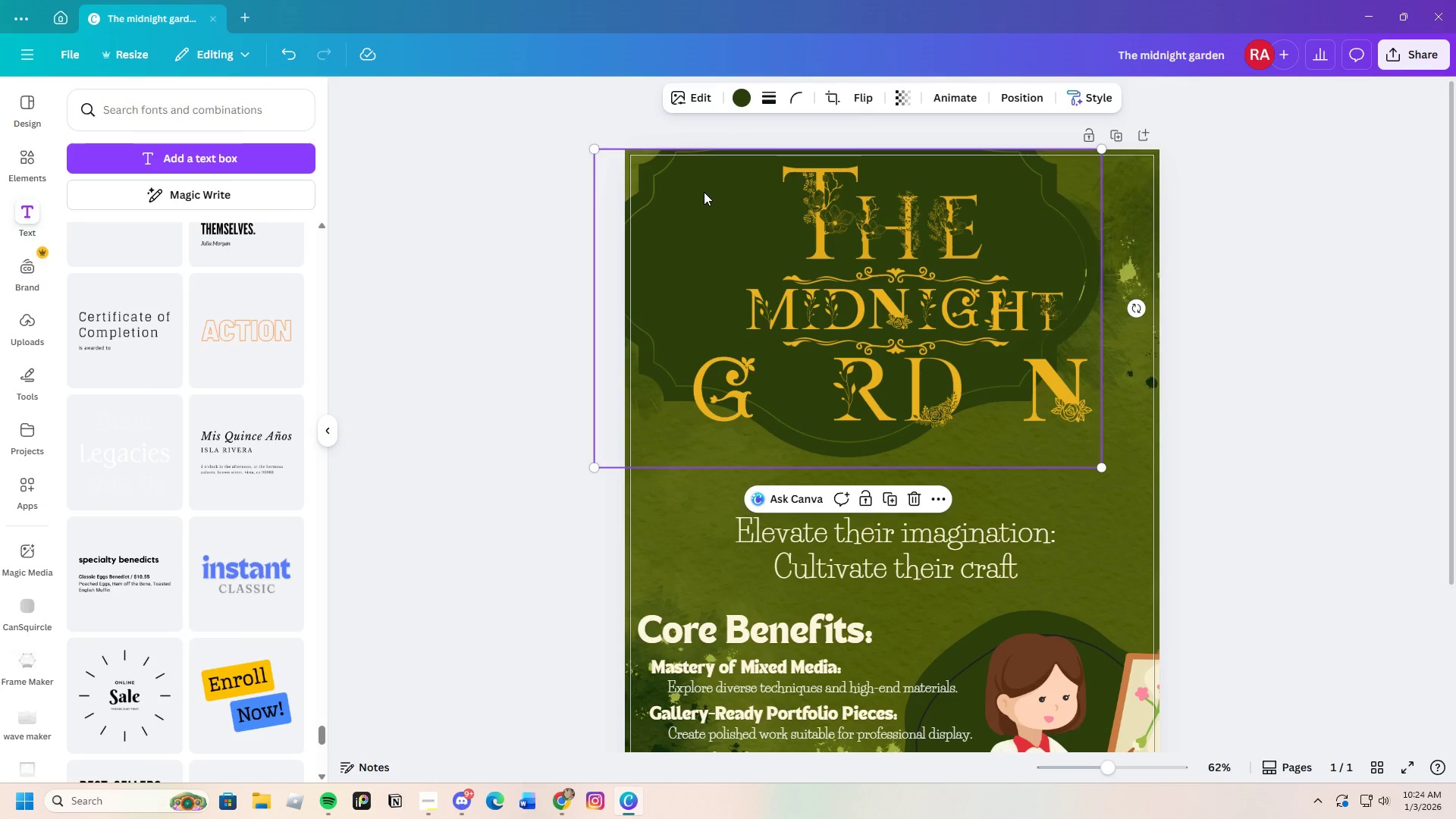 
left_click_drag(start_coordinate=[704, 192], to_coordinate=[748, 192])
 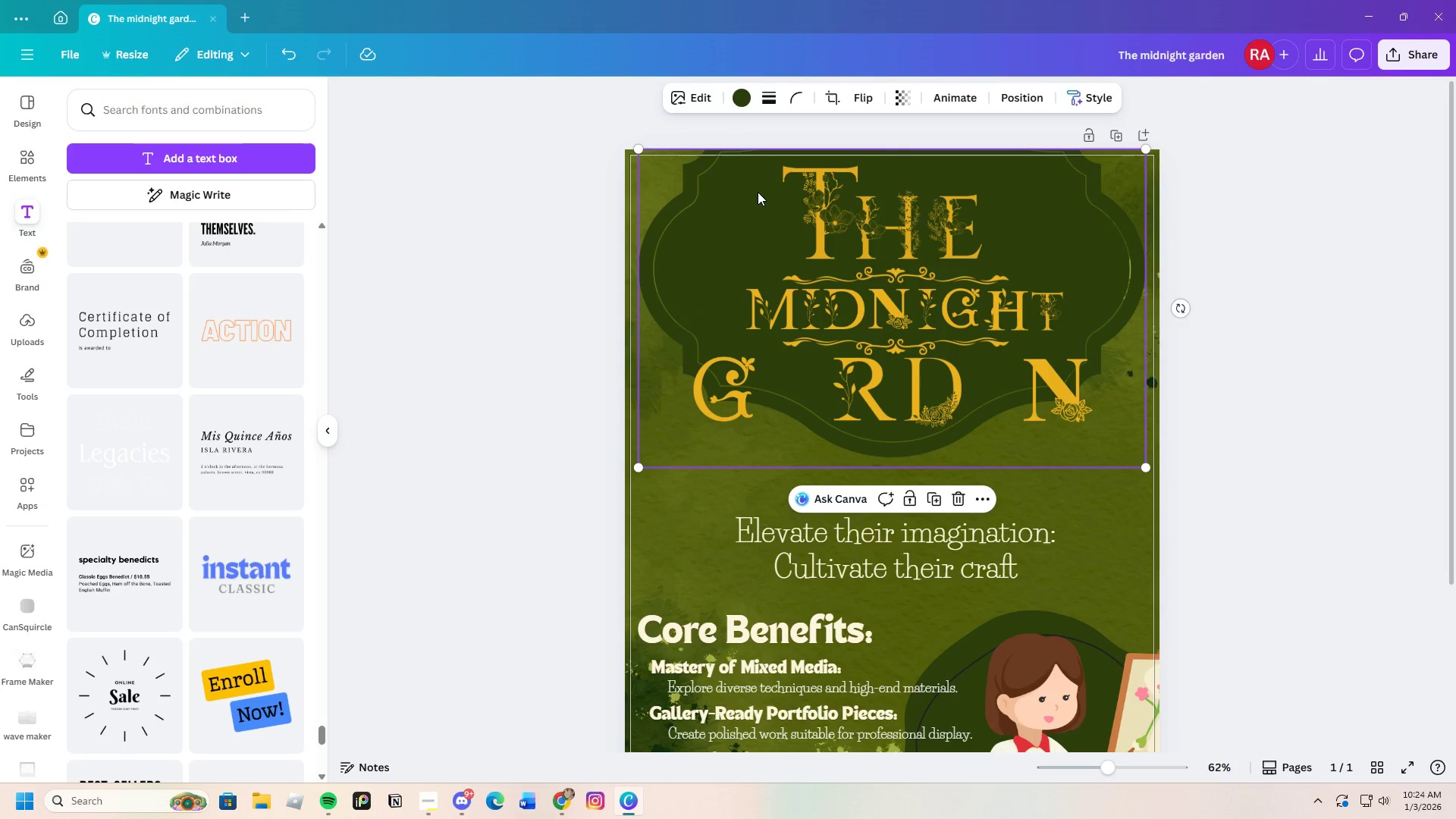 
left_click([758, 192])
 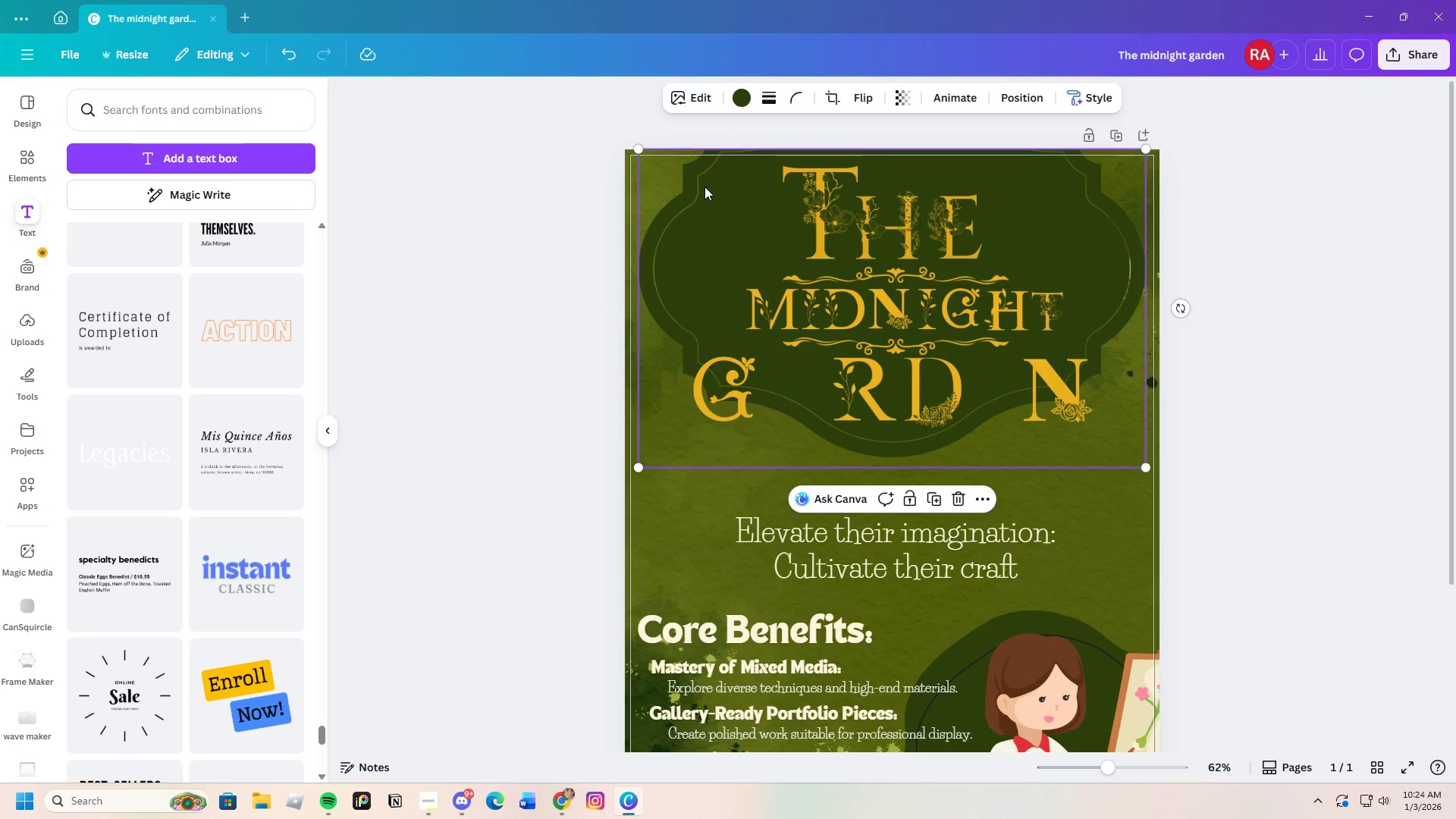 
left_click([704, 187])
 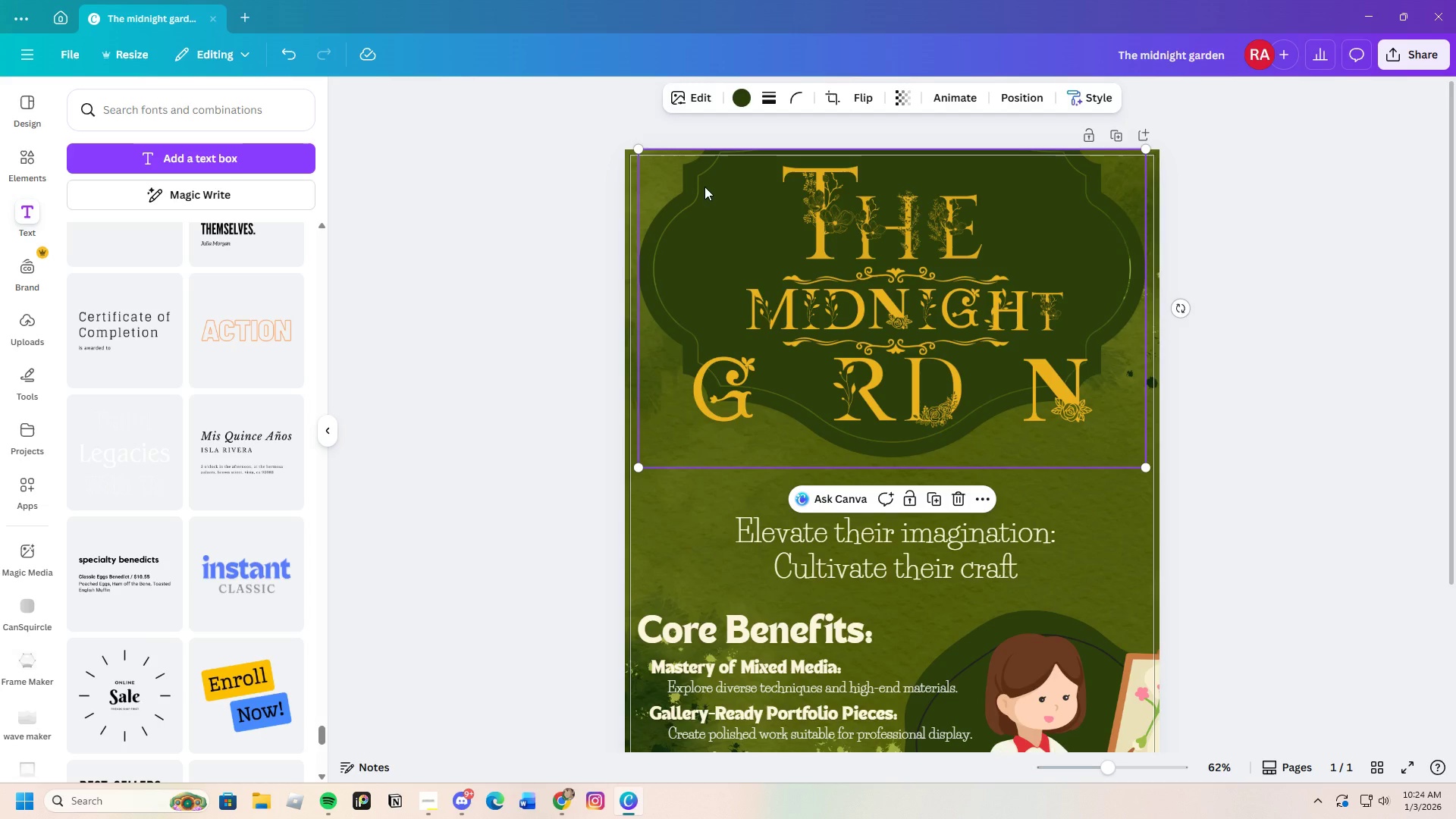 
right_click([704, 187])
 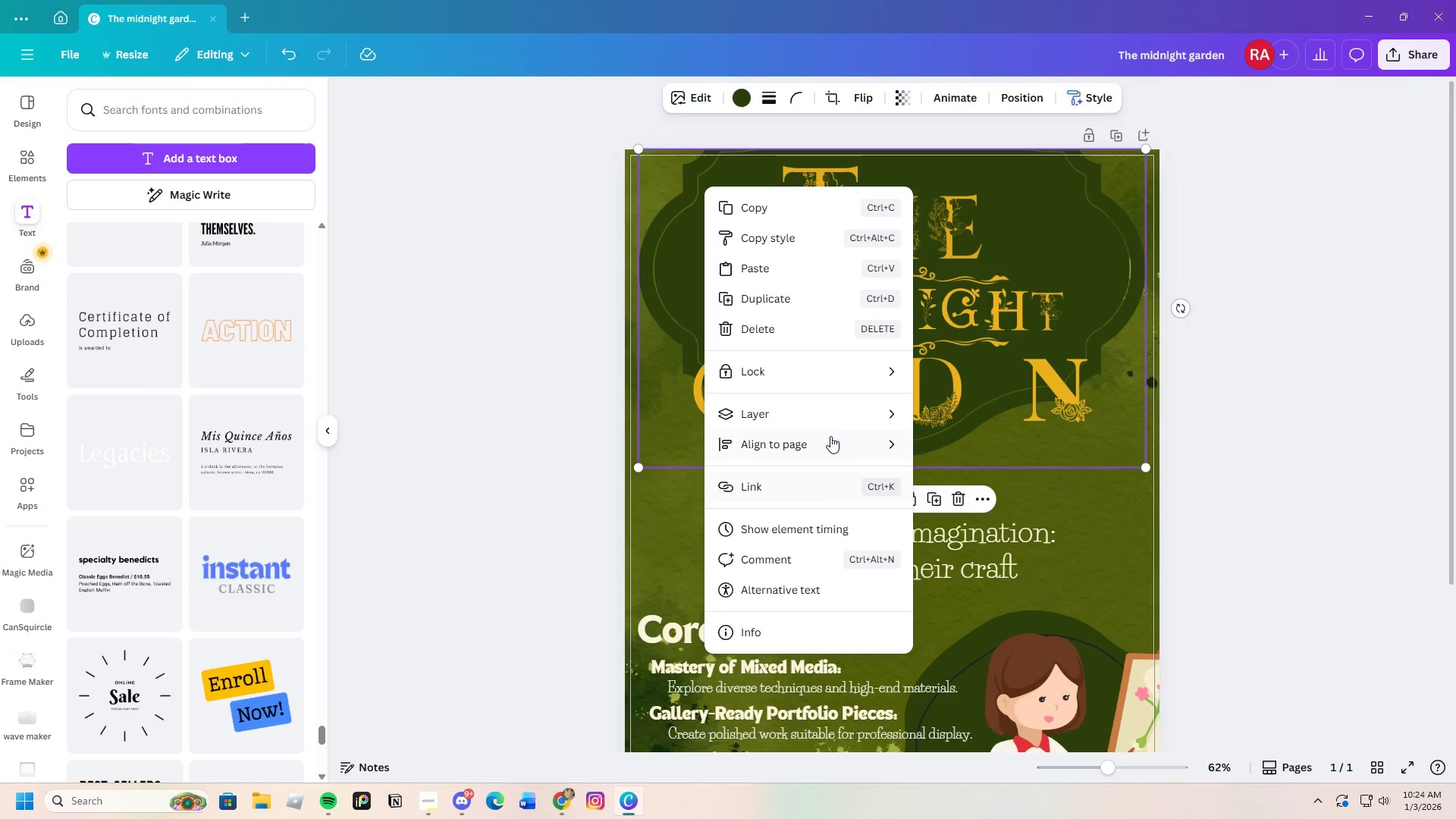 
left_click([1076, 212])
 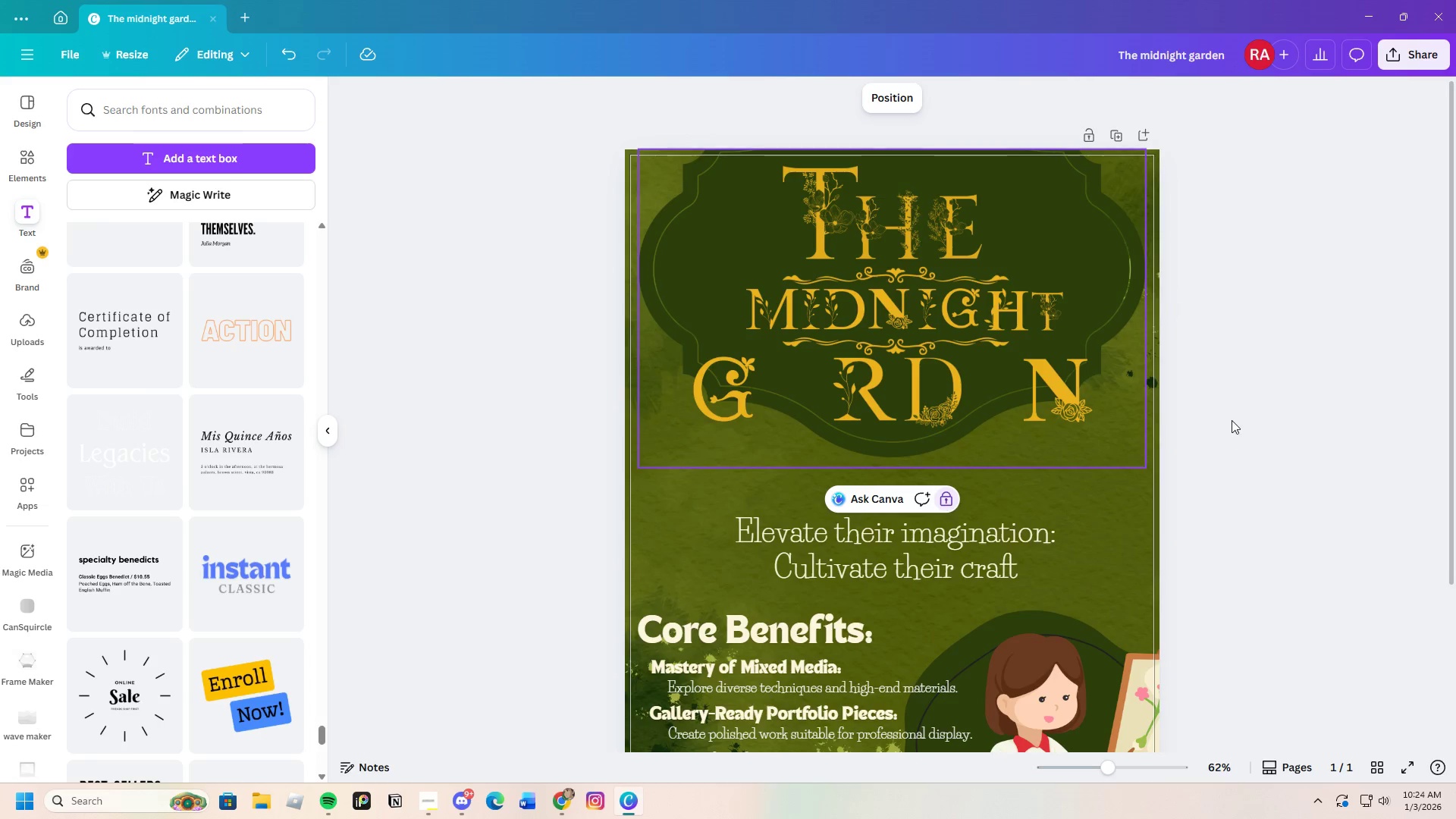 
left_click([762, 203])
 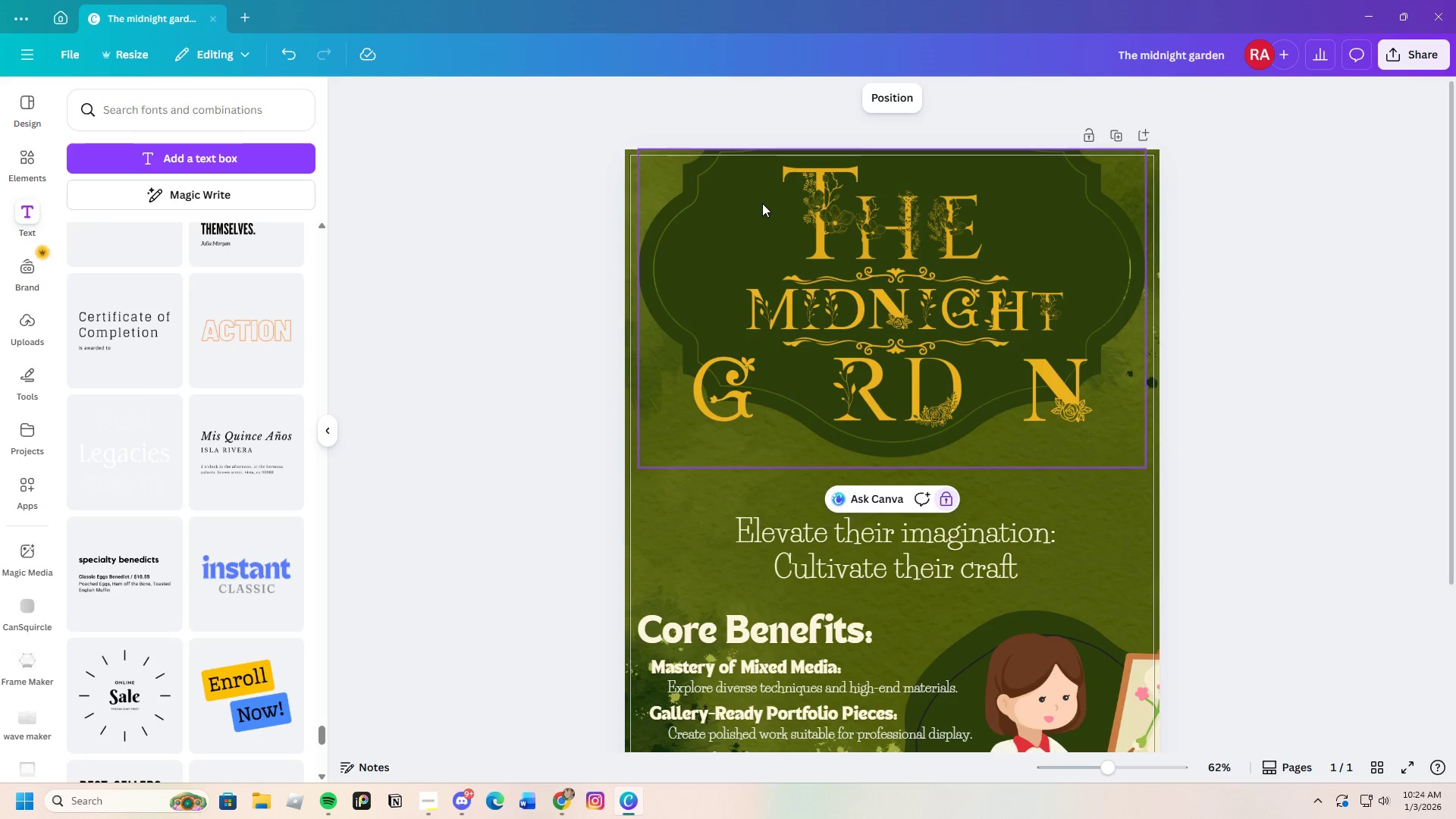 
left_click_drag(start_coordinate=[762, 203], to_coordinate=[1090, 444])
 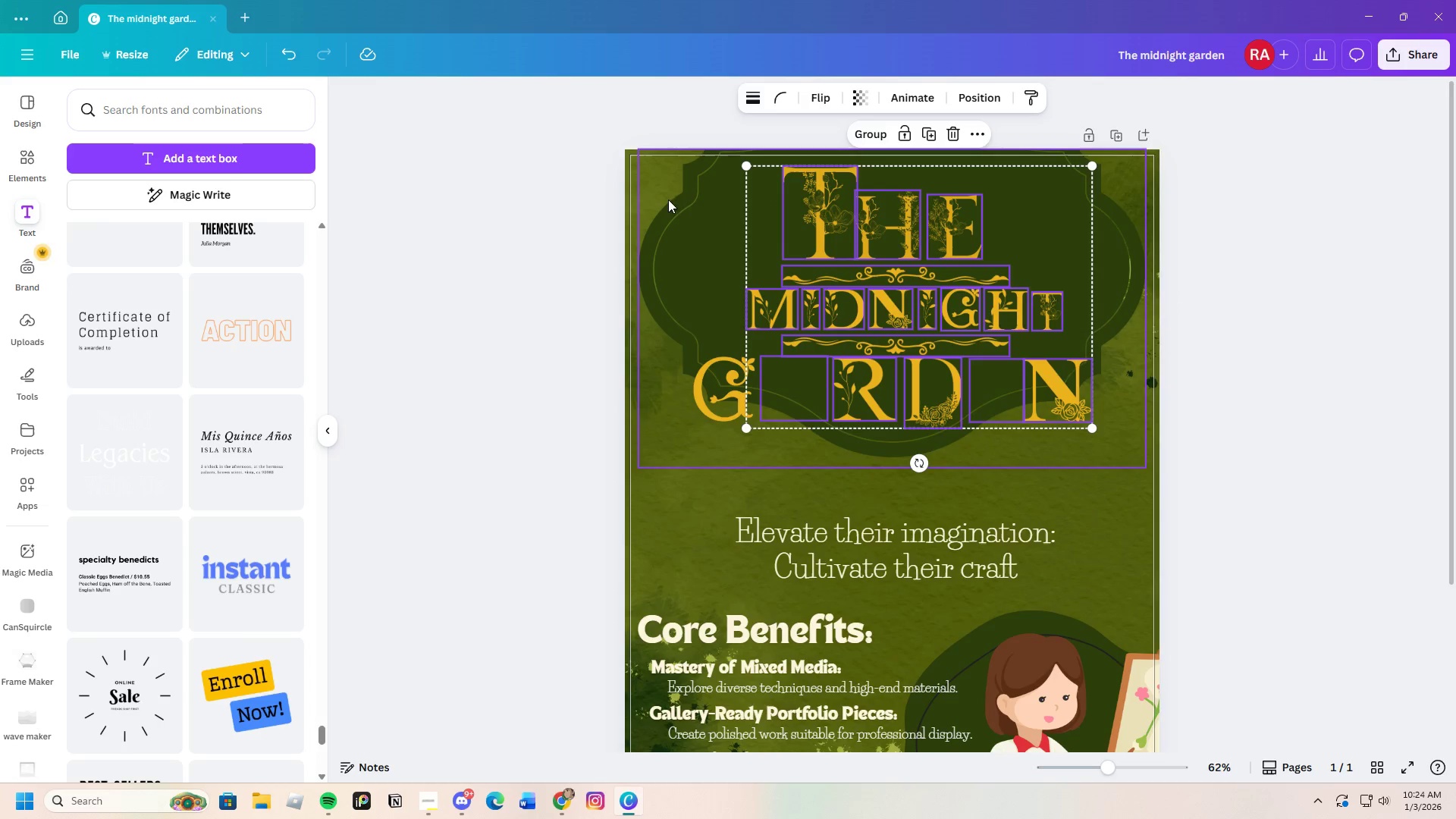 
left_click([681, 198])
 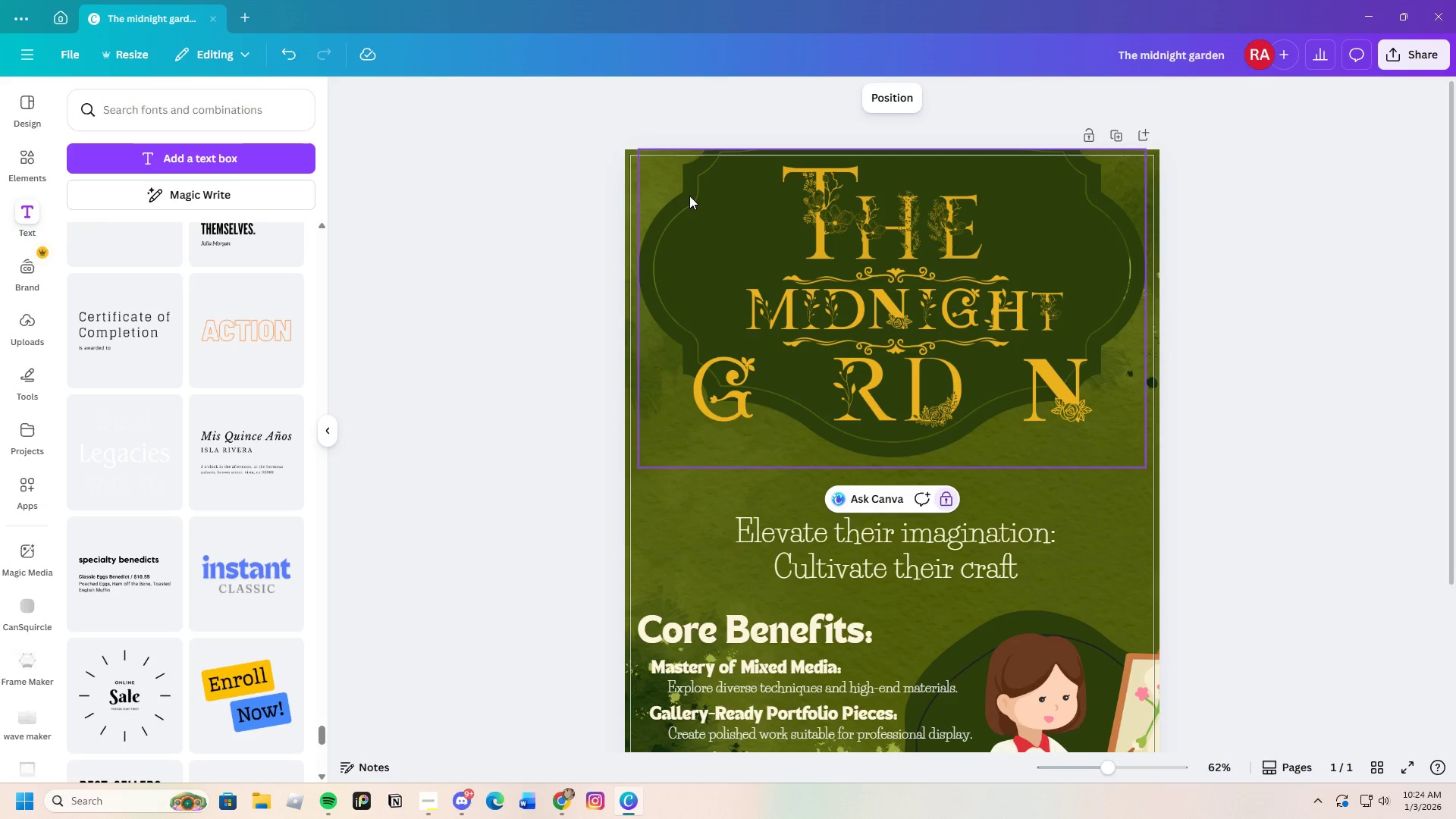 
left_click_drag(start_coordinate=[689, 196], to_coordinate=[1119, 448])
 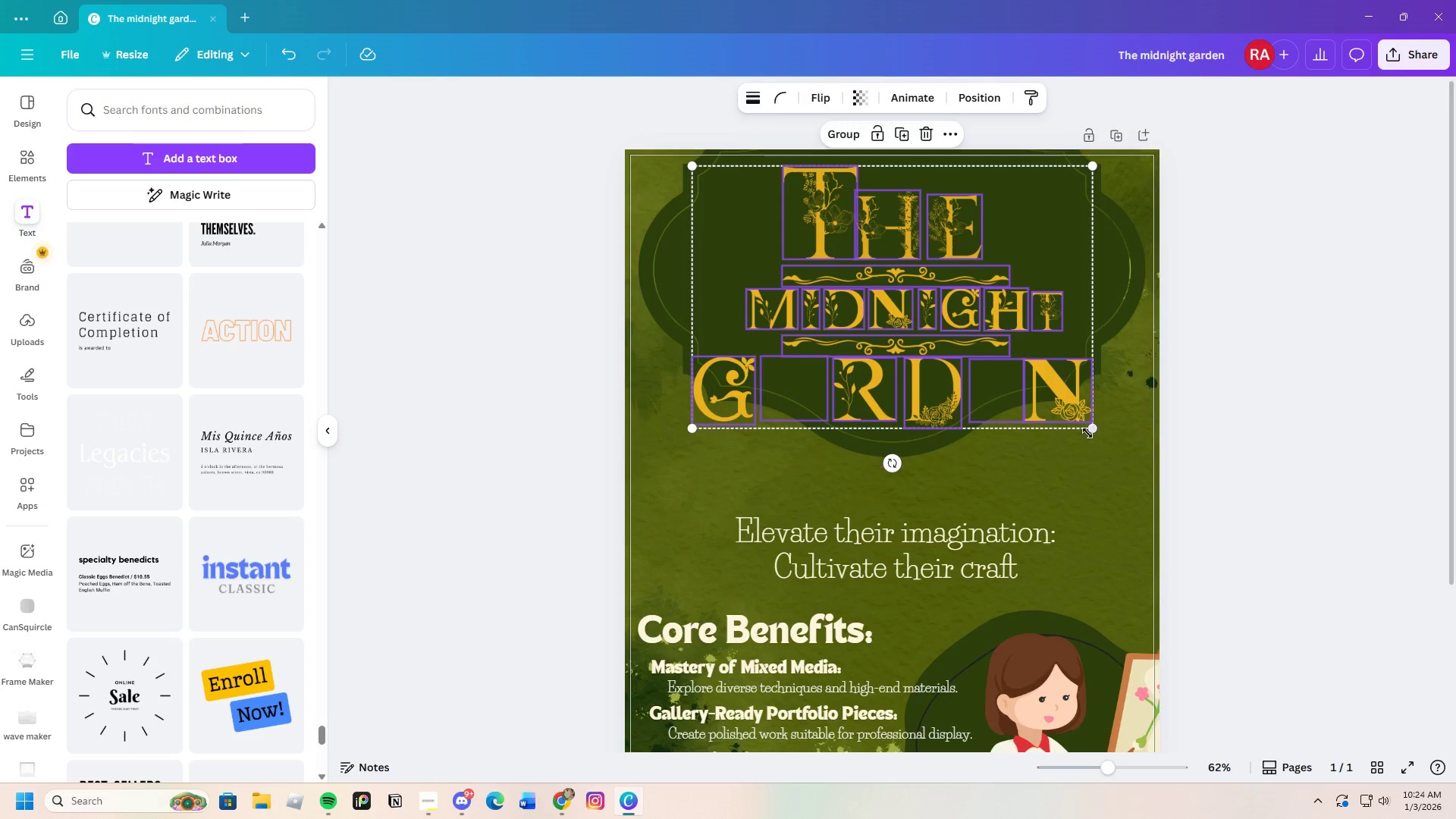 
left_click_drag(start_coordinate=[1090, 428], to_coordinate=[1012, 383])
 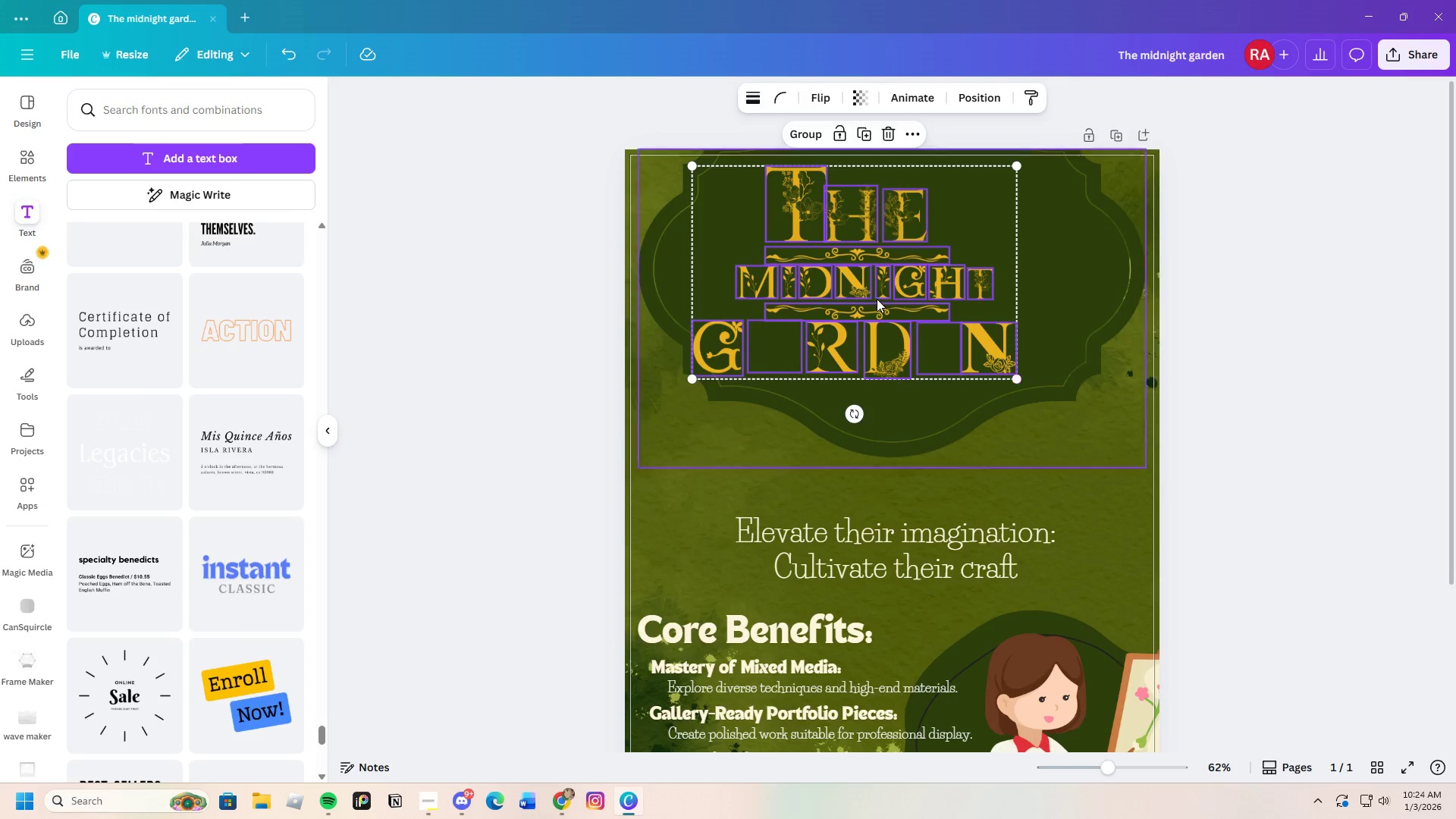 
left_click_drag(start_coordinate=[877, 299], to_coordinate=[919, 301])
 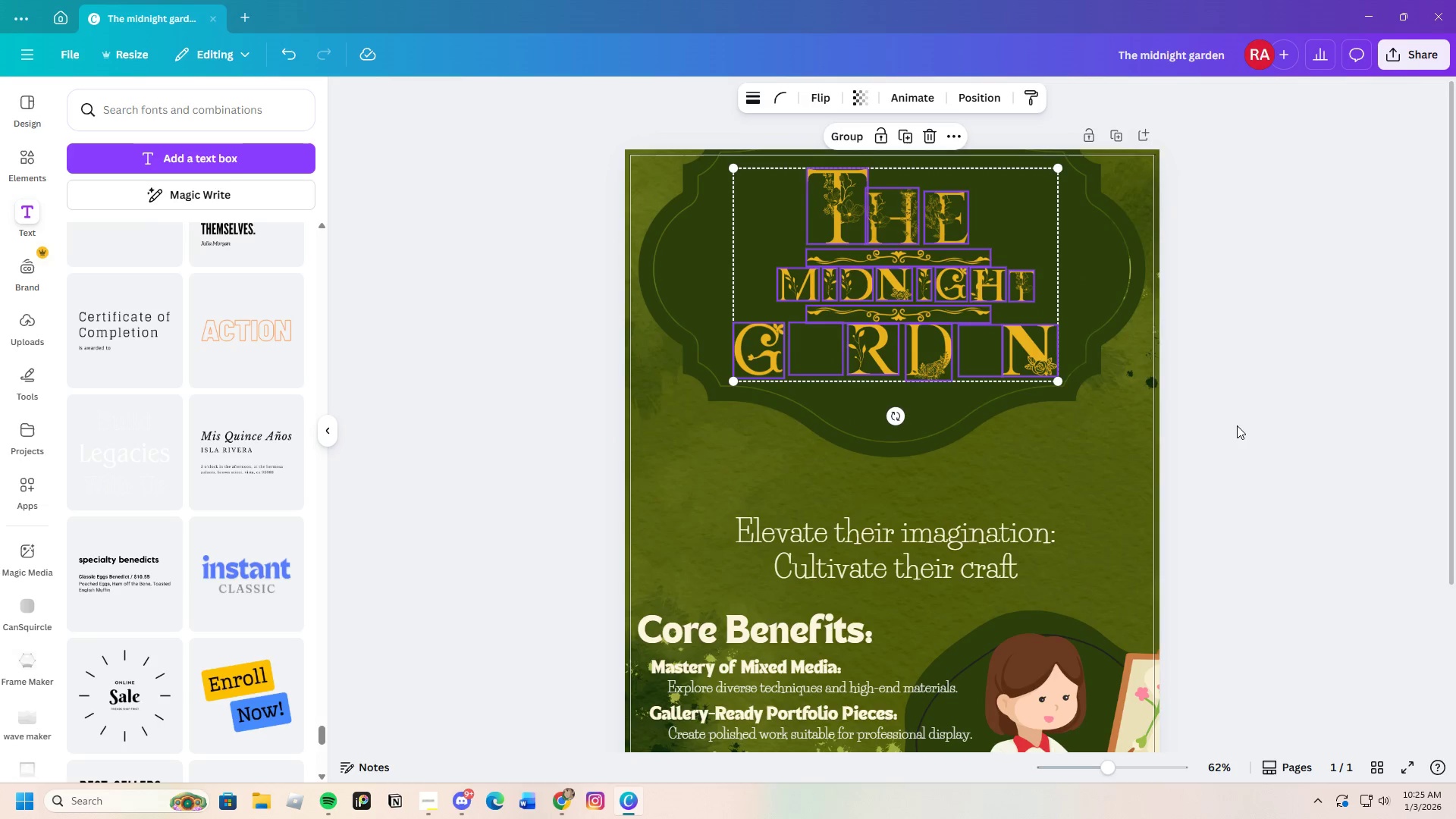 
left_click([1238, 426])
 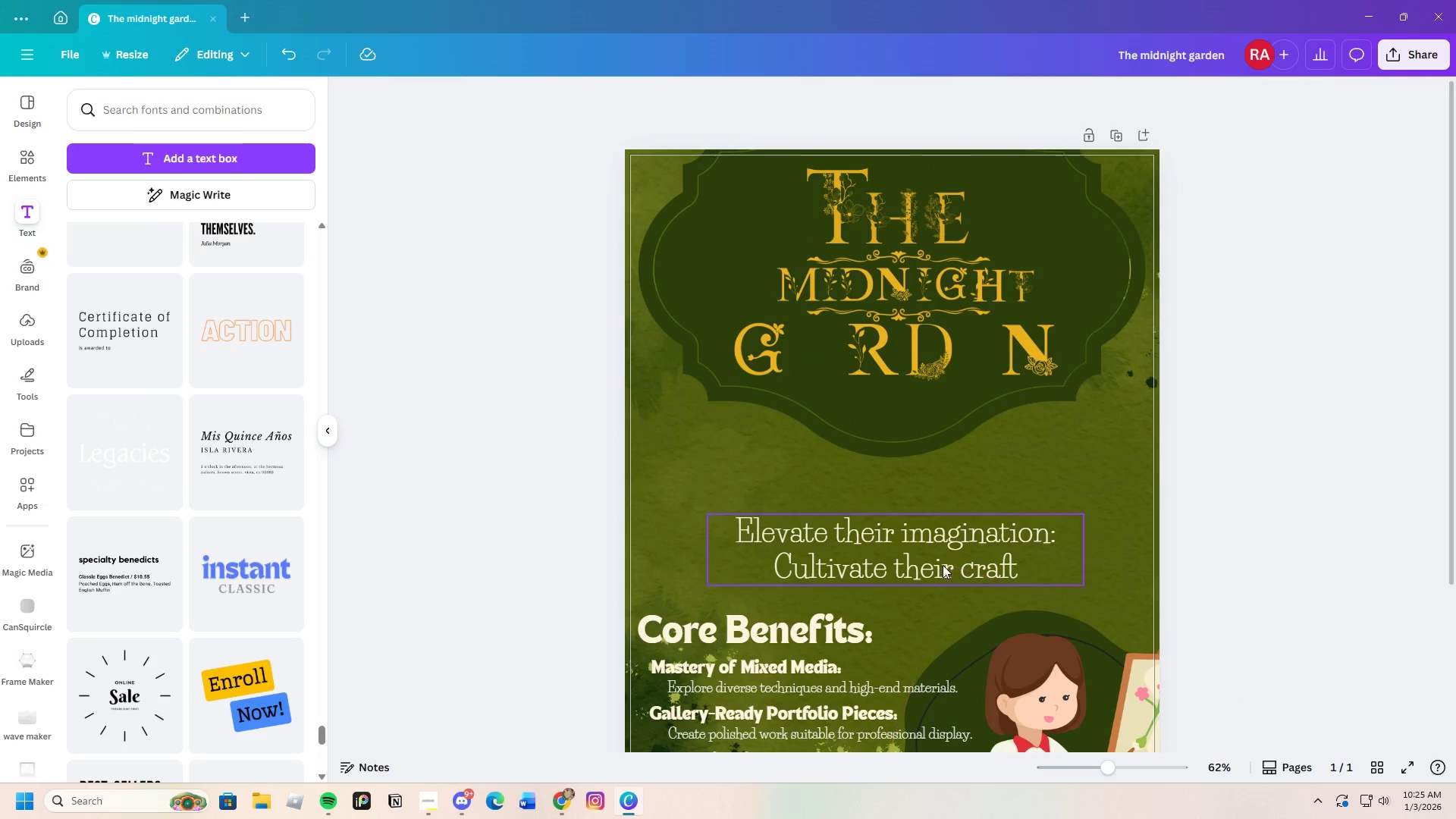 
left_click_drag(start_coordinate=[941, 561], to_coordinate=[949, 468])
 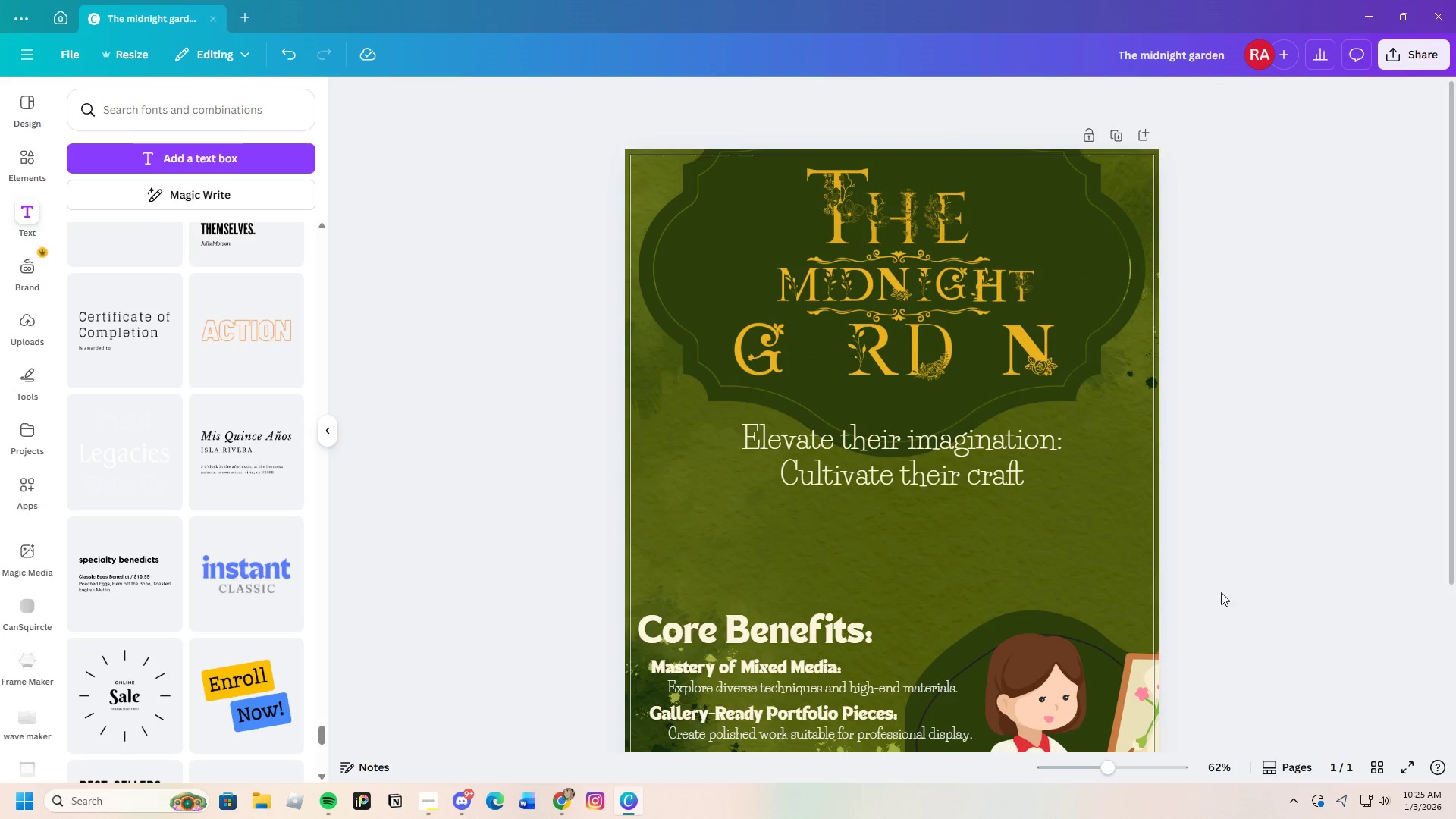 
scroll: coordinate [1232, 607], scroll_direction: down, amount: 4.0
 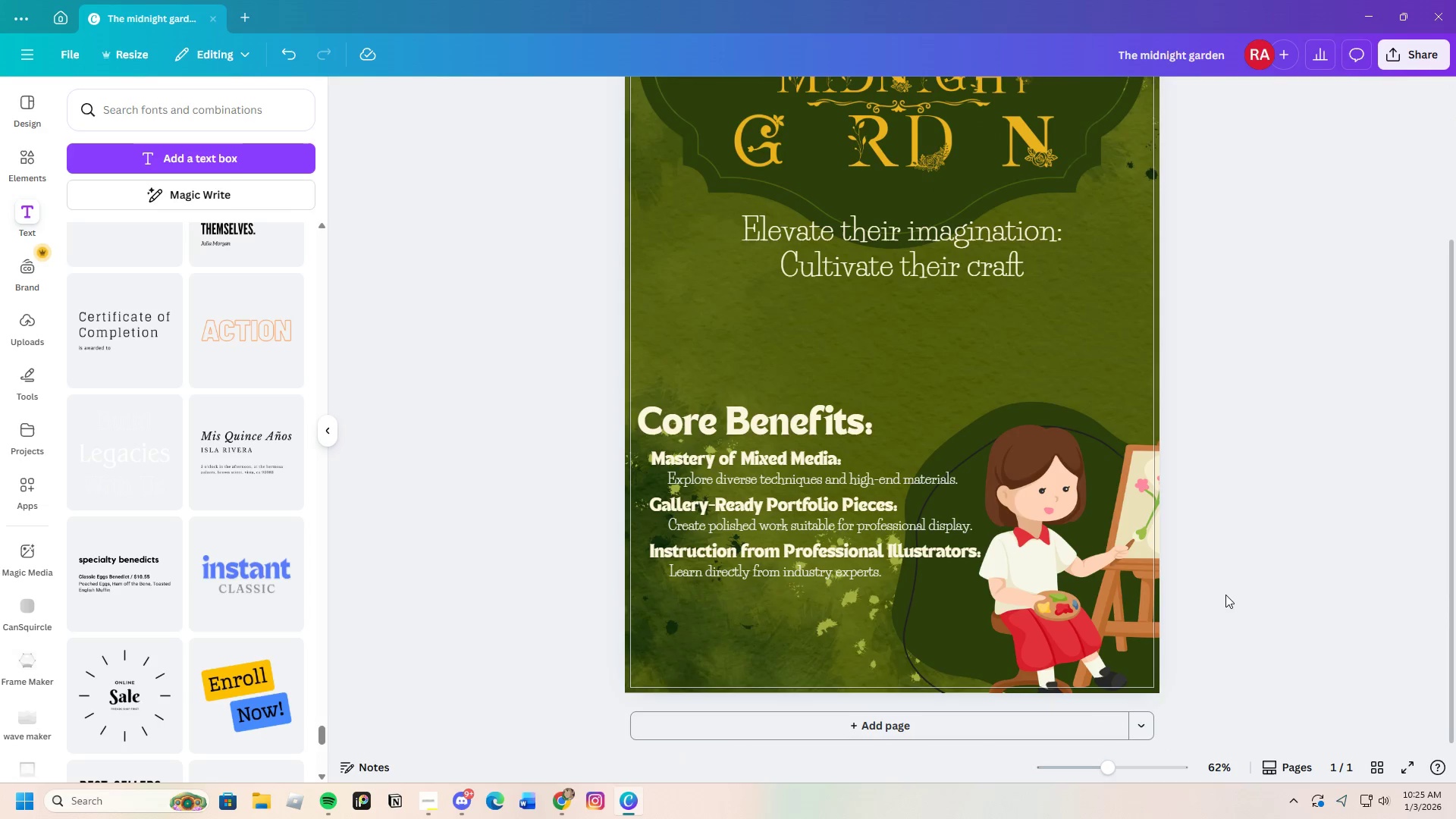 
scroll: coordinate [1225, 595], scroll_direction: up, amount: 3.0
 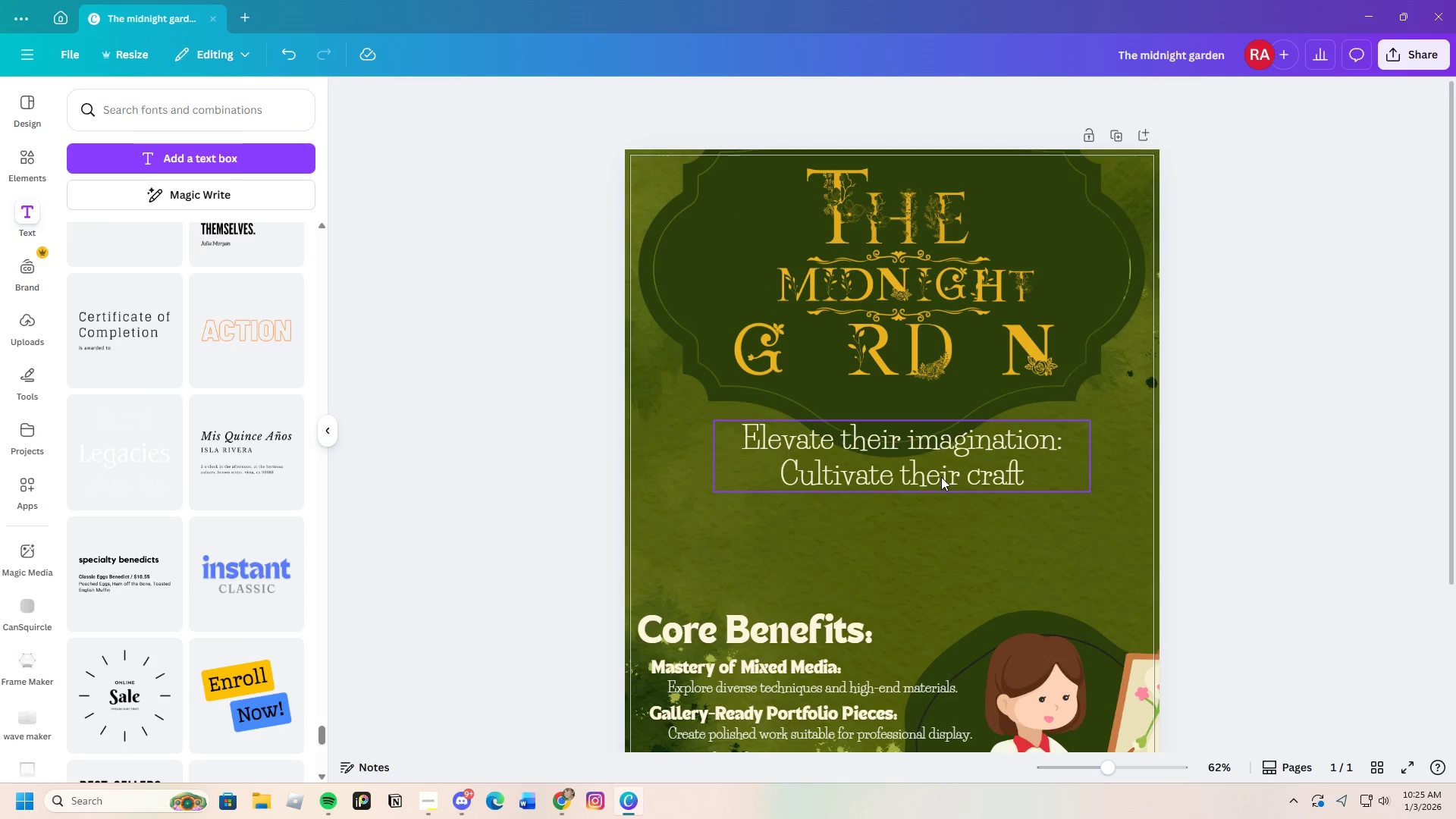 
left_click_drag(start_coordinate=[940, 478], to_coordinate=[940, 517])
 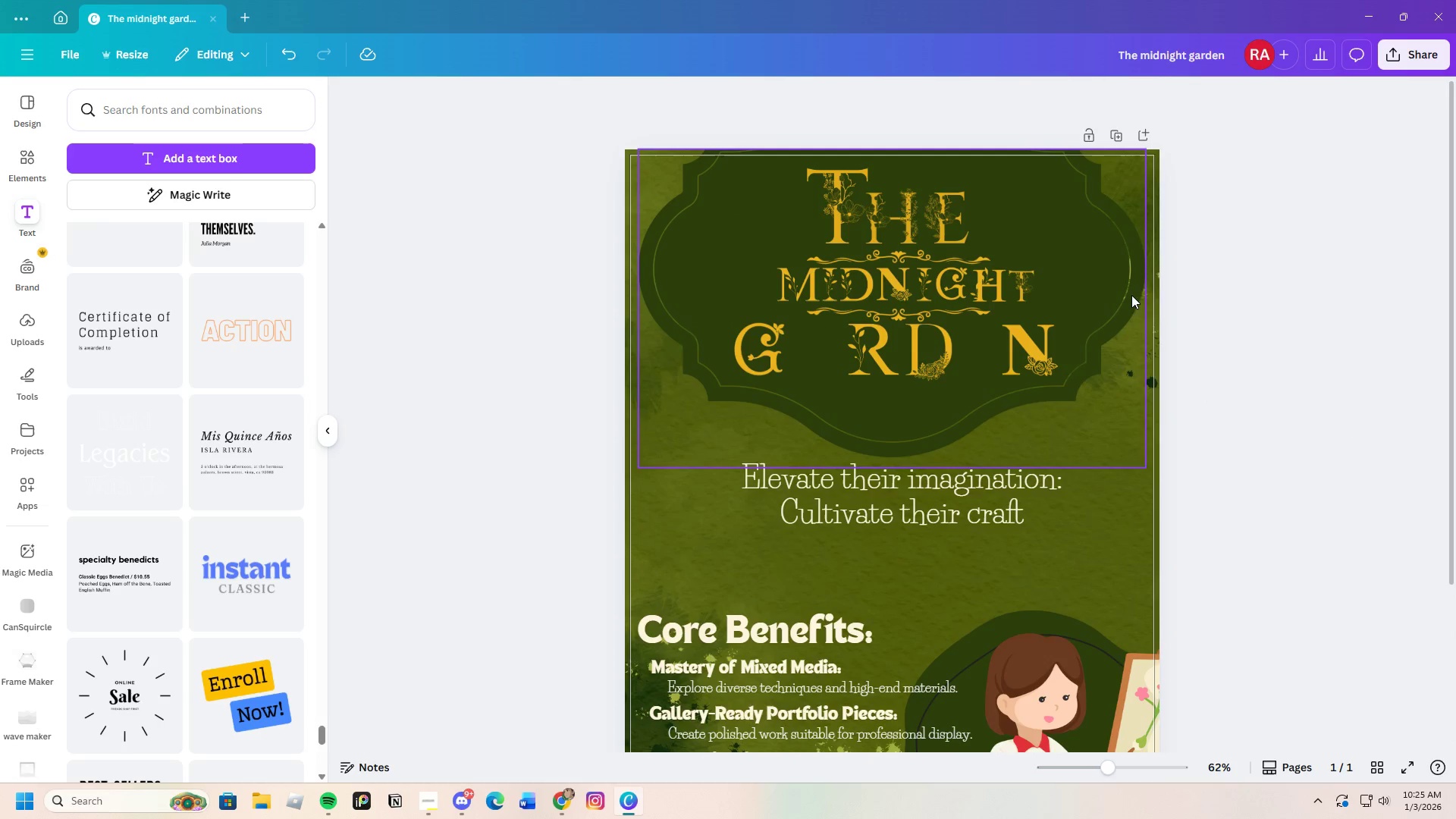 
left_click([1066, 247])
 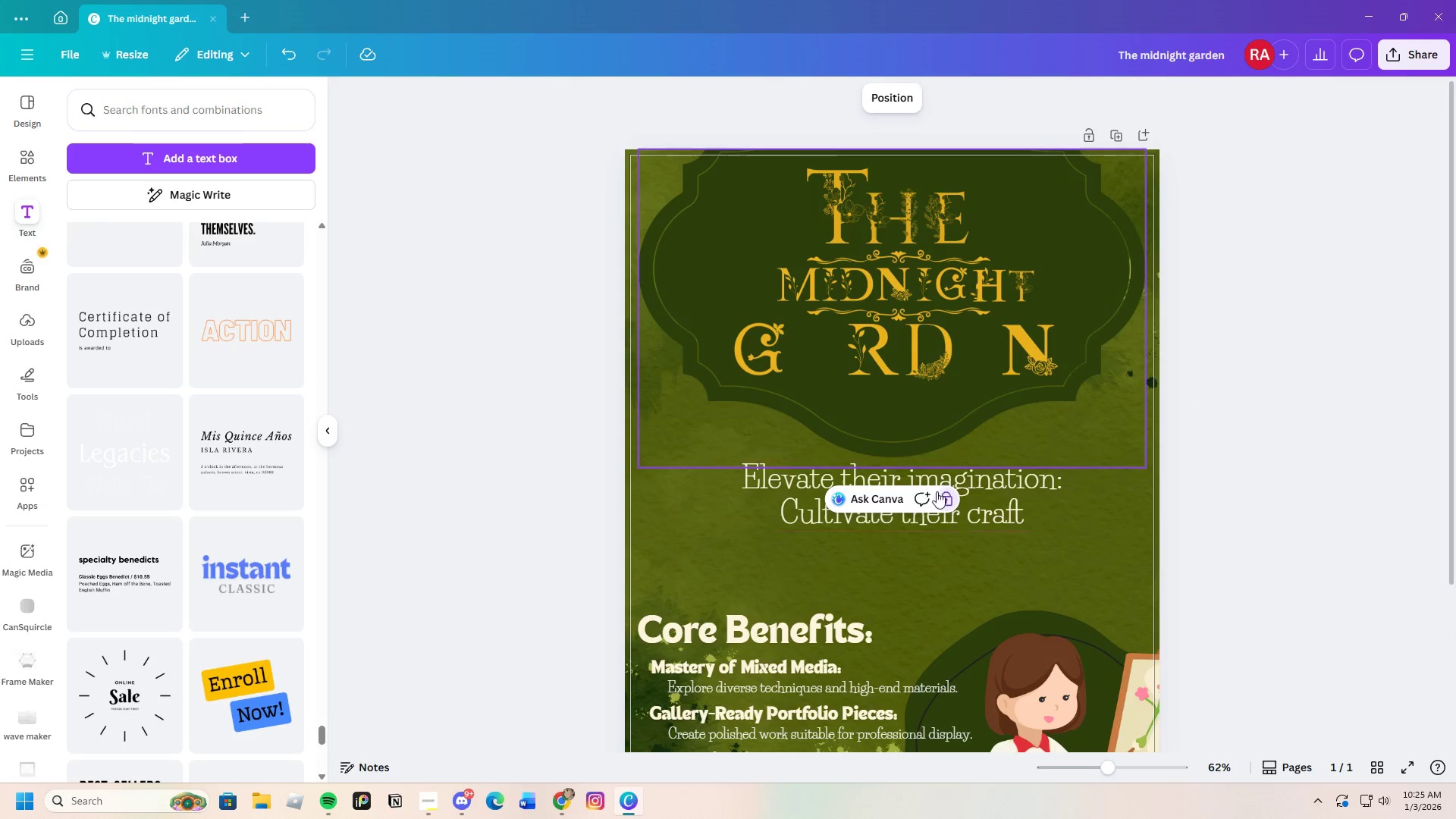 
left_click([941, 498])
 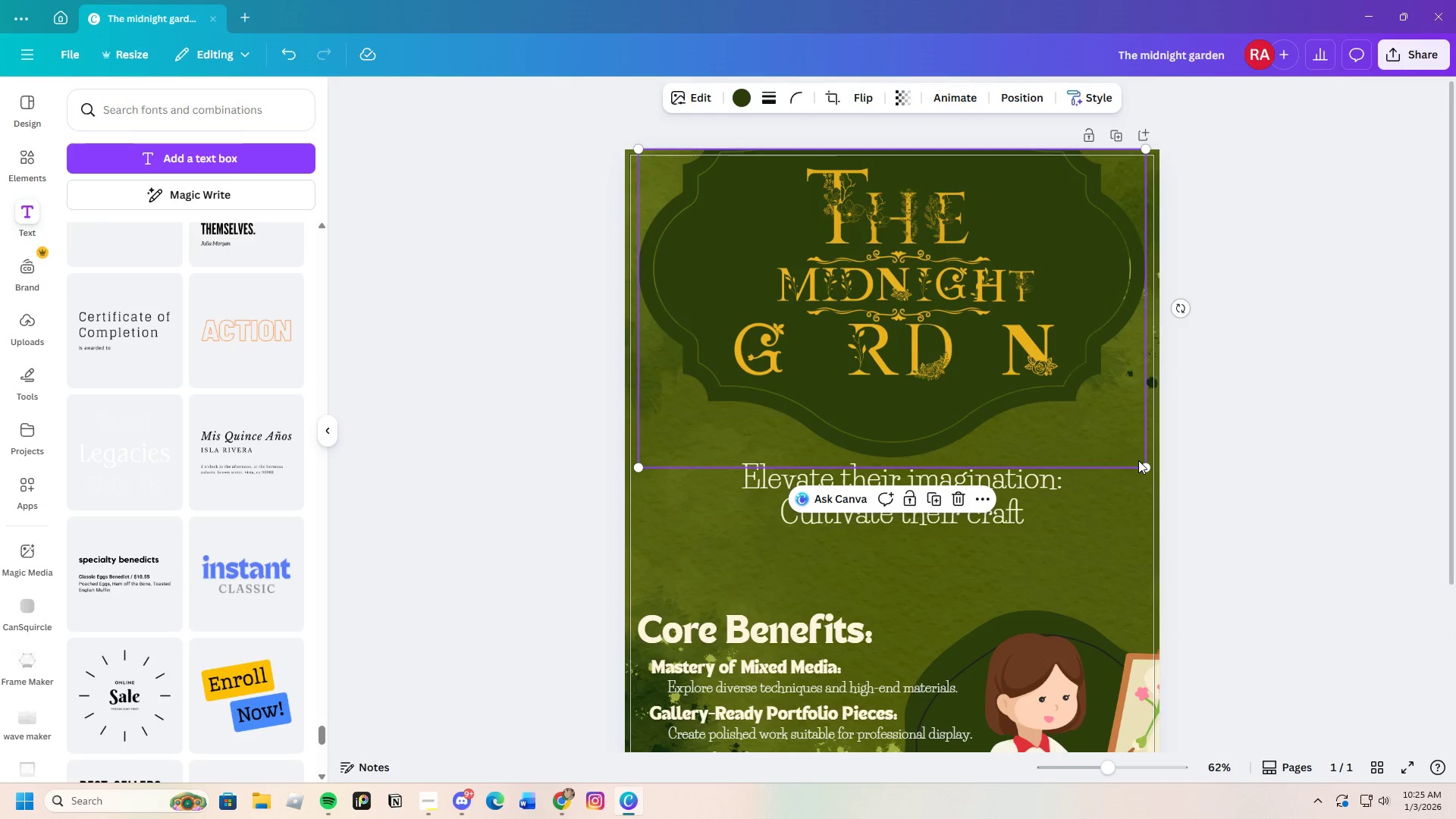 
left_click_drag(start_coordinate=[1146, 467], to_coordinate=[1223, 413])
 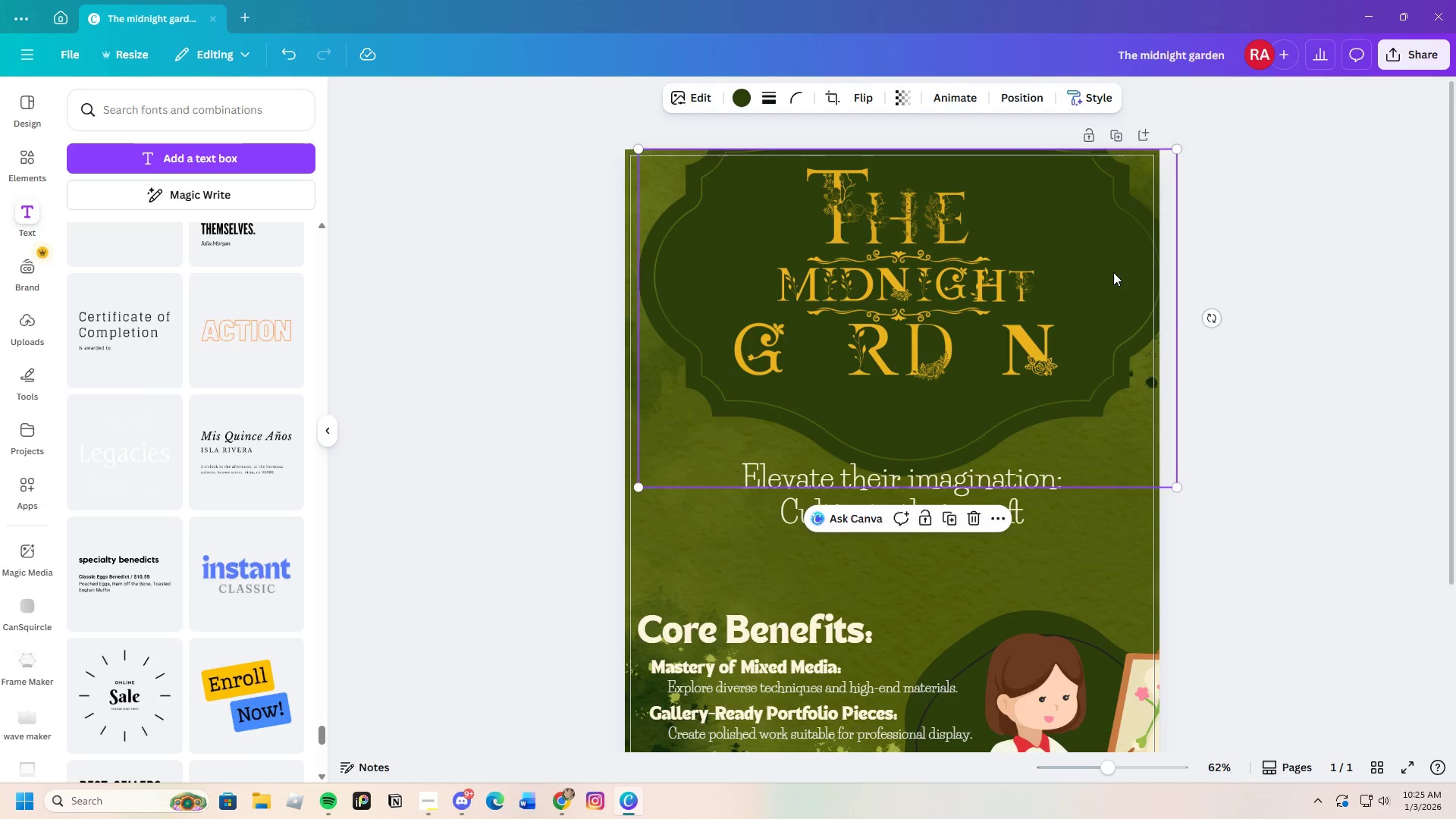 
left_click_drag(start_coordinate=[1112, 272], to_coordinate=[1103, 251])
 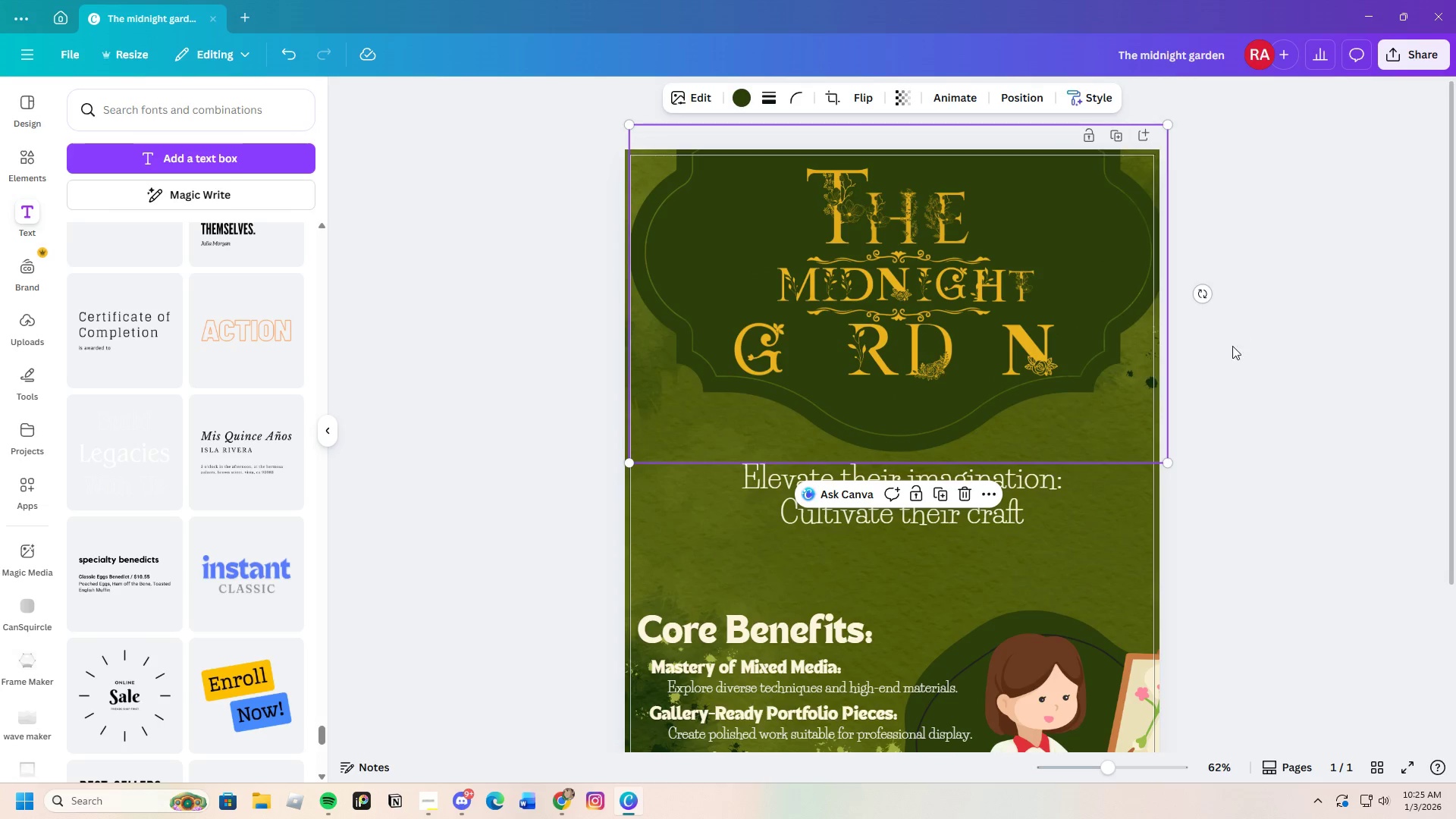 
scroll: coordinate [1230, 367], scroll_direction: up, amount: 3.0
 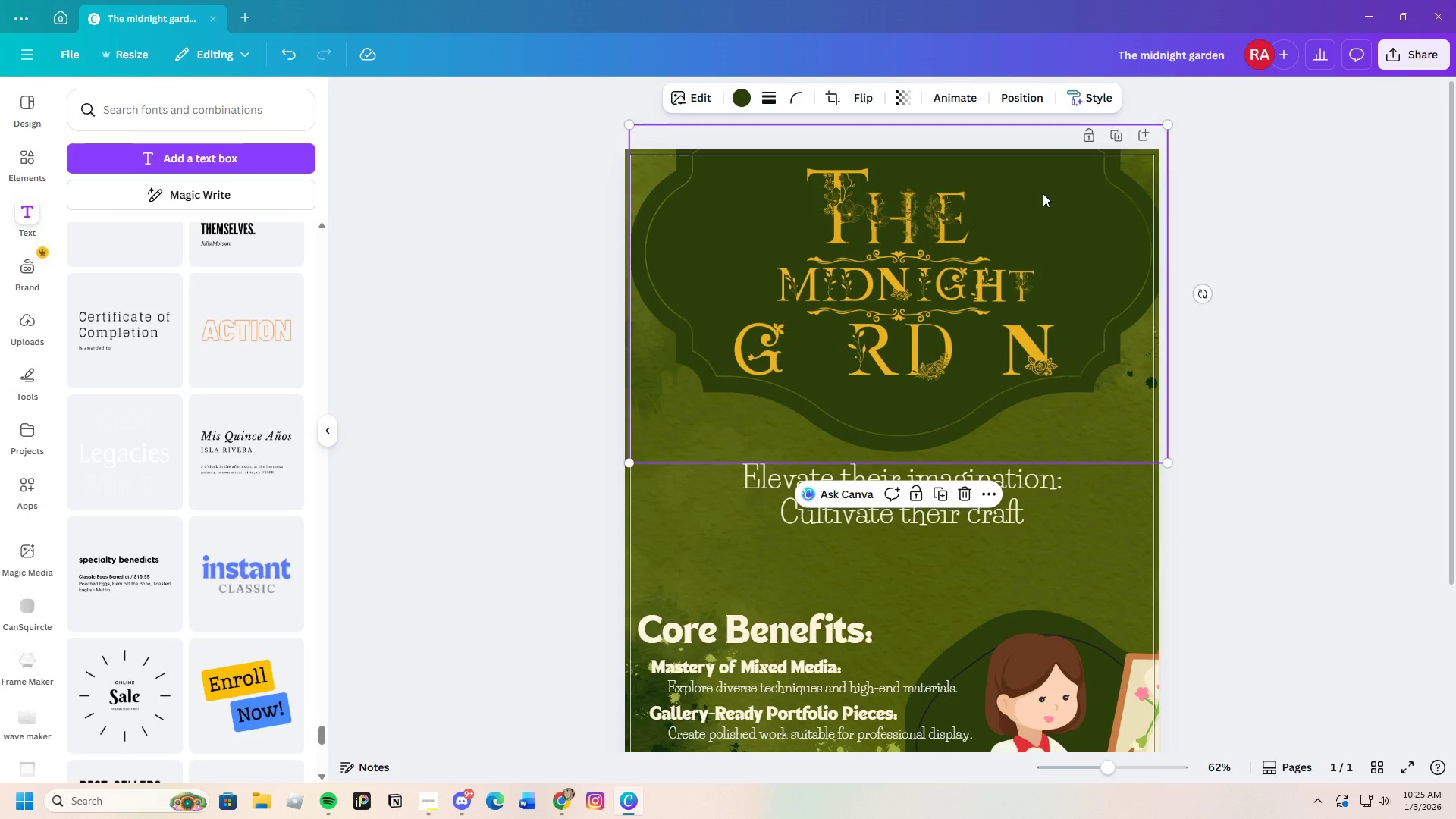 
double_click([1043, 193])
 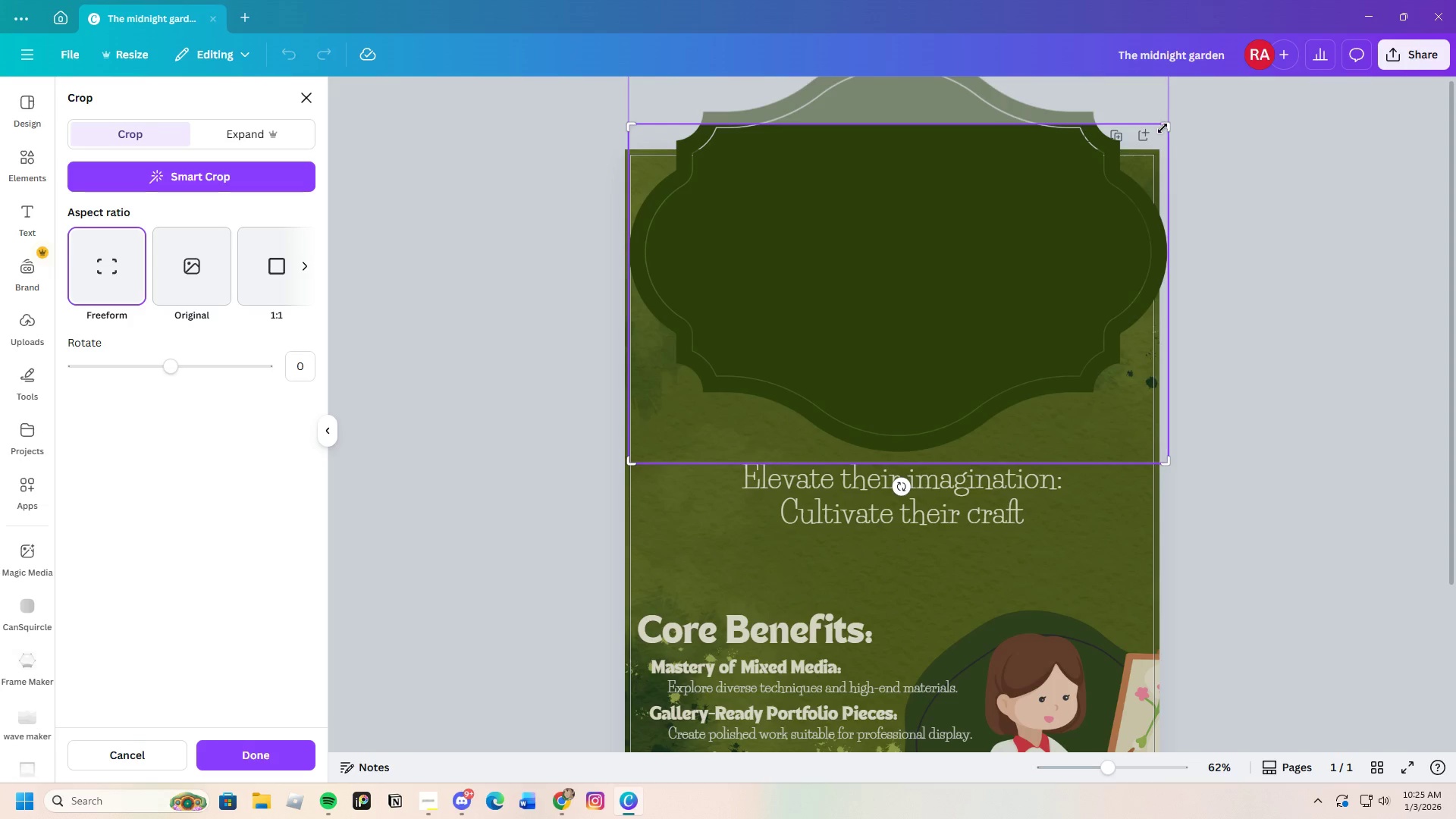 
left_click_drag(start_coordinate=[1164, 129], to_coordinate=[1164, 149])
 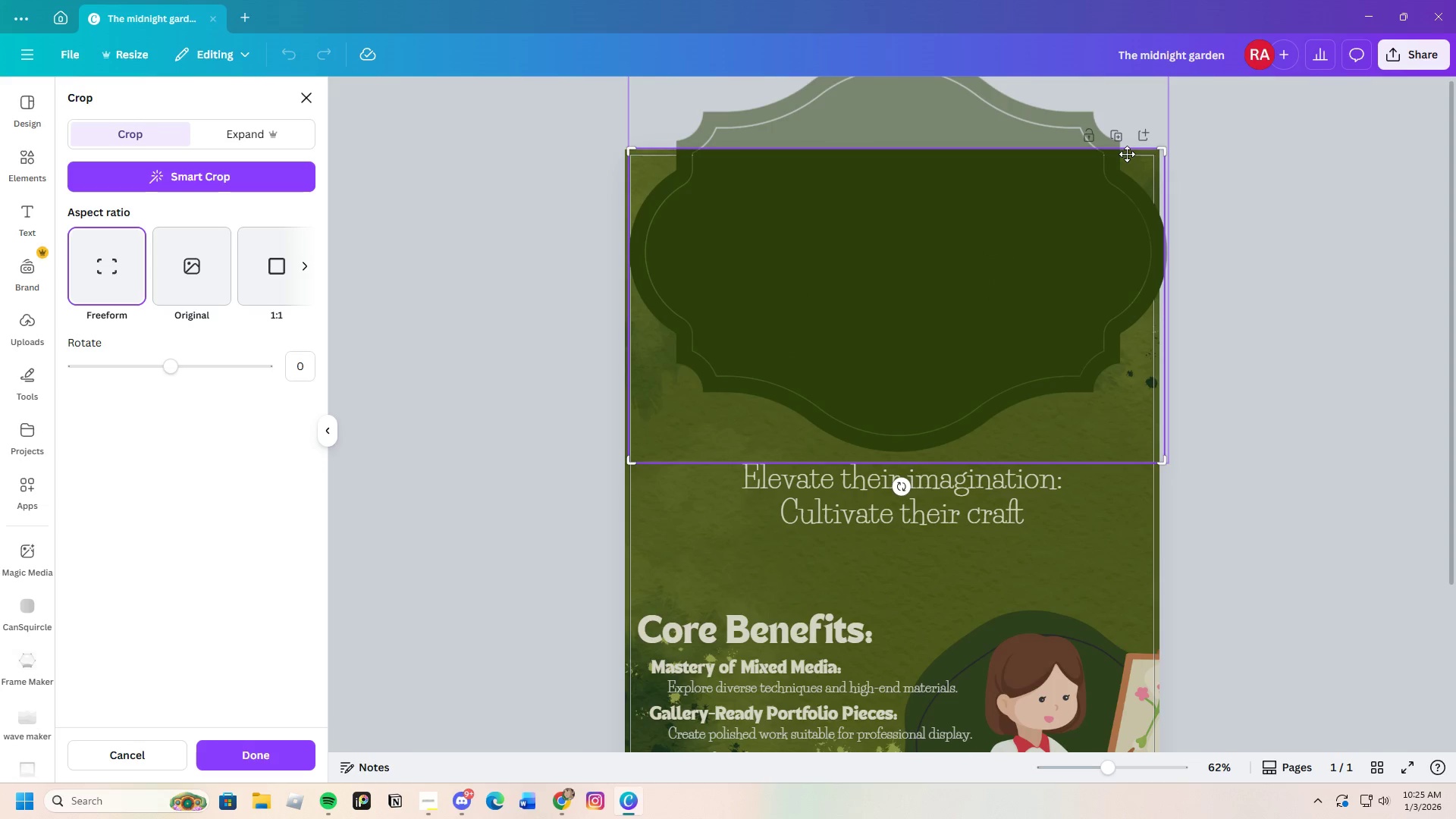 
key(Enter)
 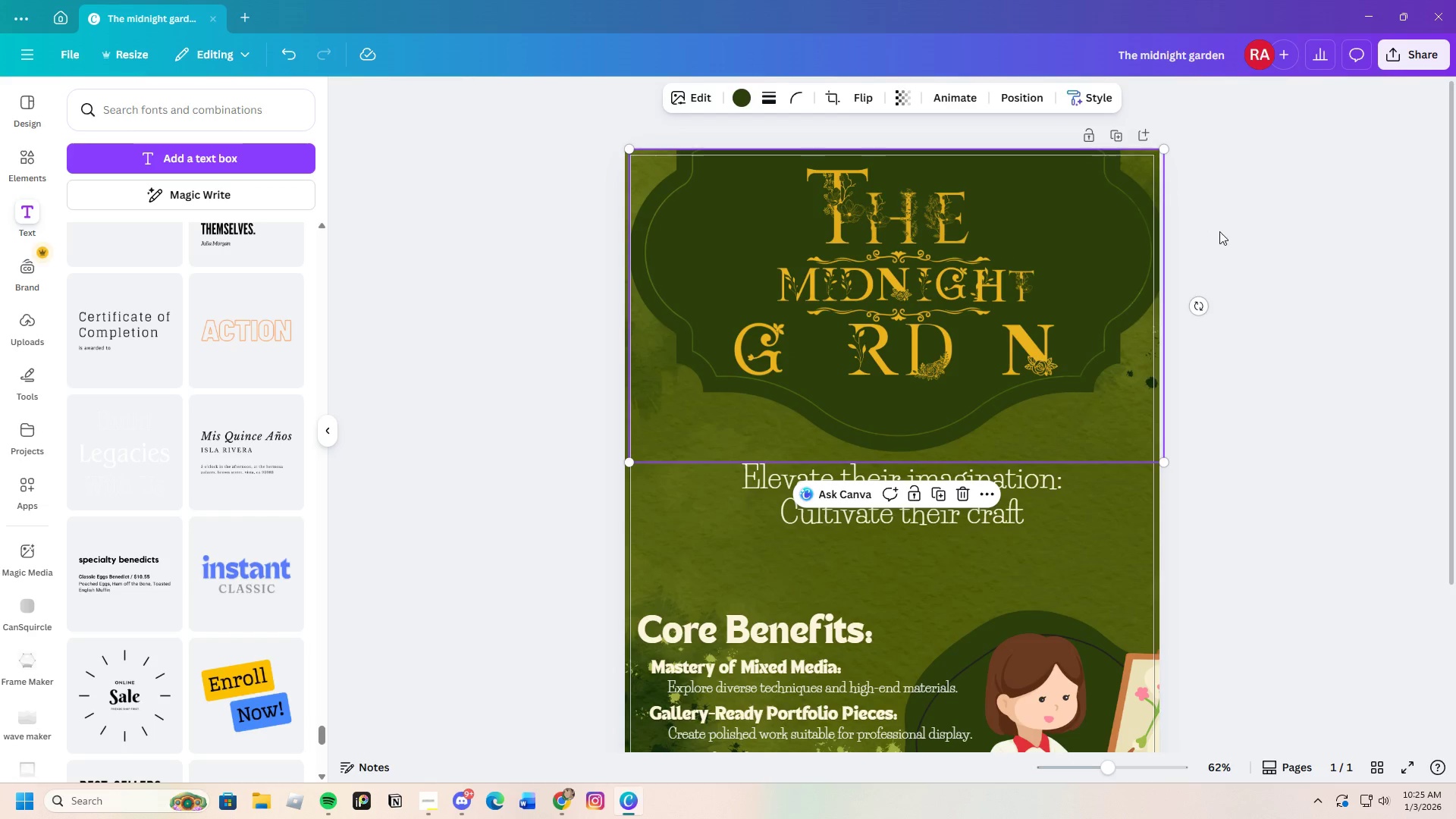 
left_click([1267, 317])
 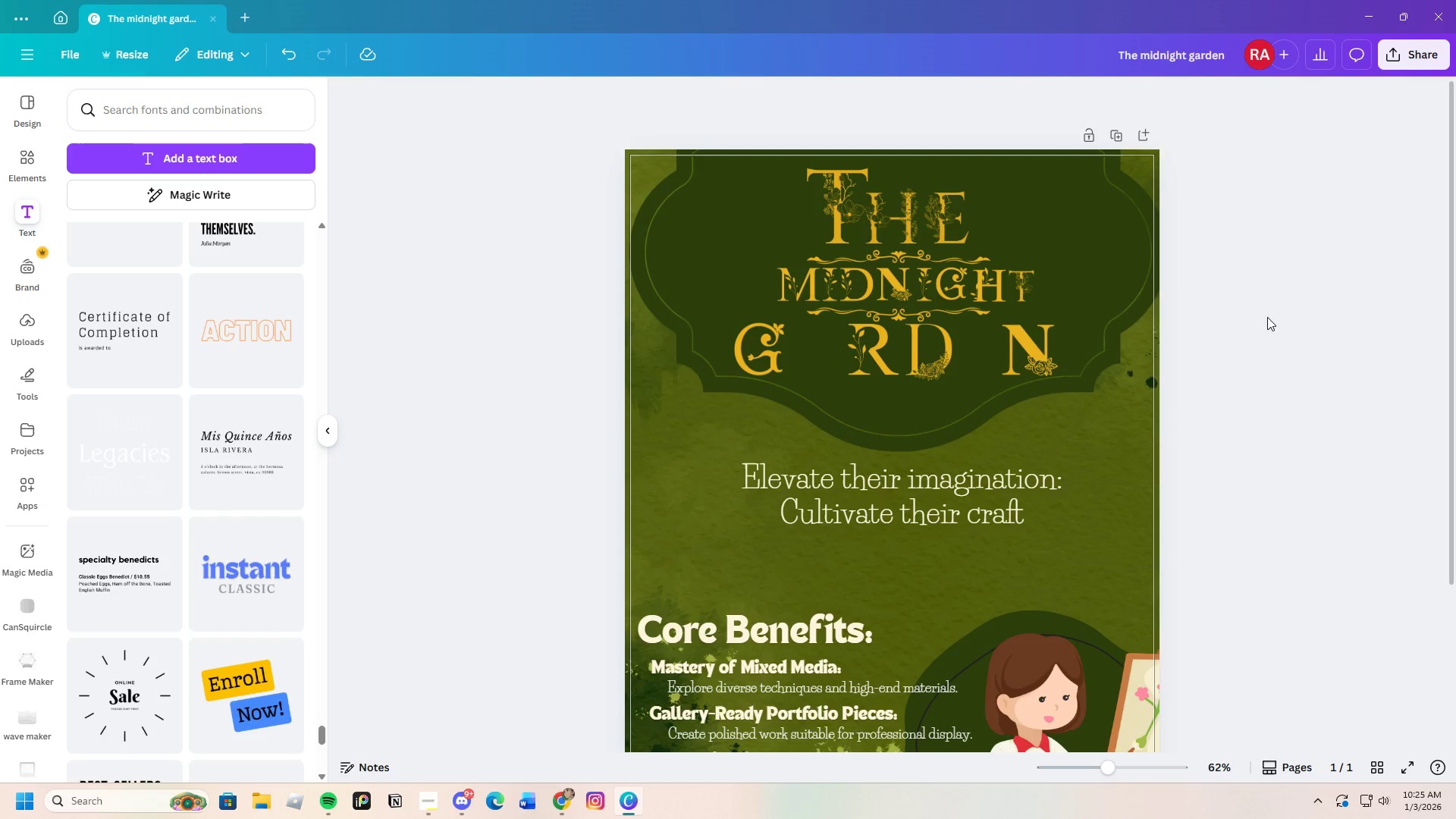 
scroll: coordinate [1296, 513], scroll_direction: down, amount: 4.0
 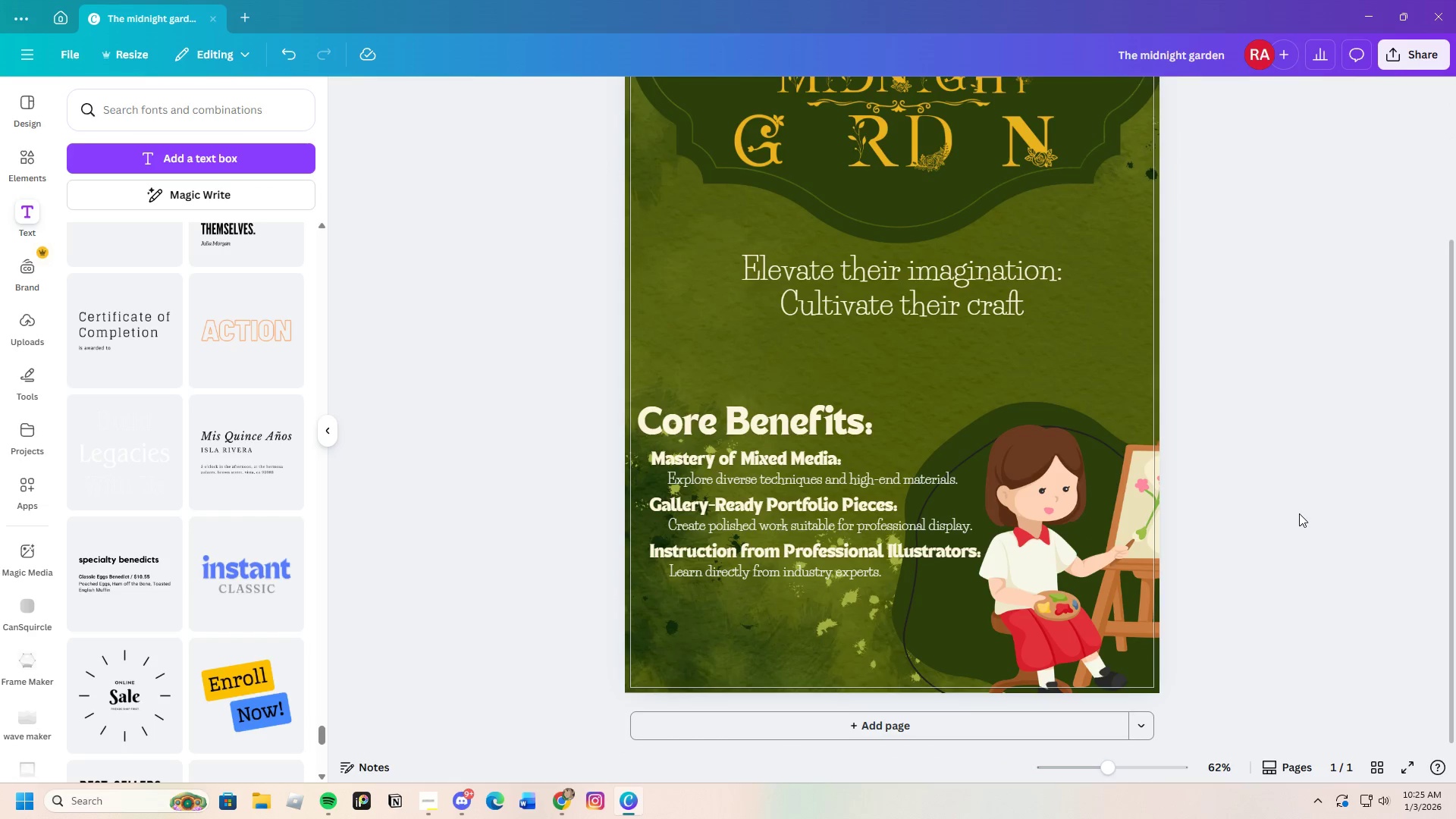 
scroll: coordinate [1299, 513], scroll_direction: up, amount: 3.0
 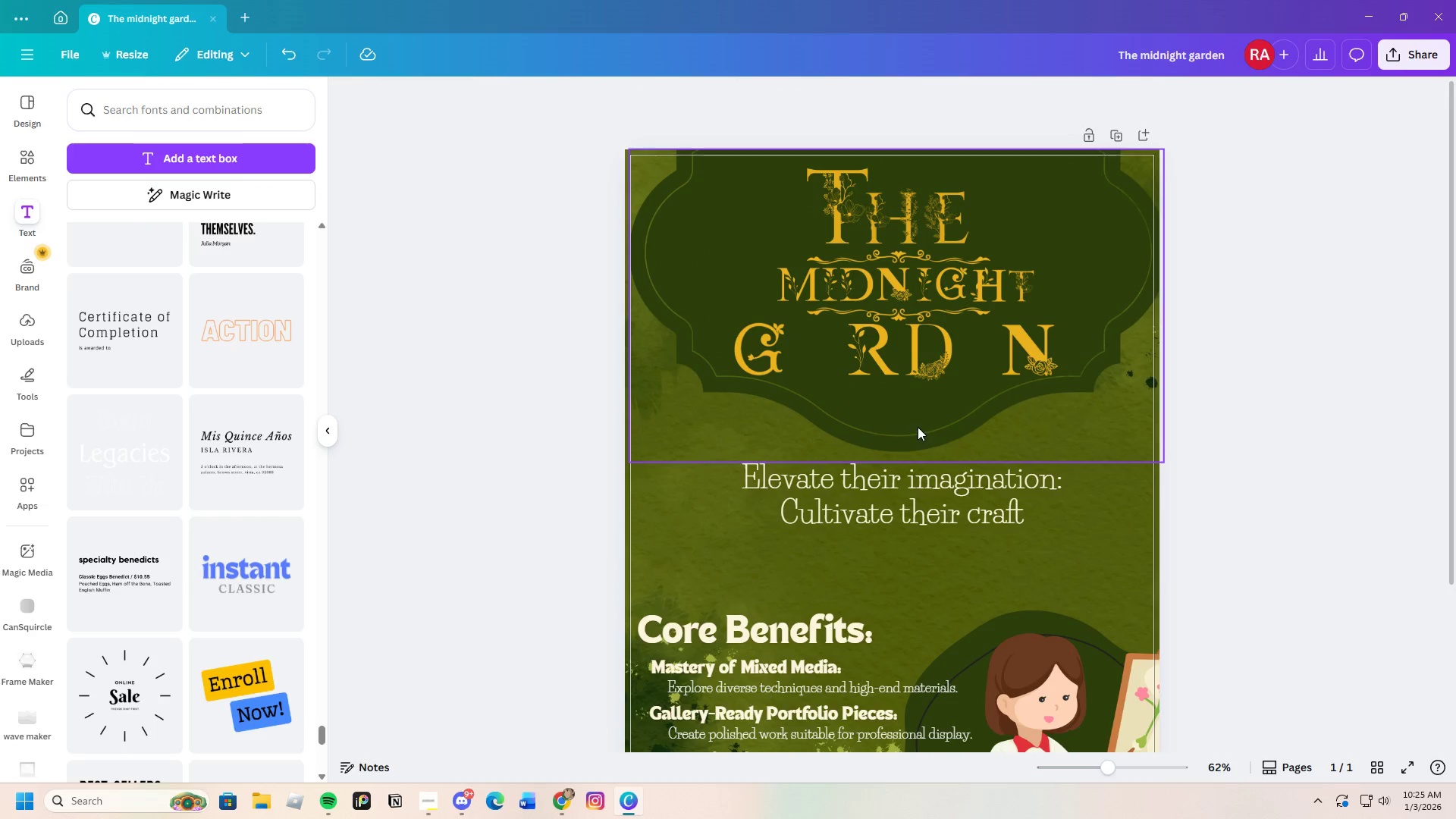 
left_click([918, 427])
 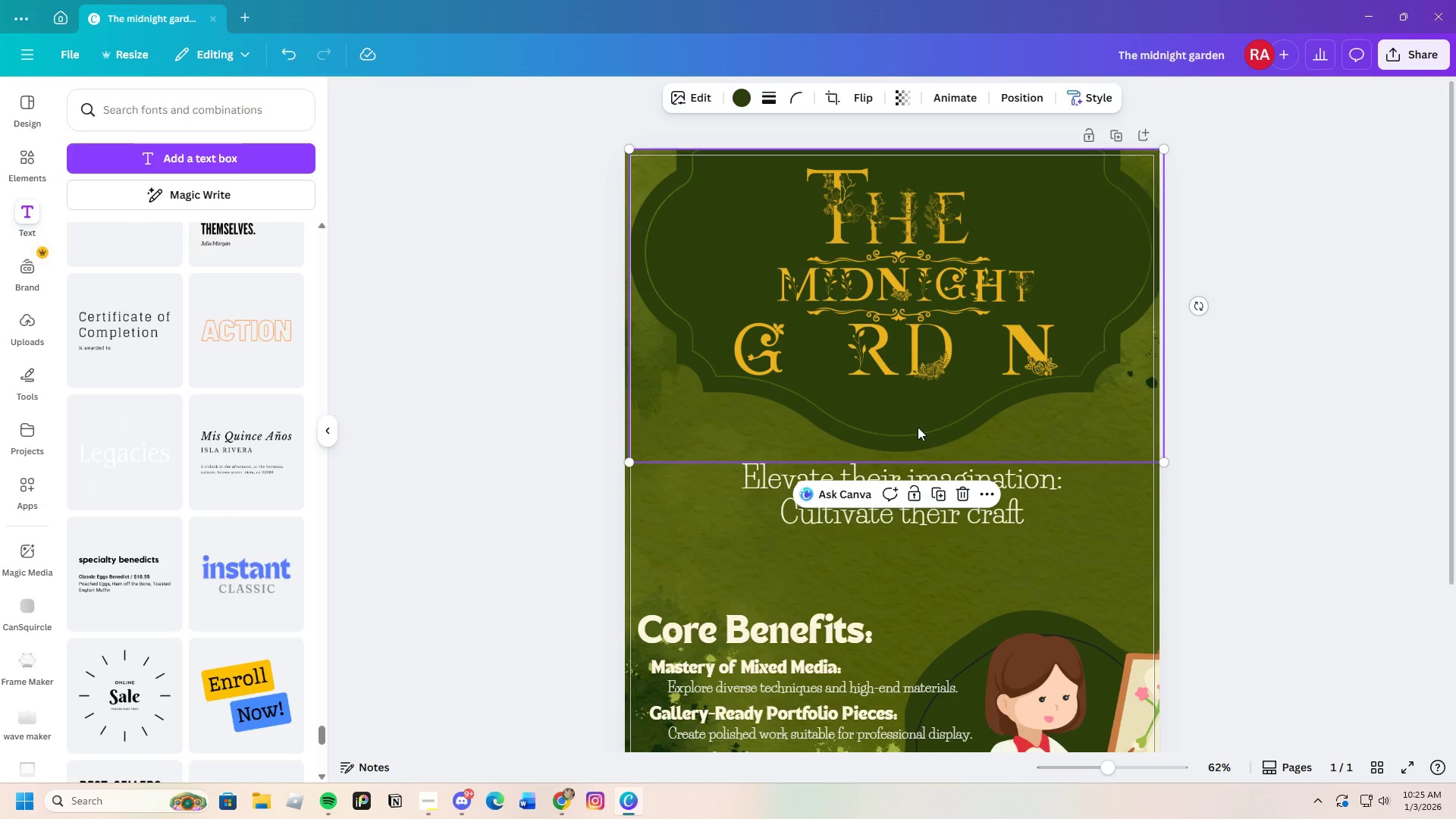 
right_click([918, 427])
 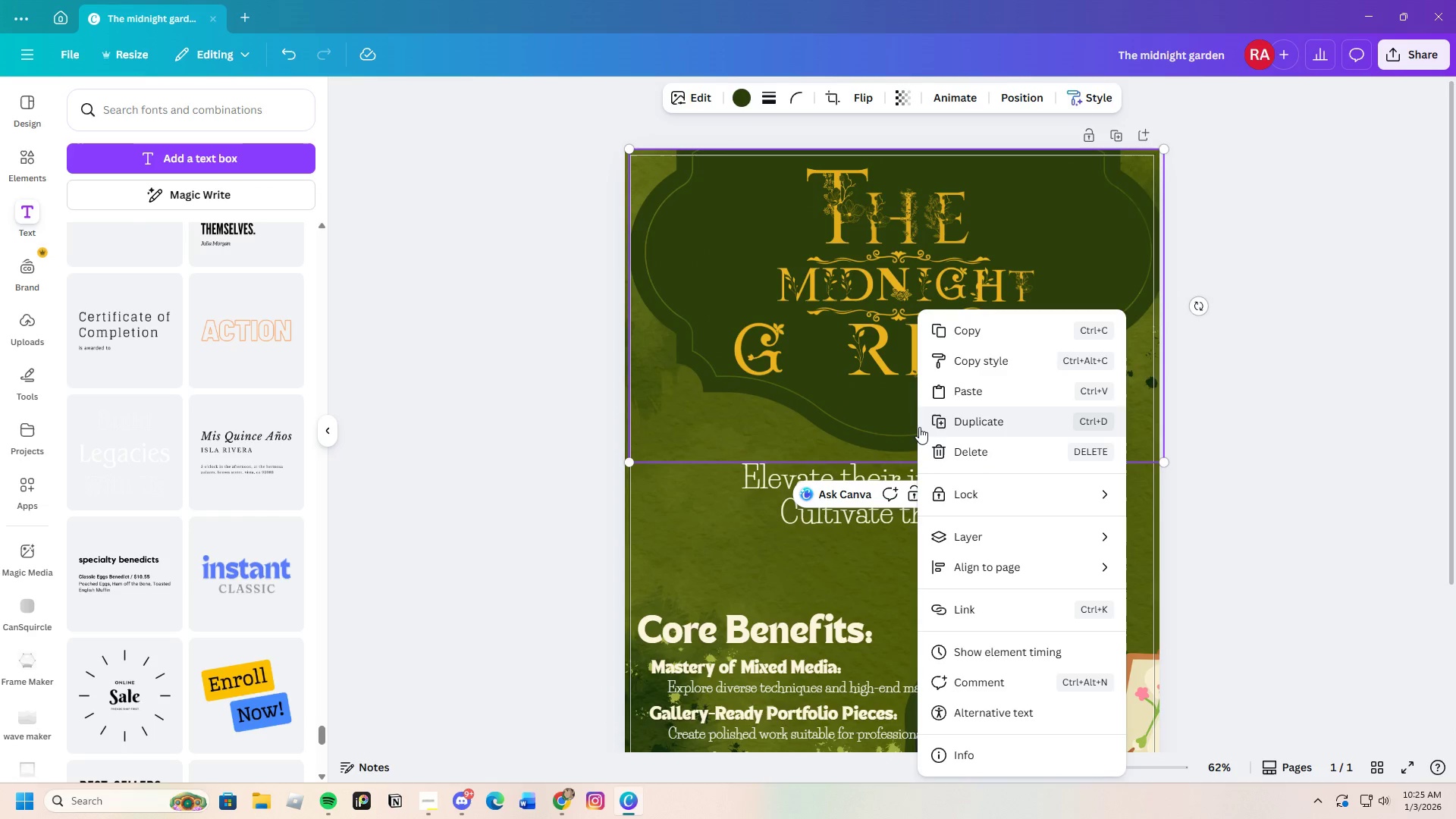 
left_click([919, 427])
 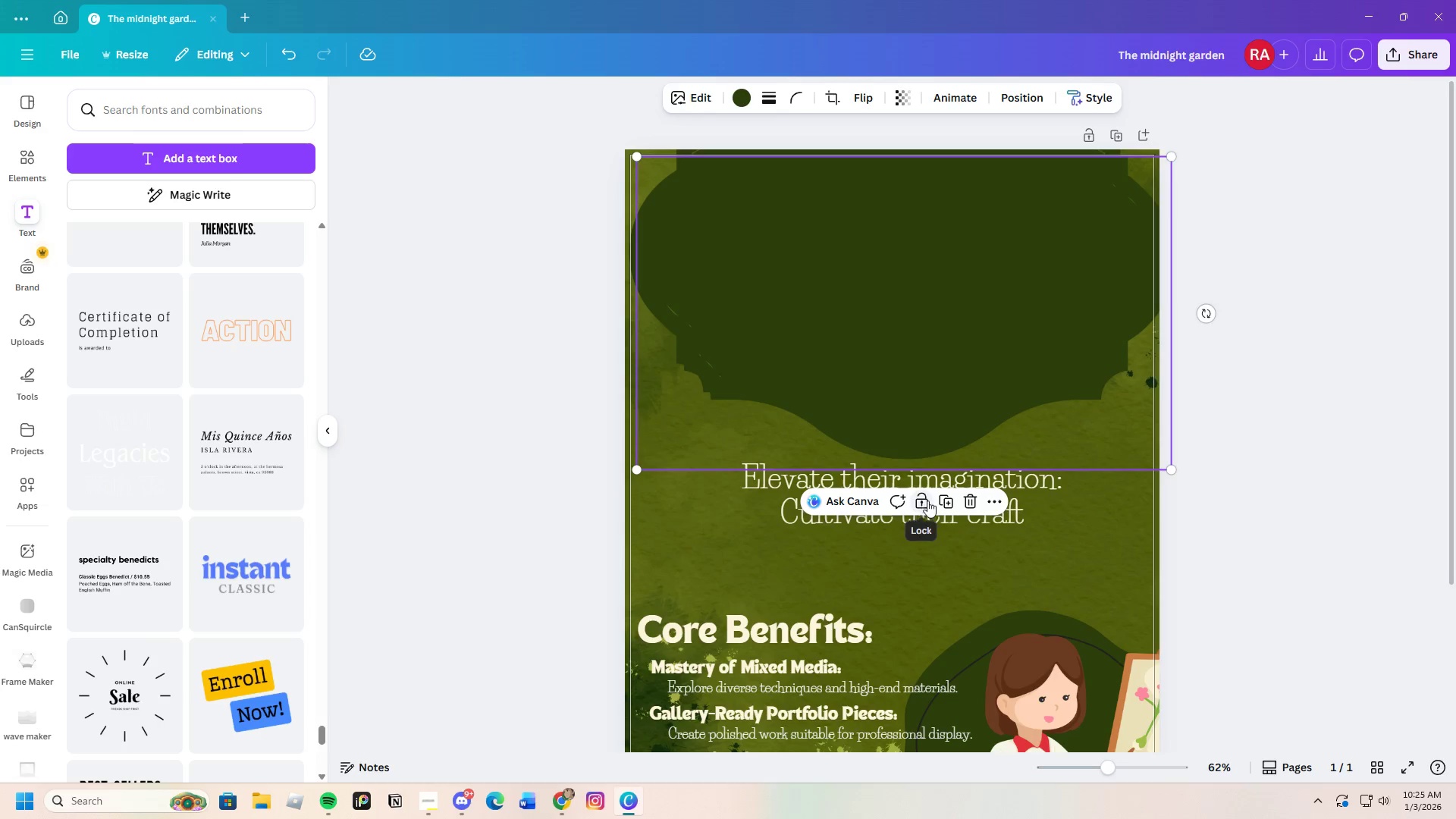 
left_click([1280, 449])
 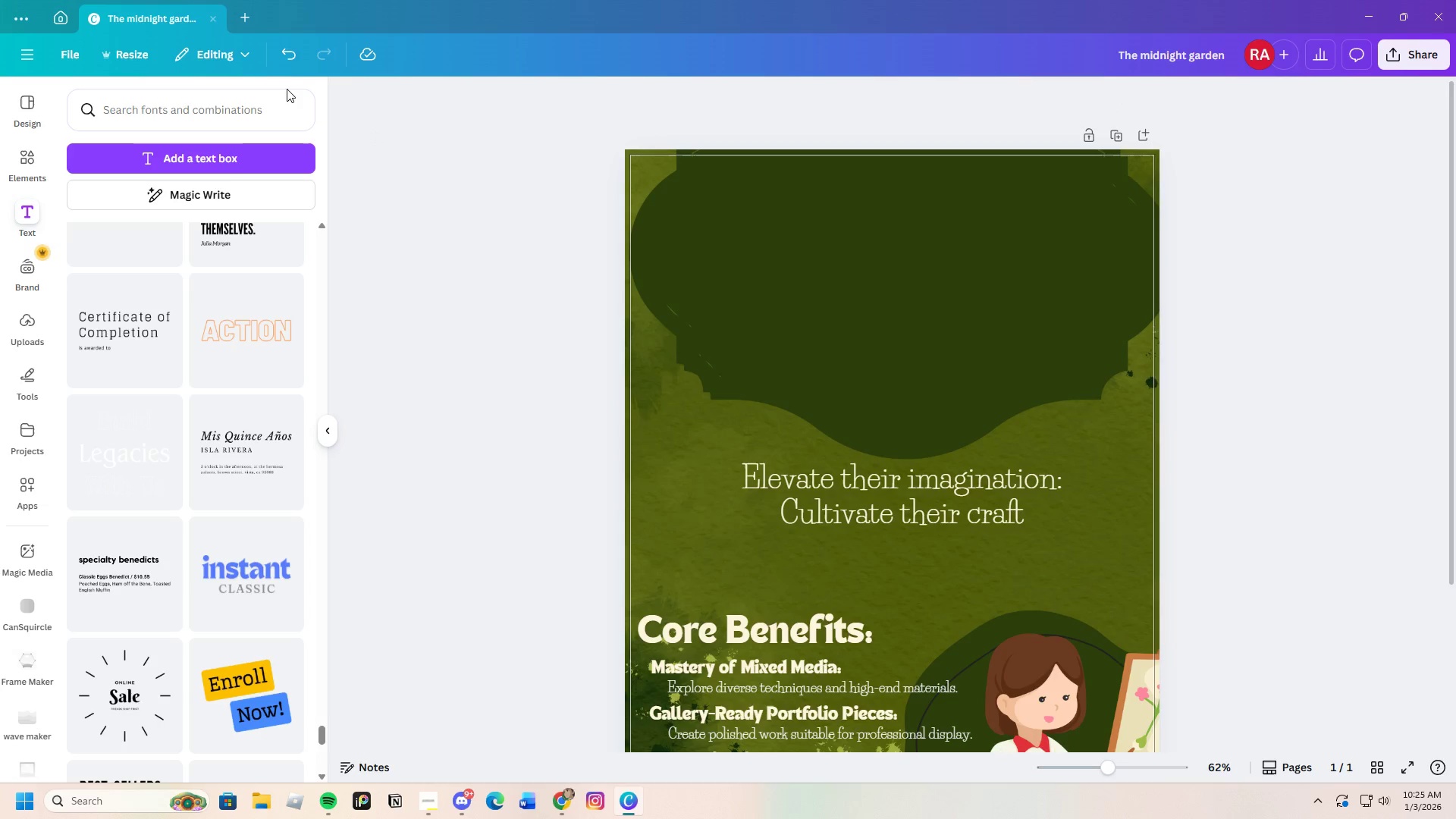 
left_click([284, 63])
 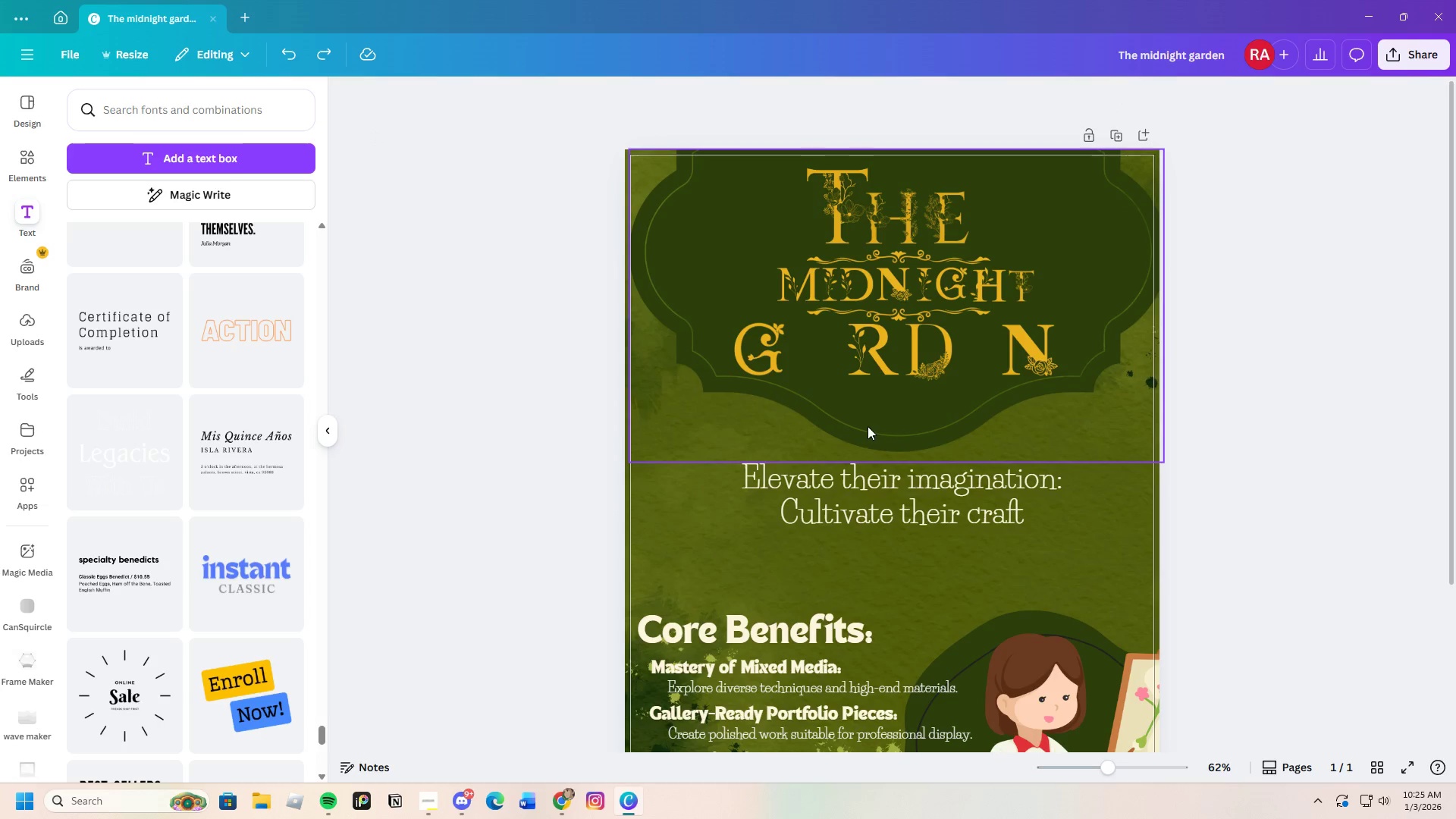 
left_click([898, 430])
 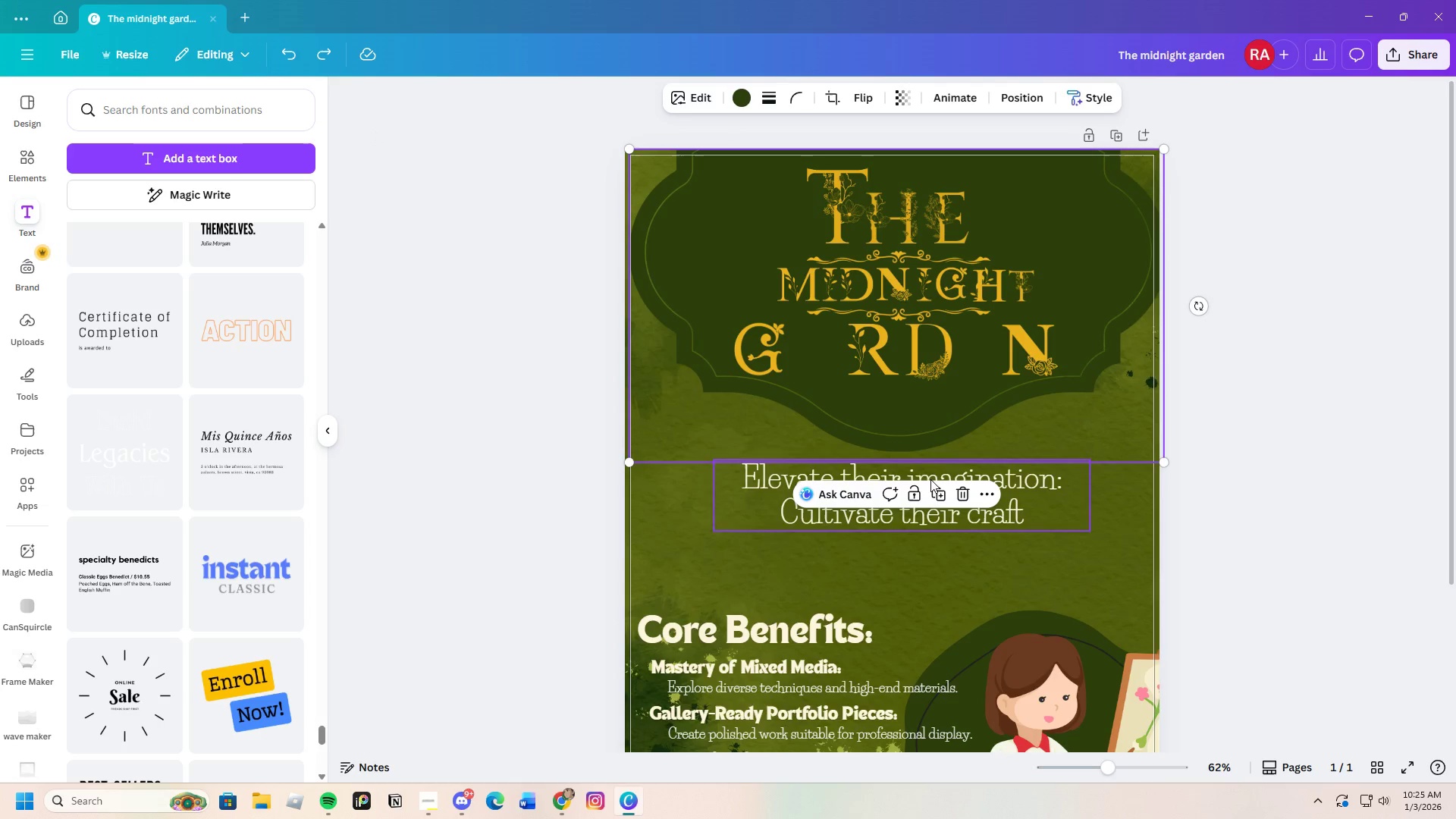 
left_click([912, 489])
 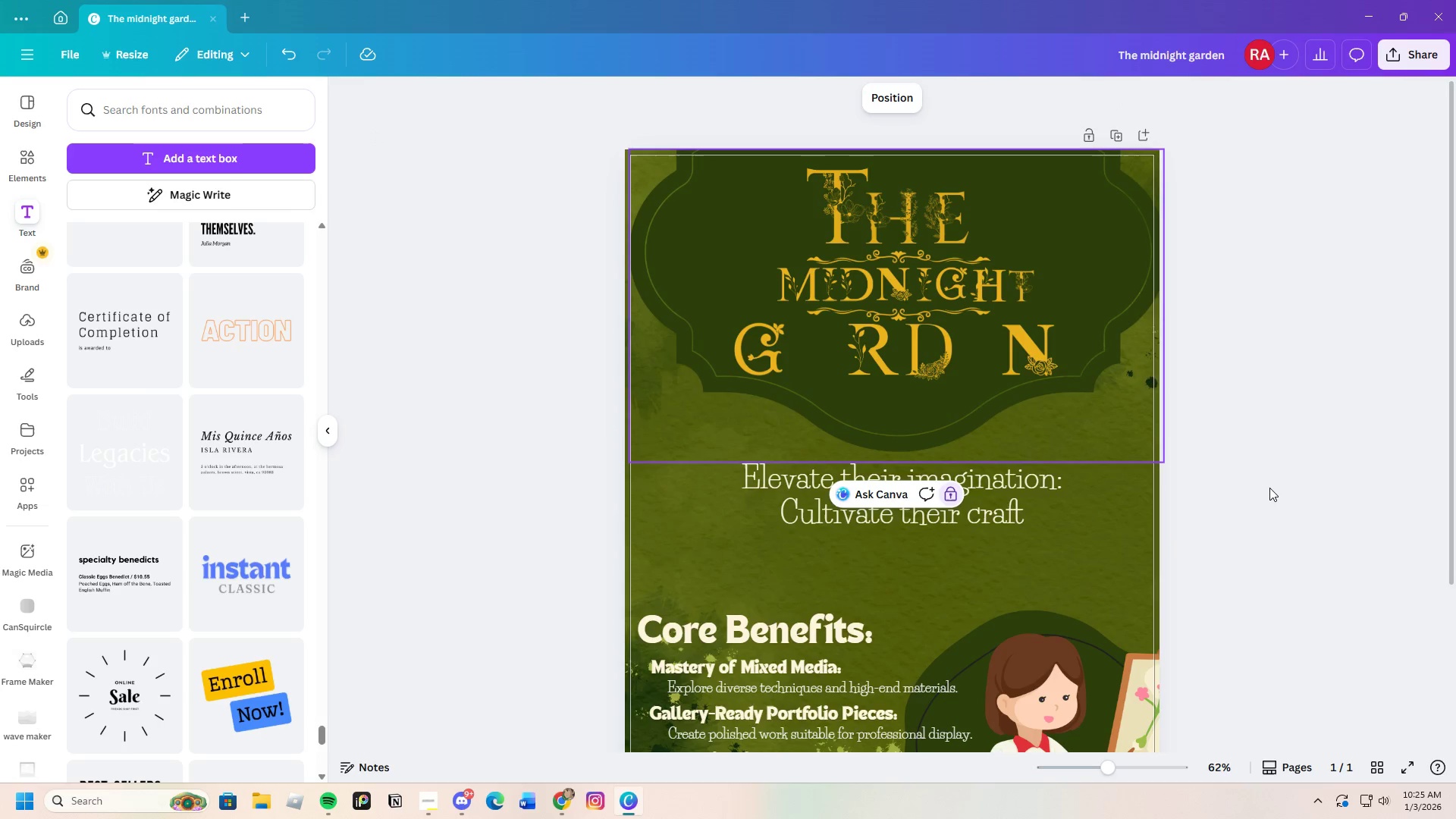 
left_click([1269, 486])
 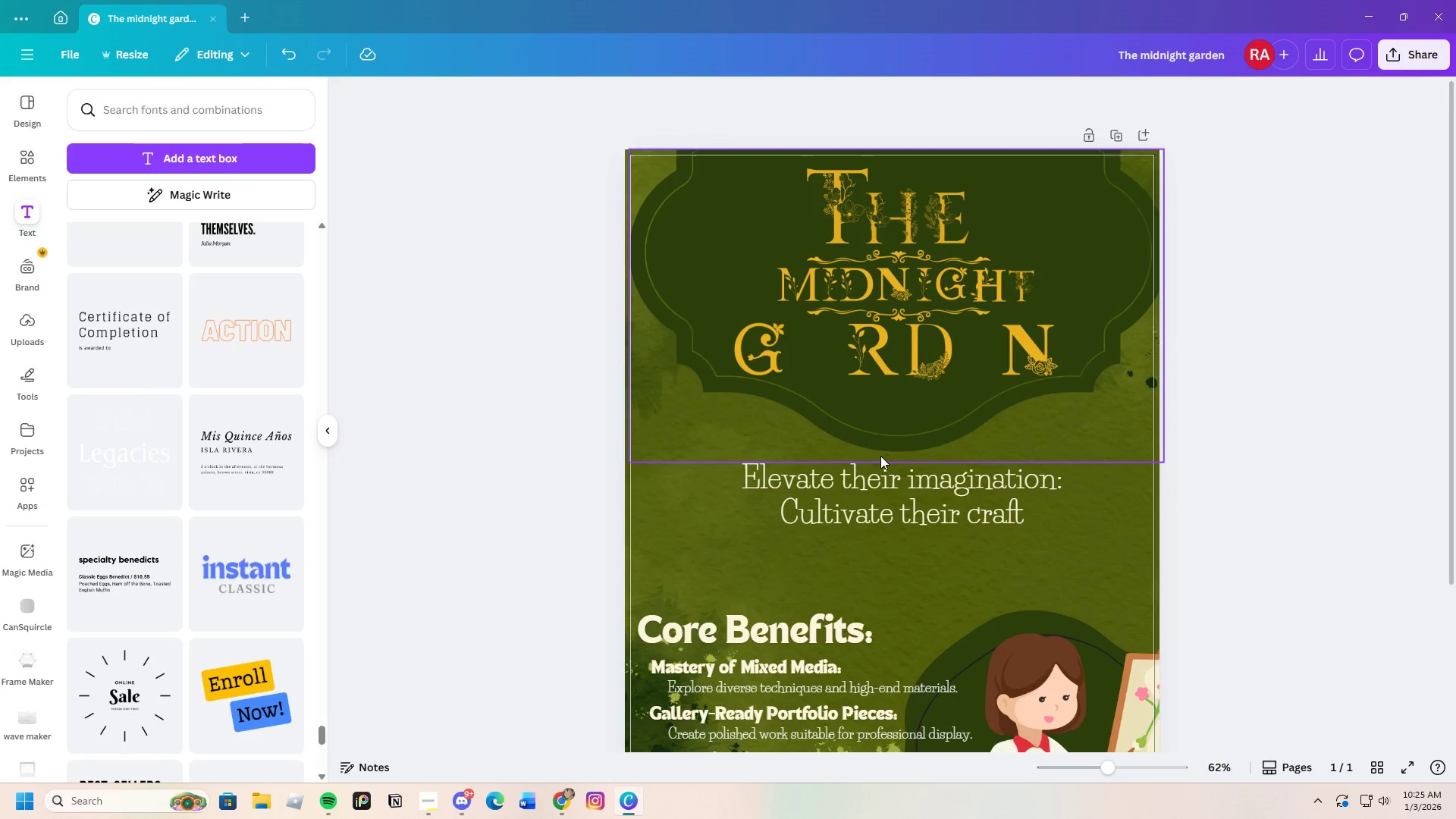 
left_click([287, 45])
 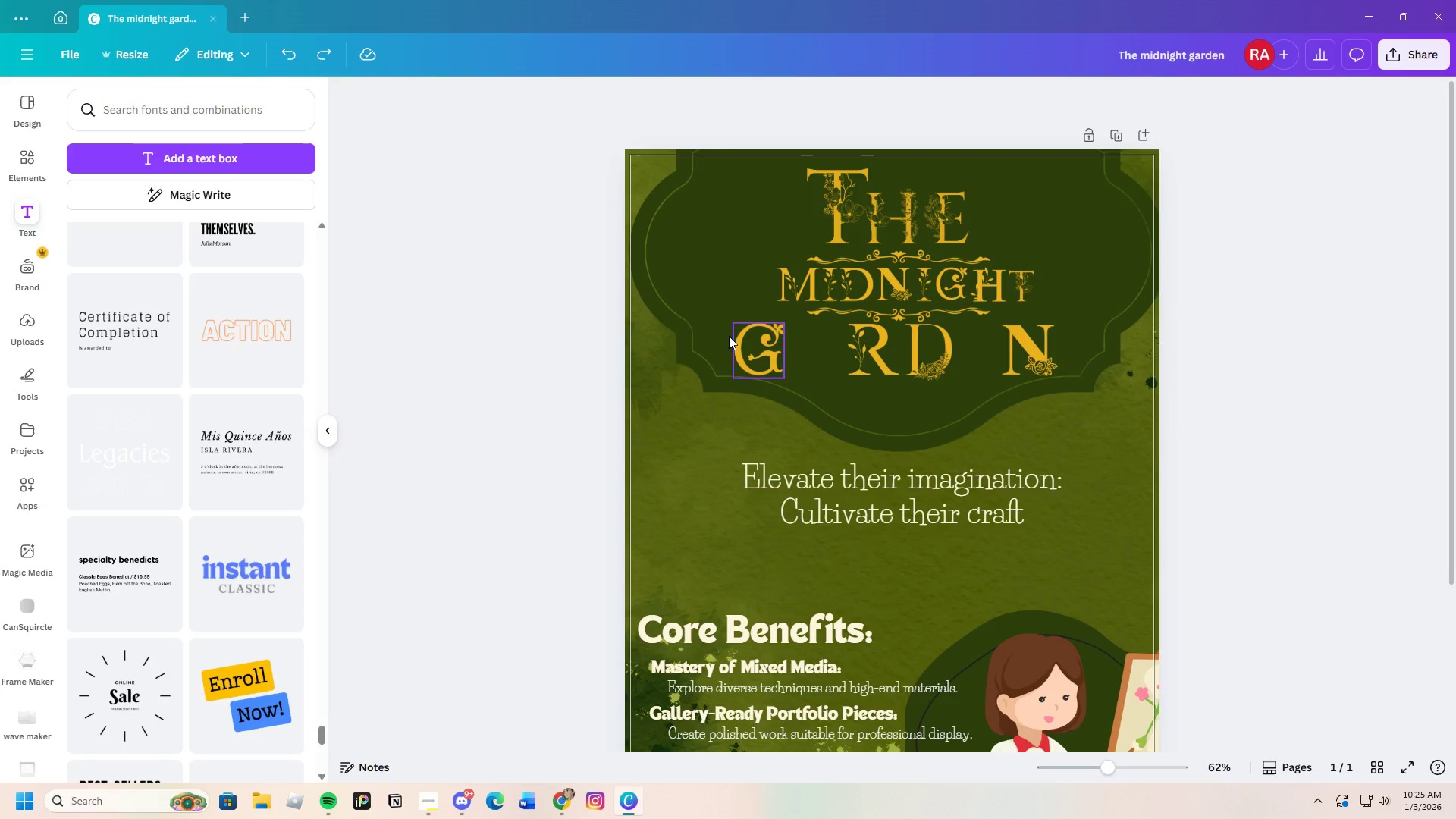 
left_click([673, 281])
 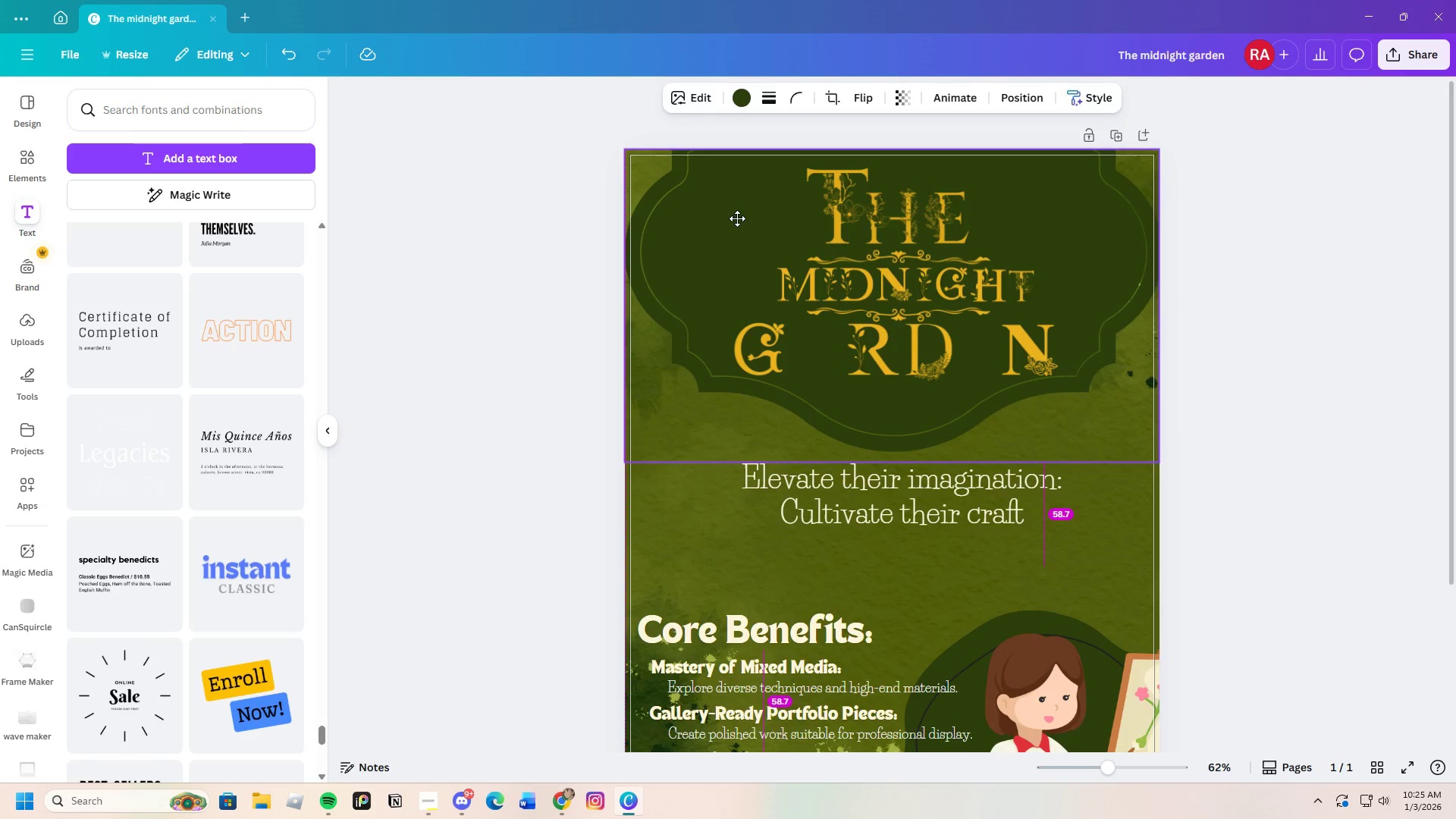 
wait(16.3)
 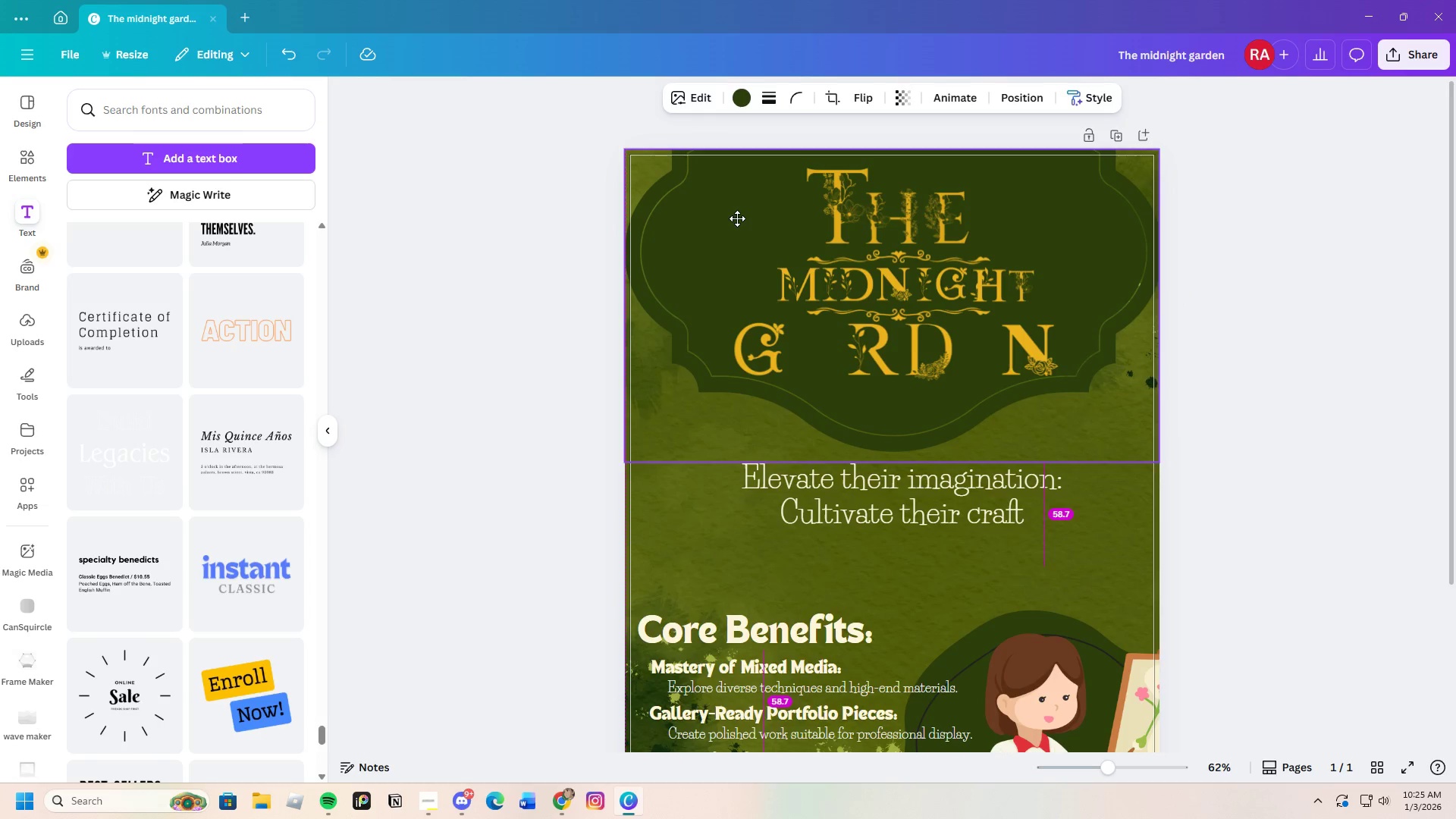 
scroll: coordinate [1380, 412], scroll_direction: down, amount: 3.0
 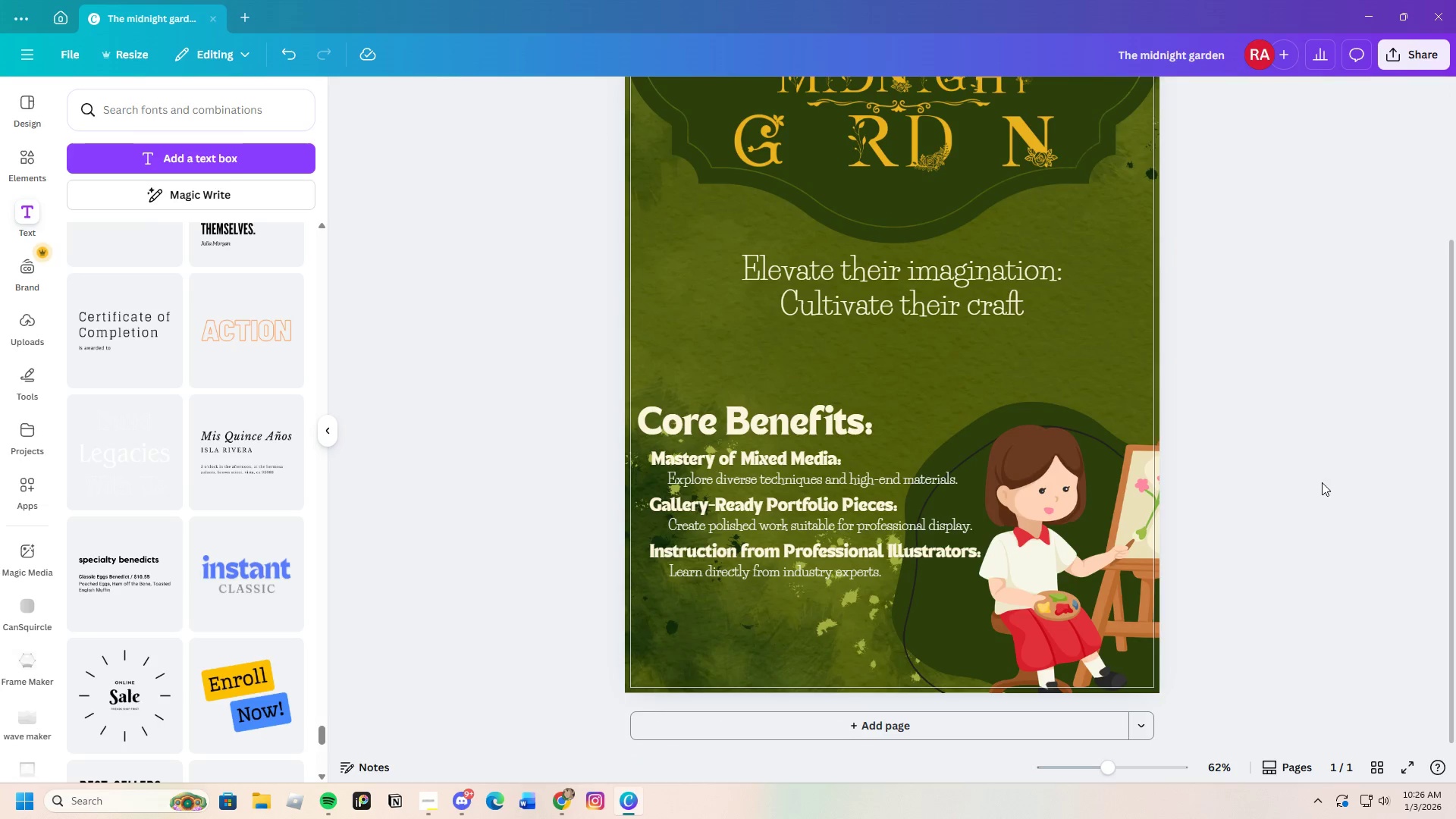 
scroll: coordinate [1320, 482], scroll_direction: up, amount: 2.0
 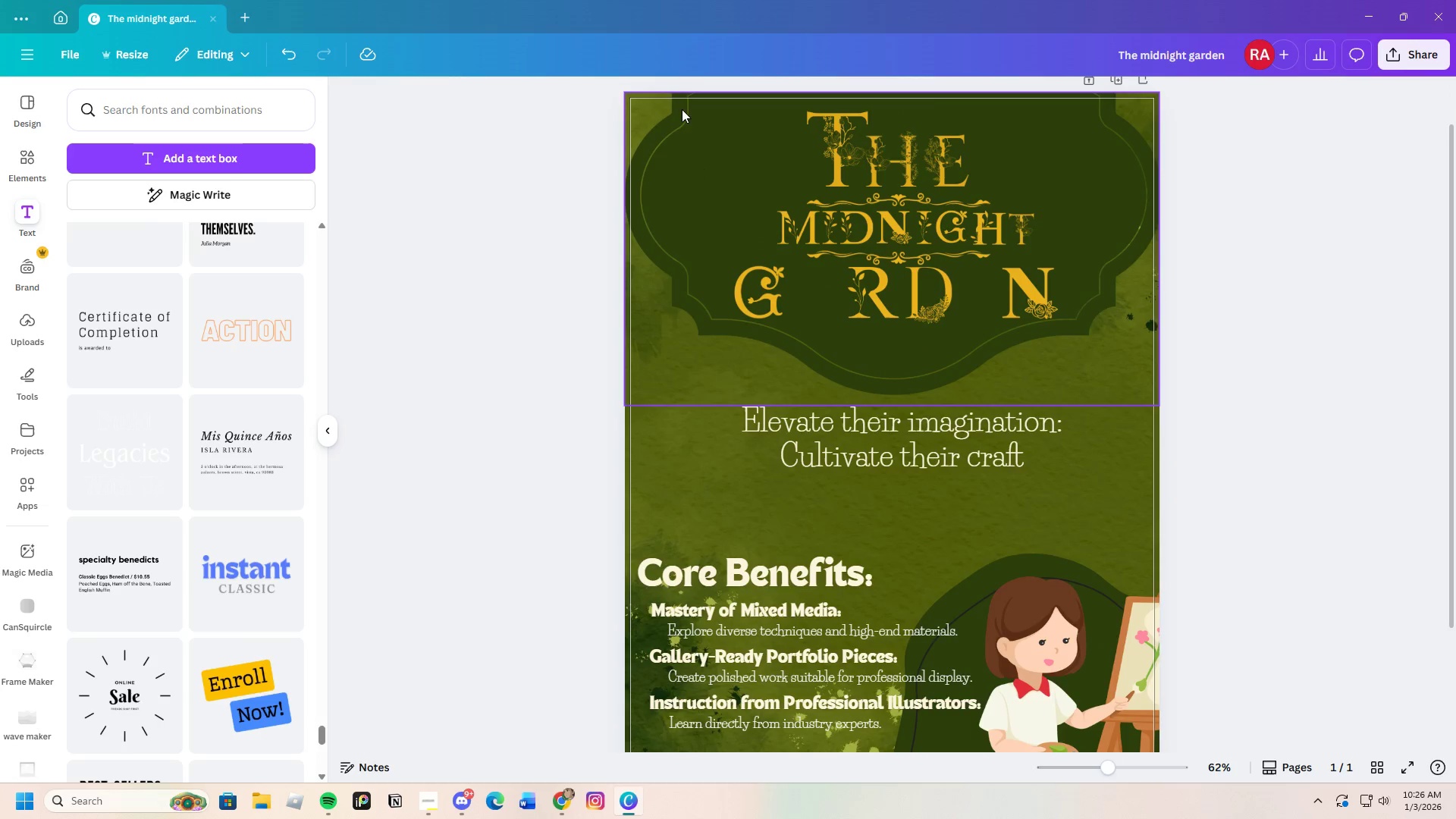 
left_click([688, 130])
 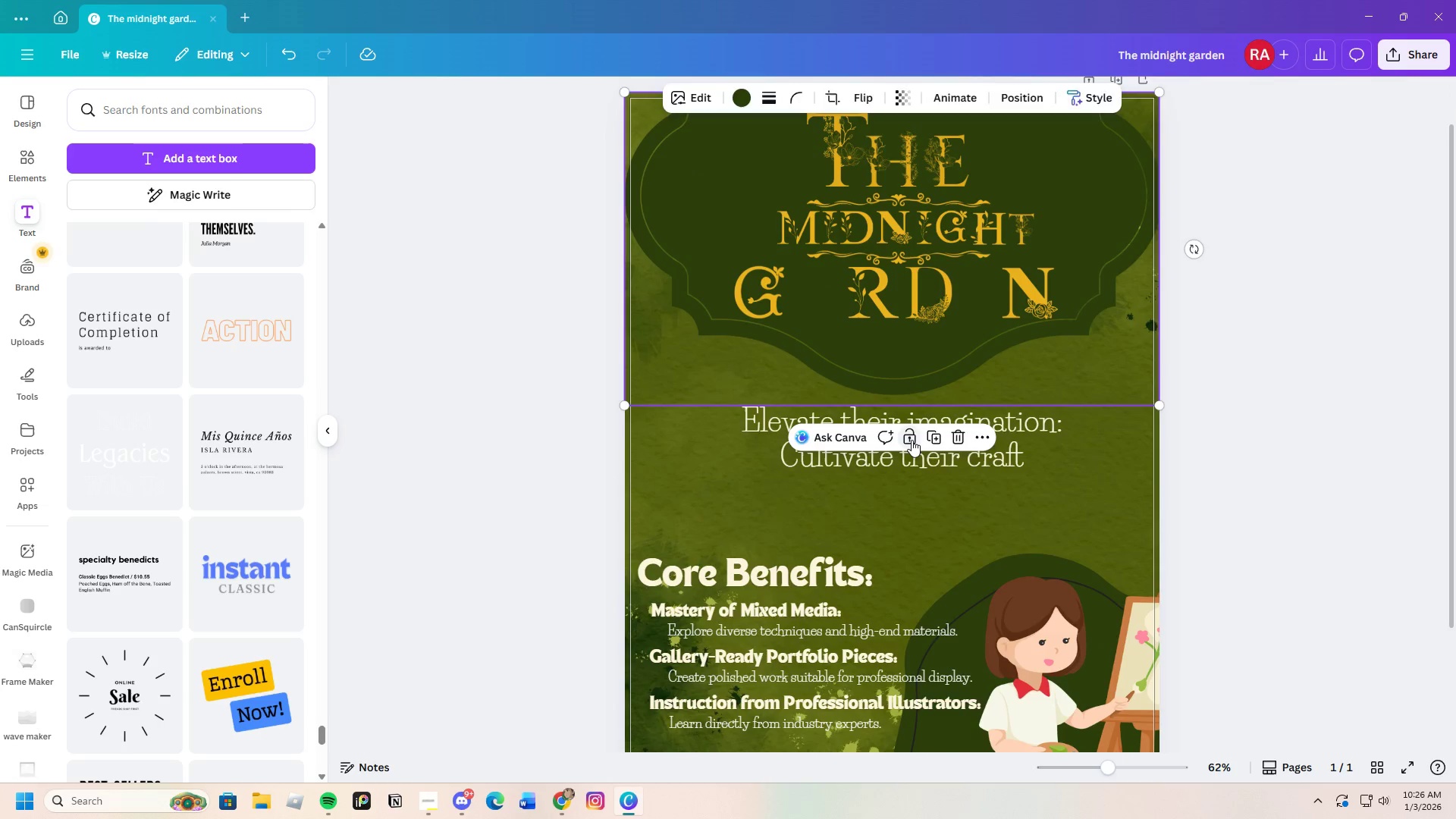 
double_click([1326, 468])
 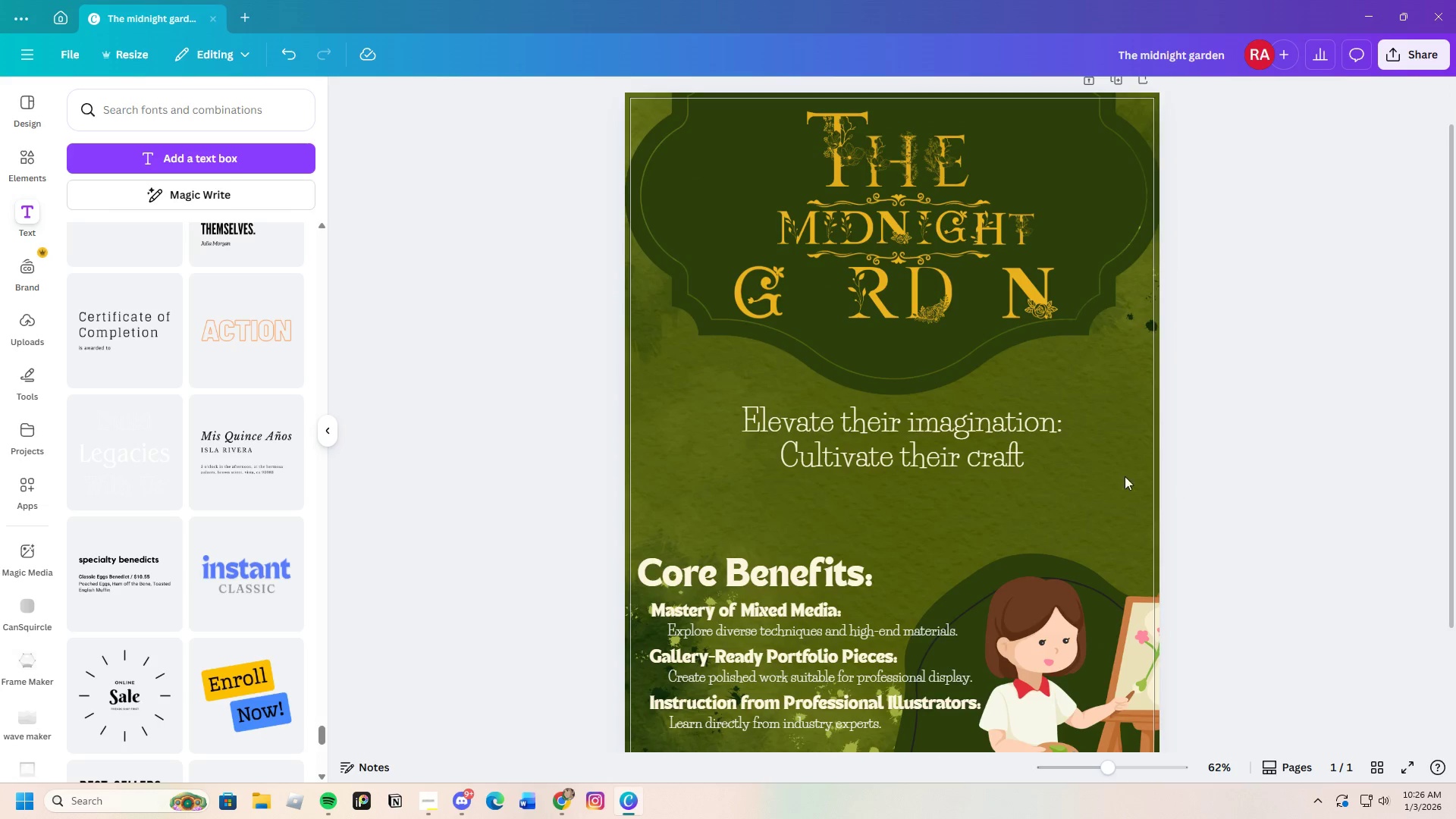 
left_click([981, 458])
 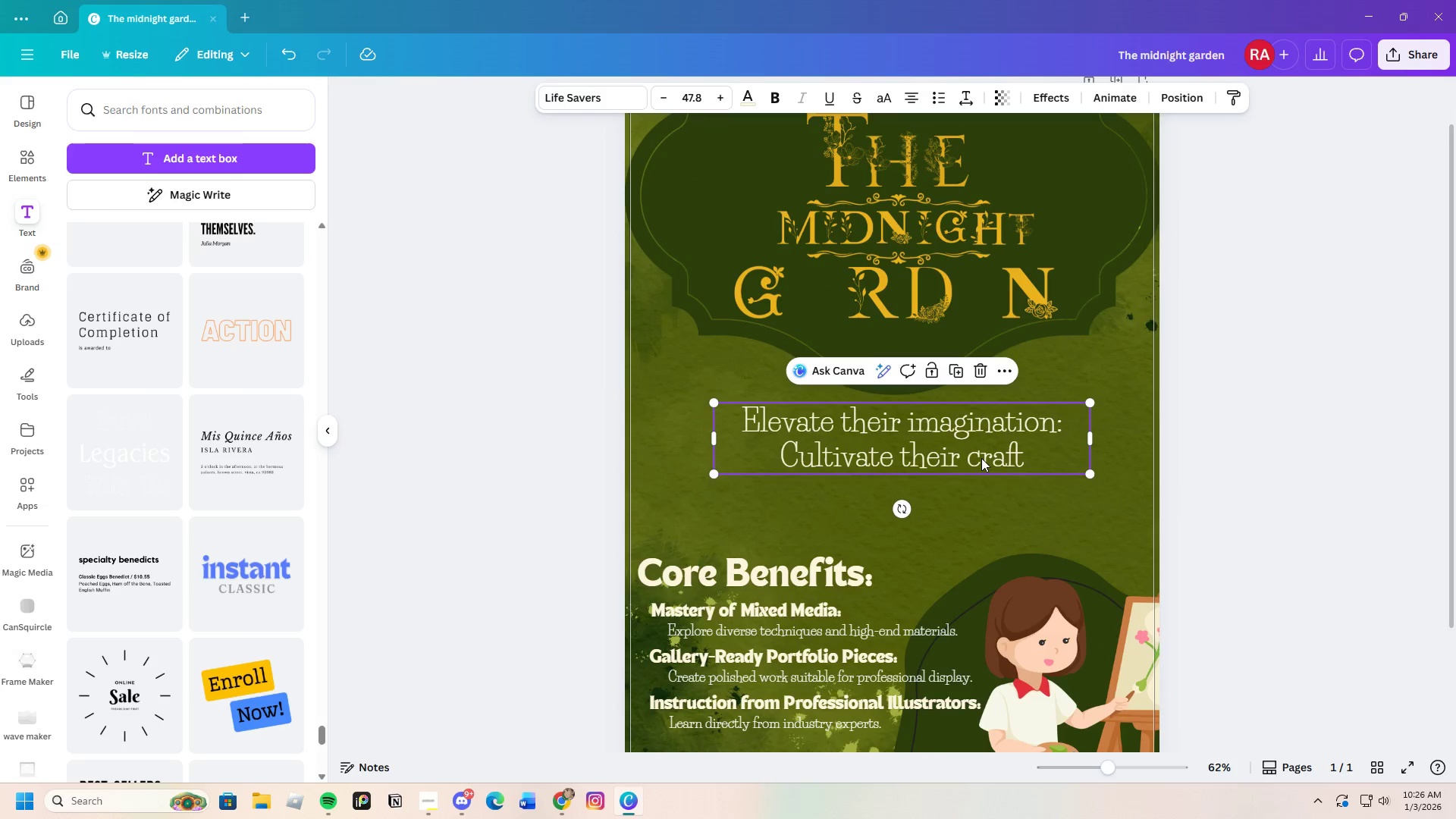 
left_click_drag(start_coordinate=[981, 458], to_coordinate=[983, 447])
 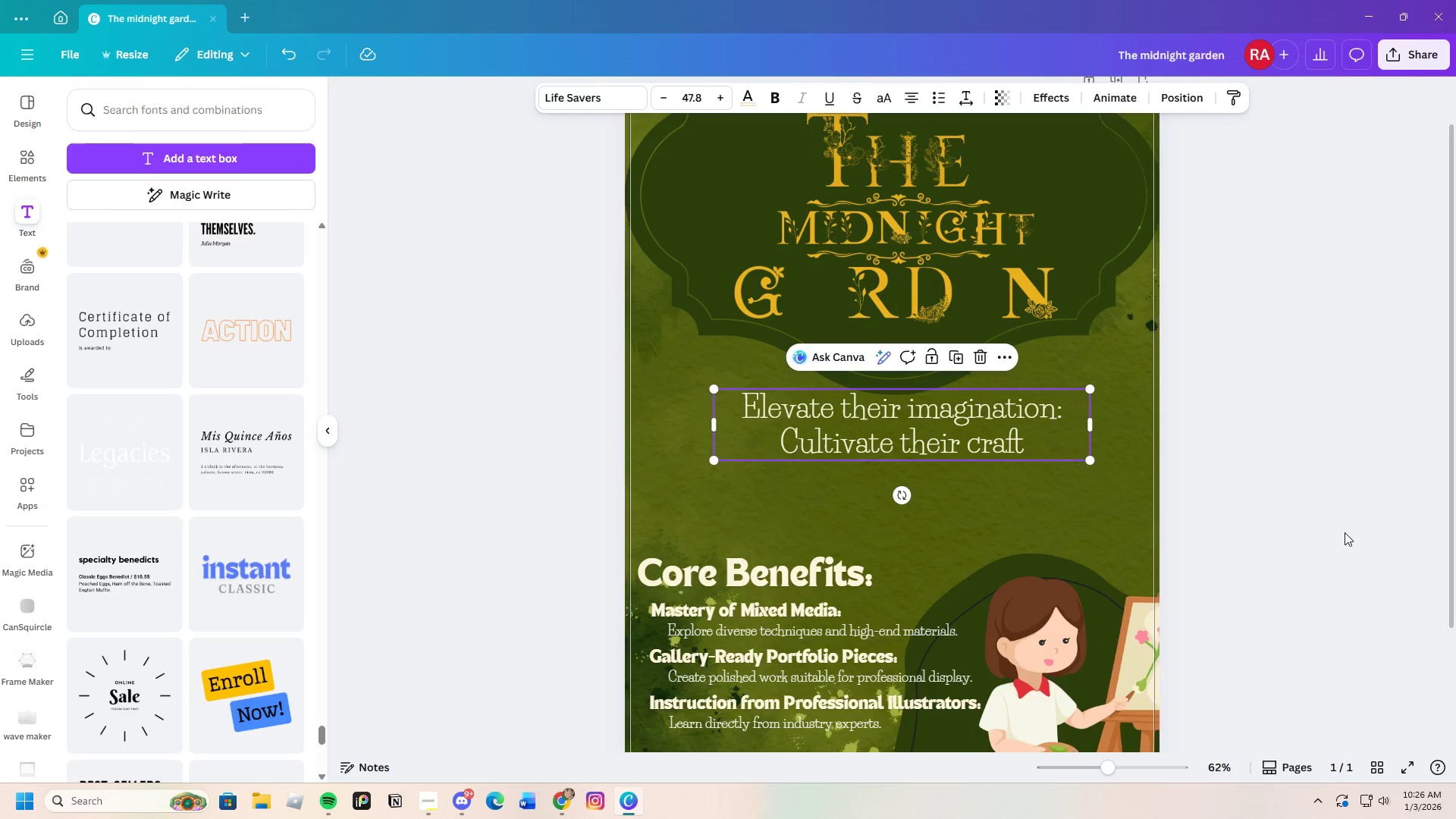 
left_click([1345, 532])
 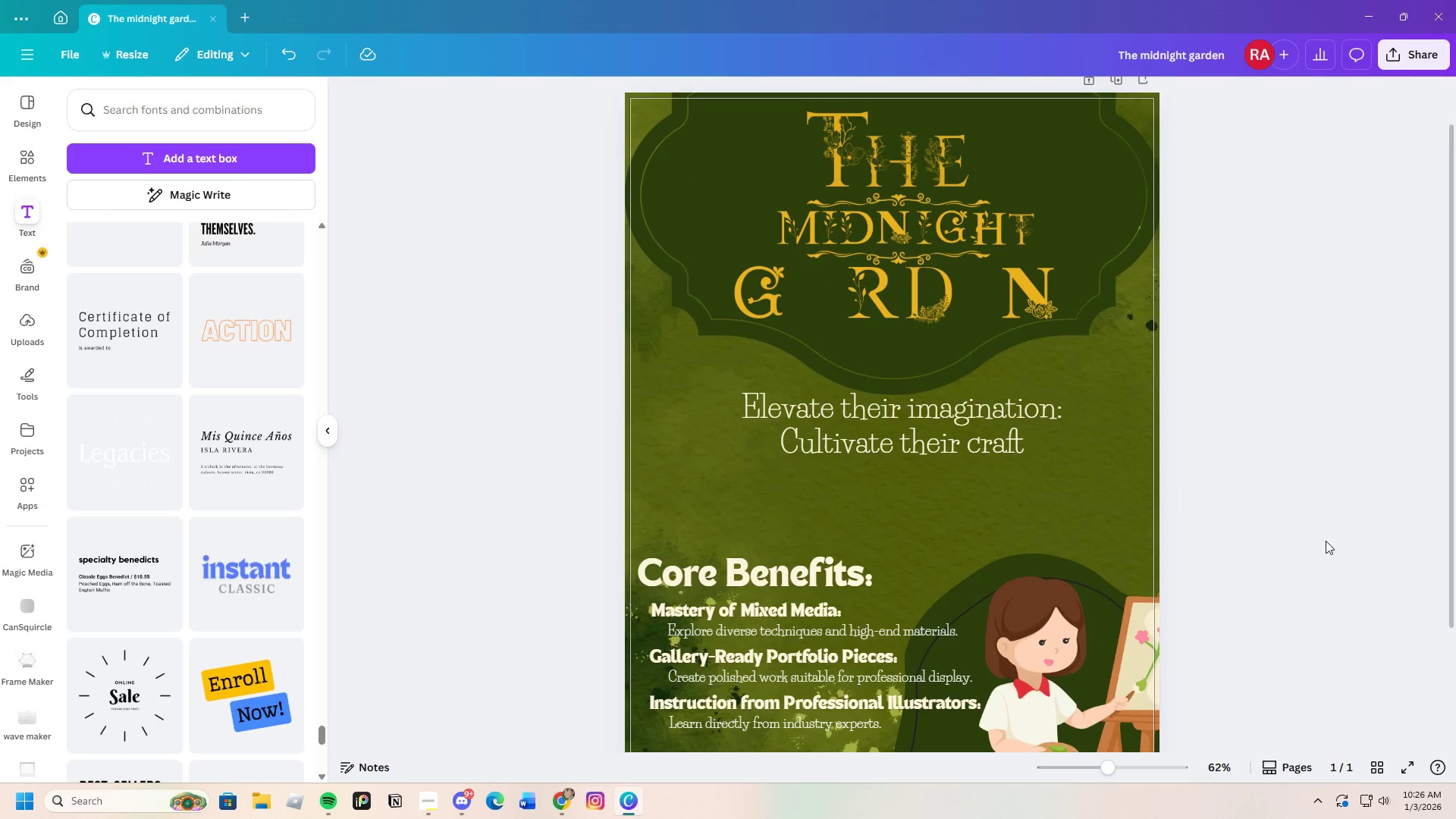 
scroll: coordinate [1321, 541], scroll_direction: down, amount: 3.0
 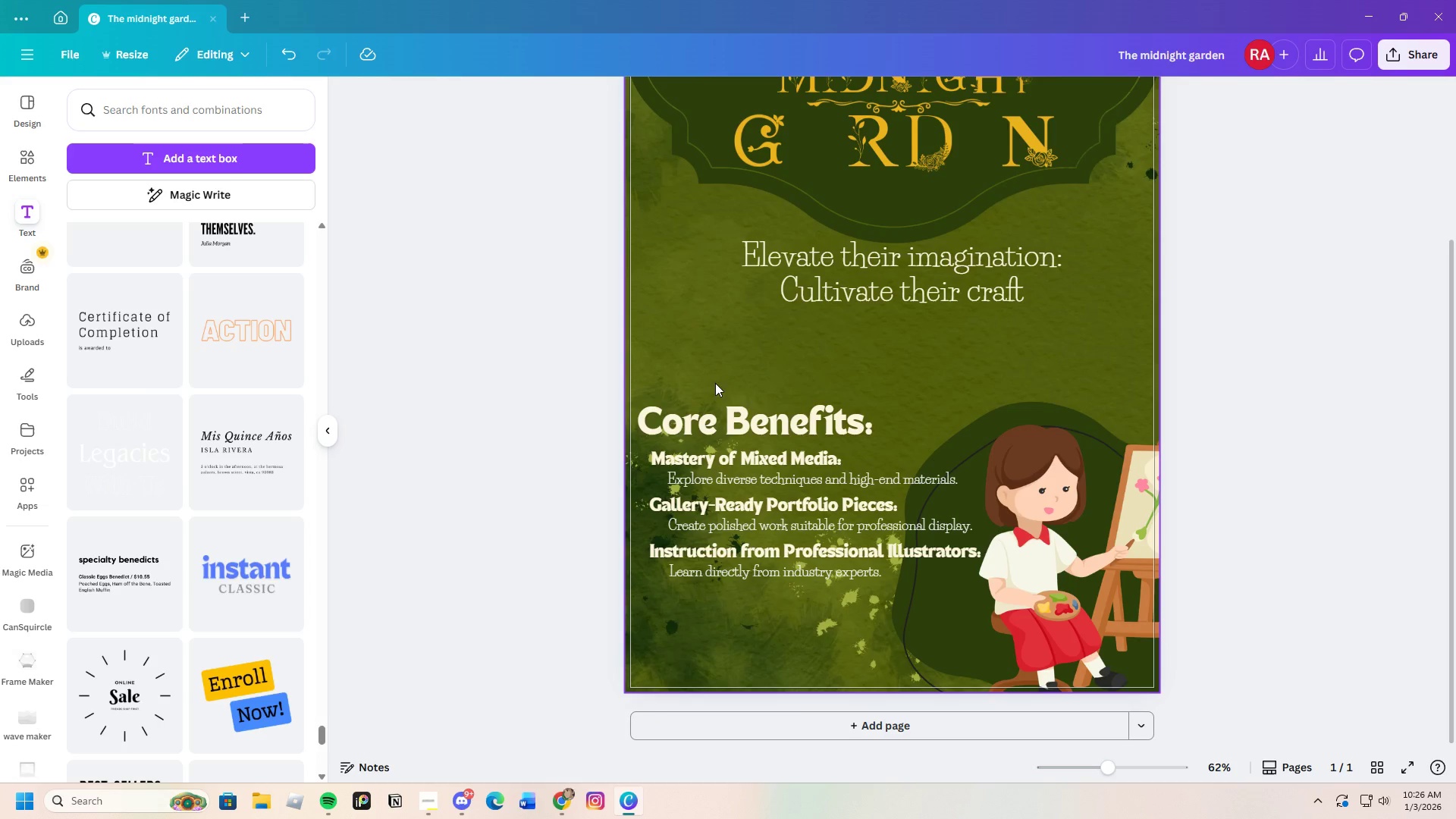 
left_click_drag(start_coordinate=[682, 375], to_coordinate=[875, 570])
 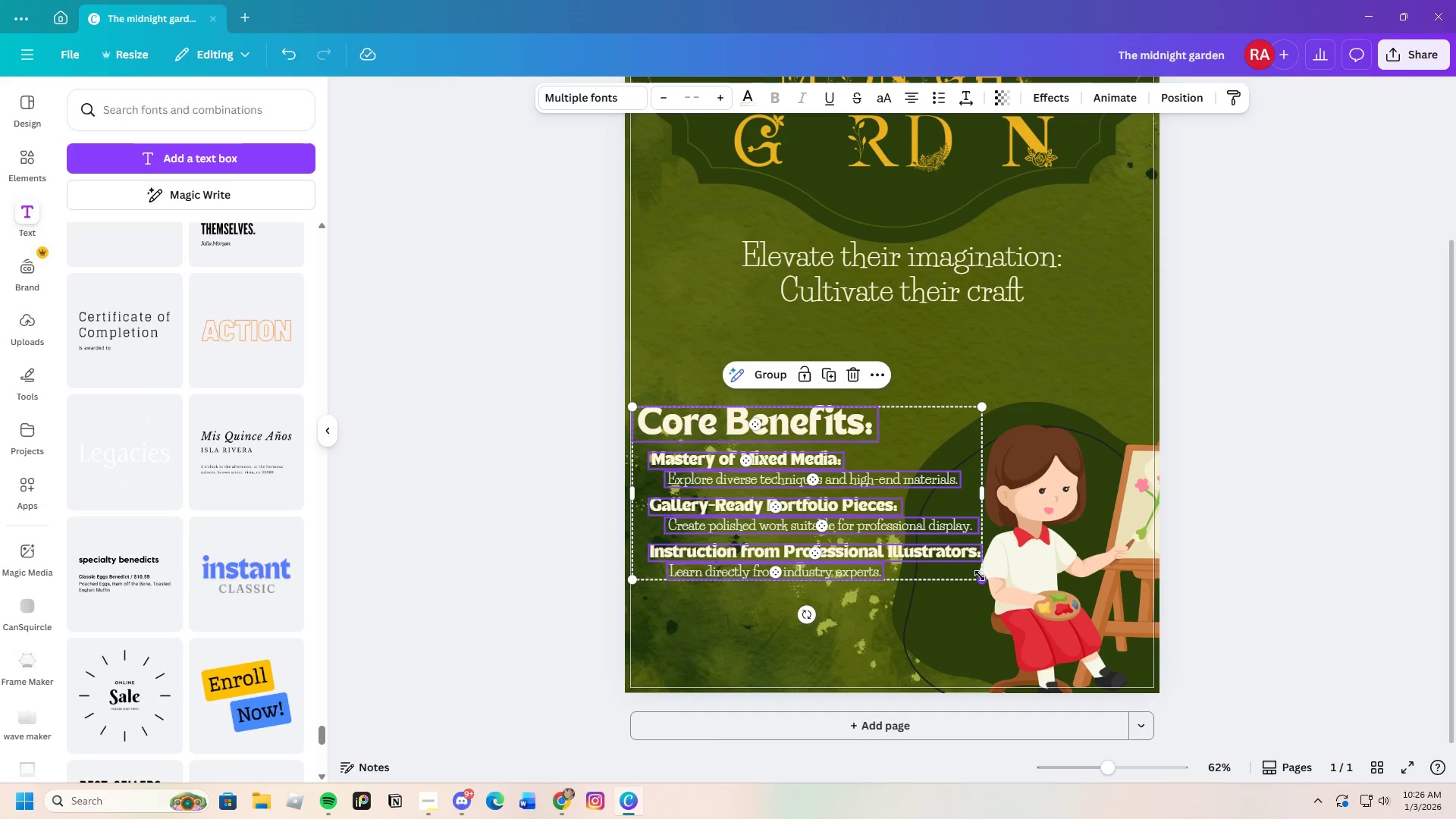 
left_click_drag(start_coordinate=[980, 579], to_coordinate=[1001, 600])
 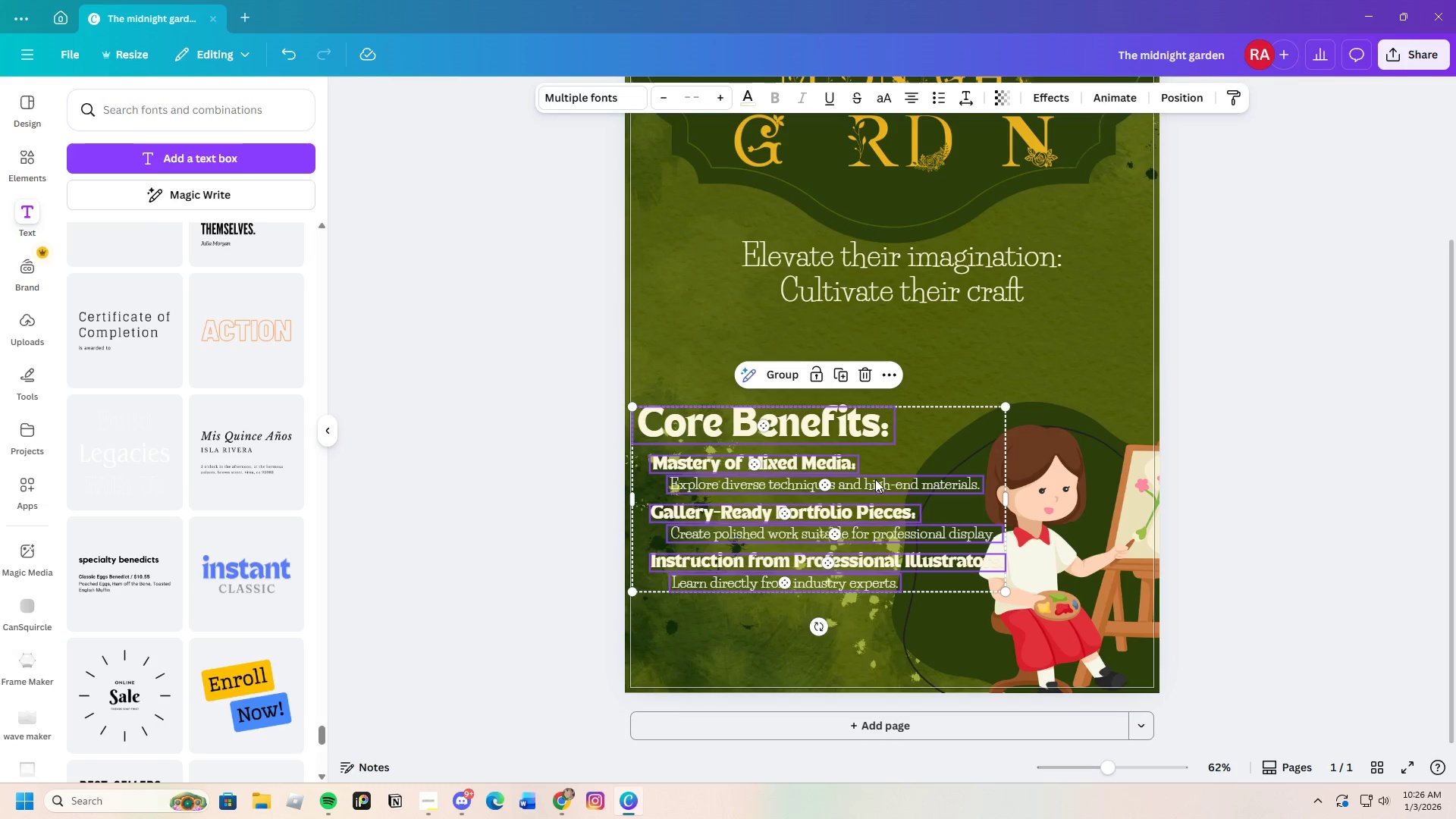 
left_click_drag(start_coordinate=[878, 475], to_coordinate=[874, 400])
 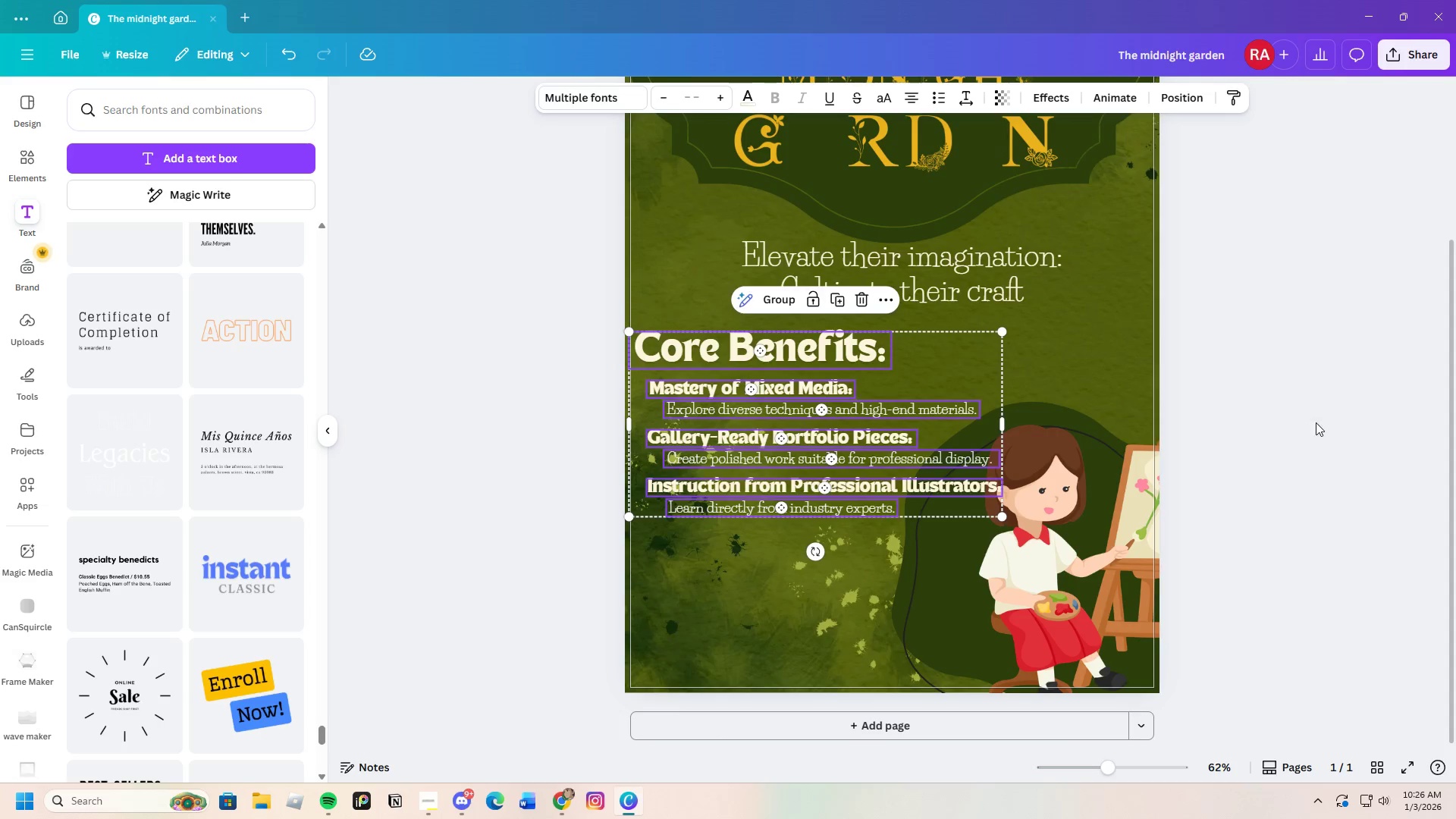 
left_click([1316, 422])
 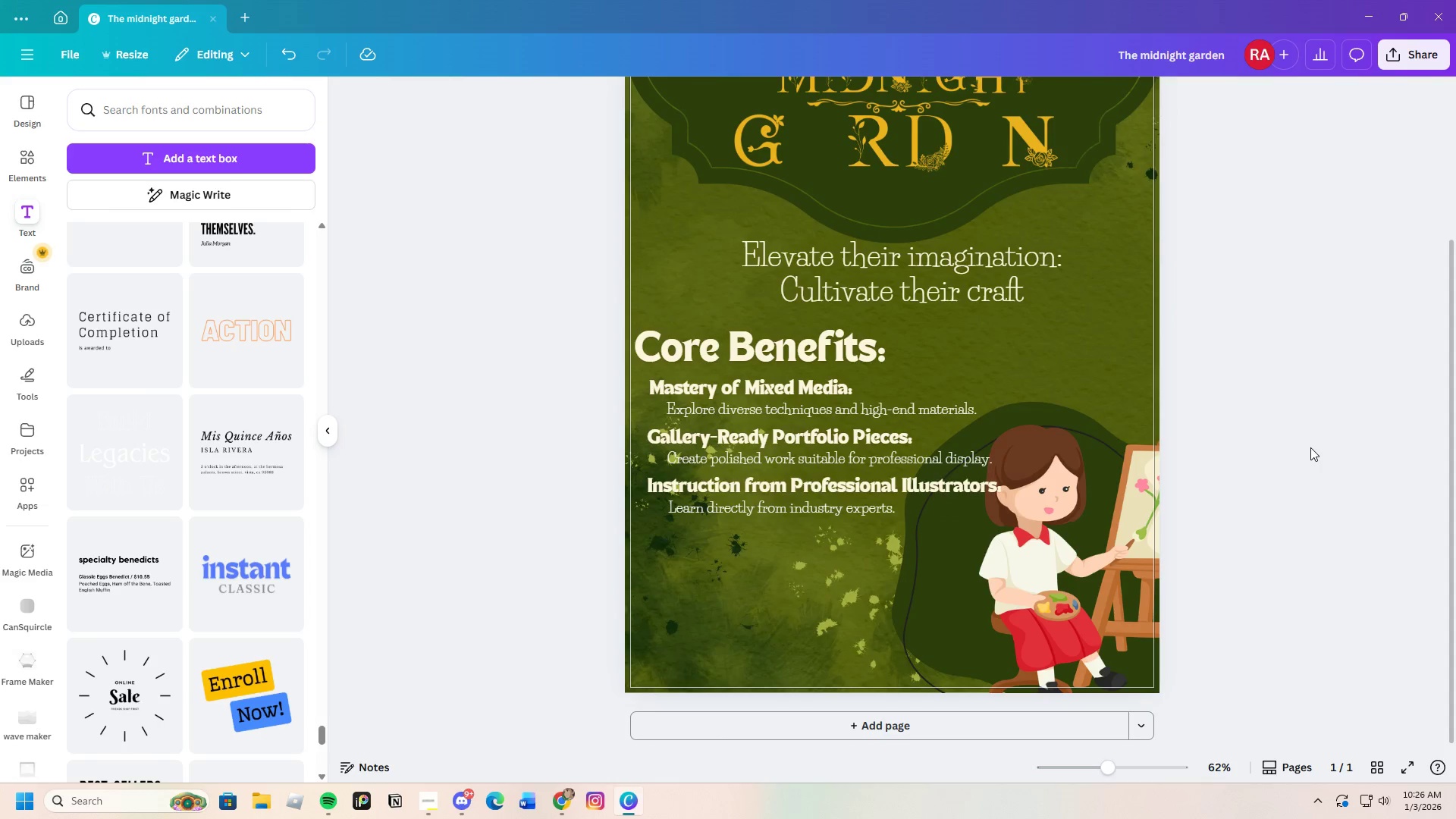 
scroll: coordinate [1310, 447], scroll_direction: up, amount: 2.0
 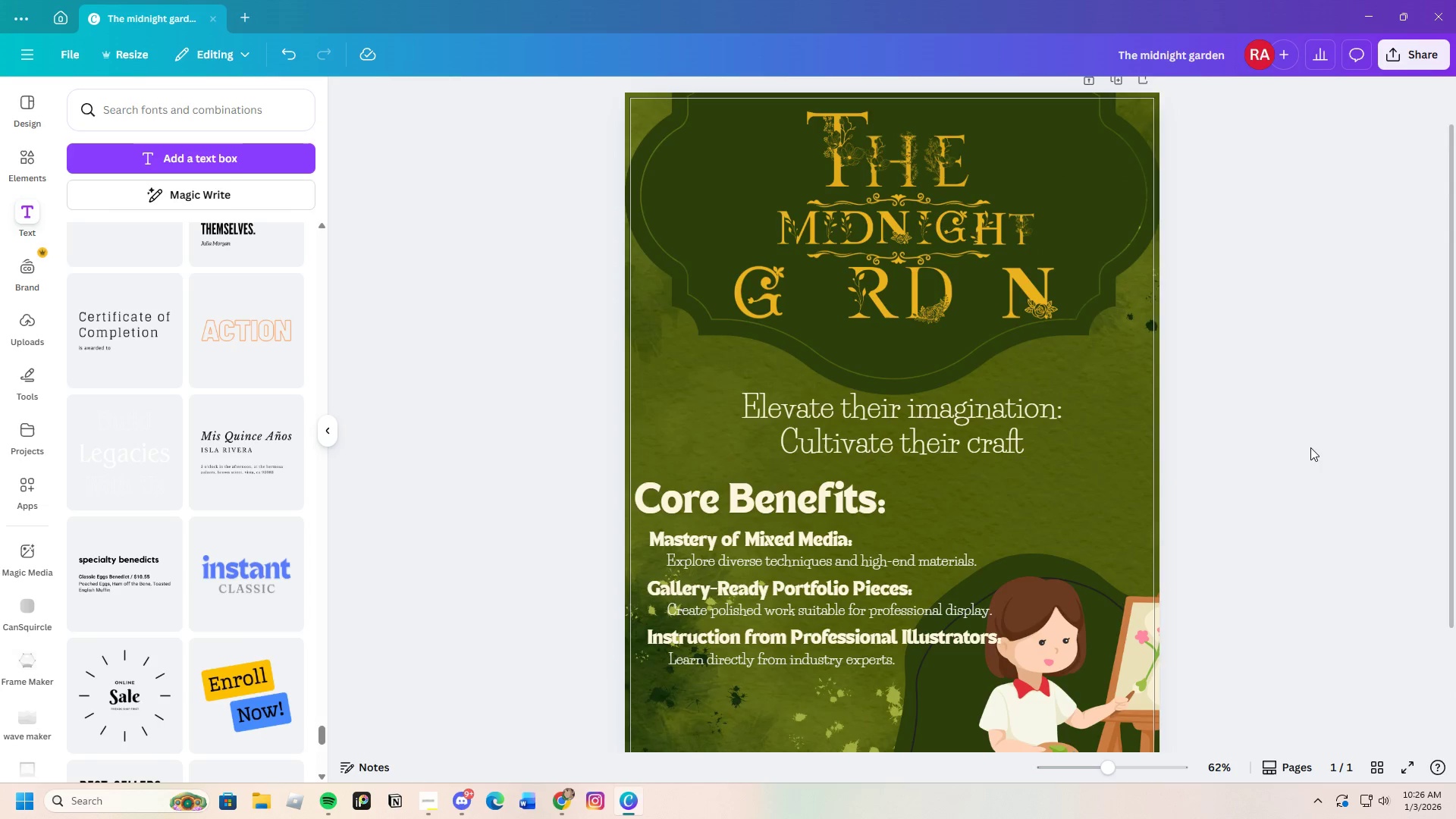 
scroll: coordinate [1310, 447], scroll_direction: down, amount: 2.0
 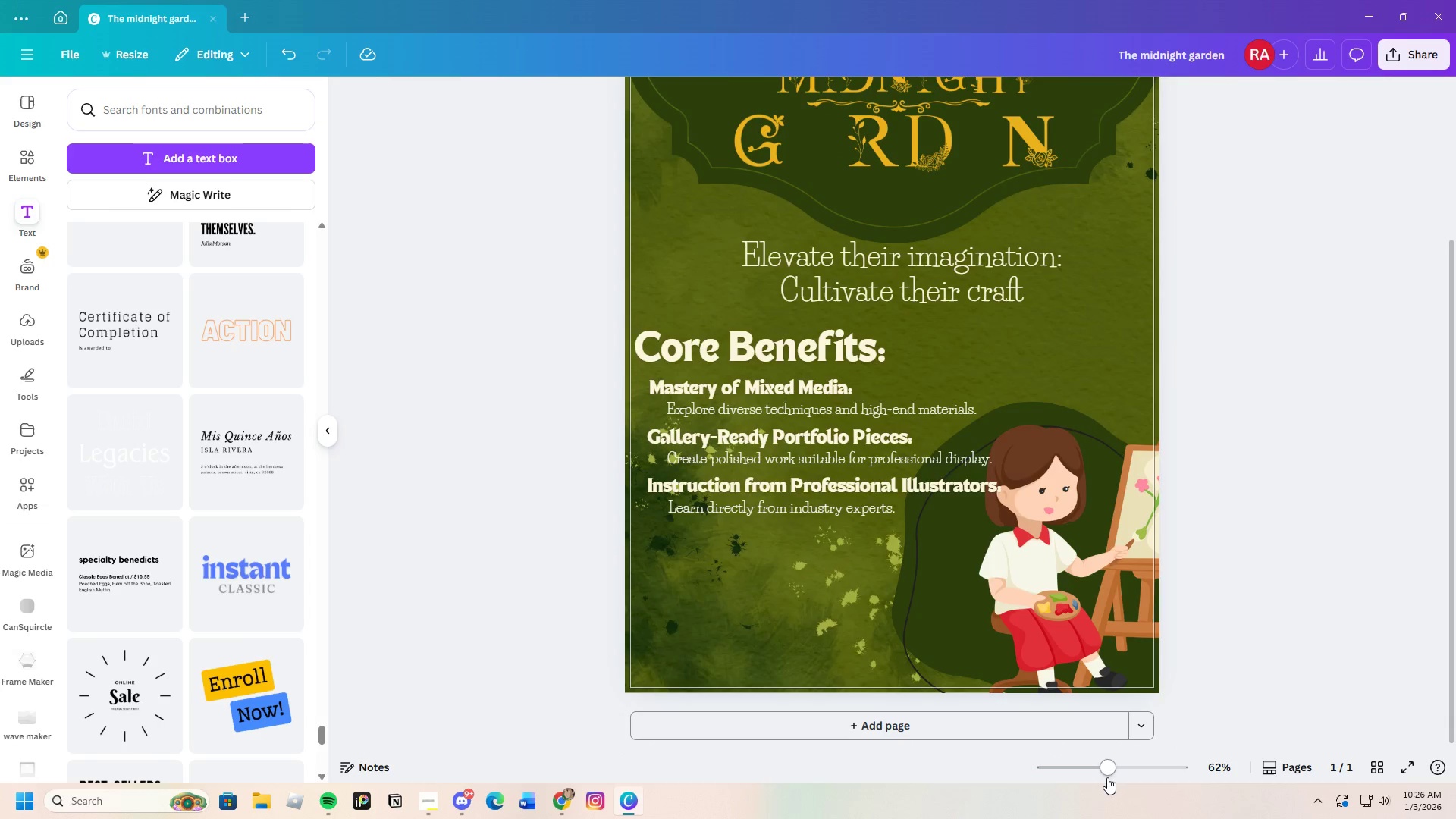 
left_click_drag(start_coordinate=[1106, 777], to_coordinate=[1099, 789])
 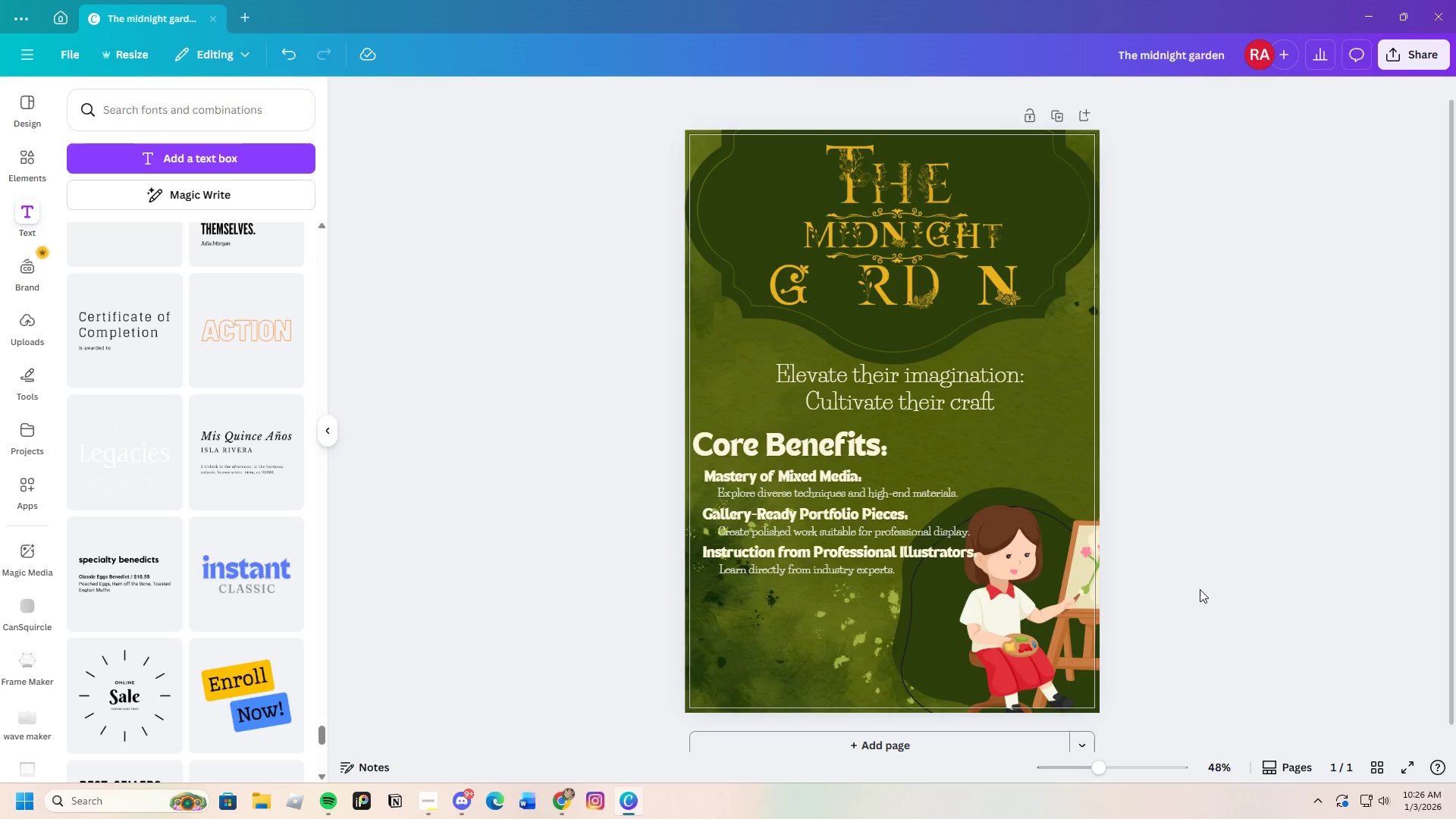 
scroll: coordinate [1201, 581], scroll_direction: down, amount: 2.0
 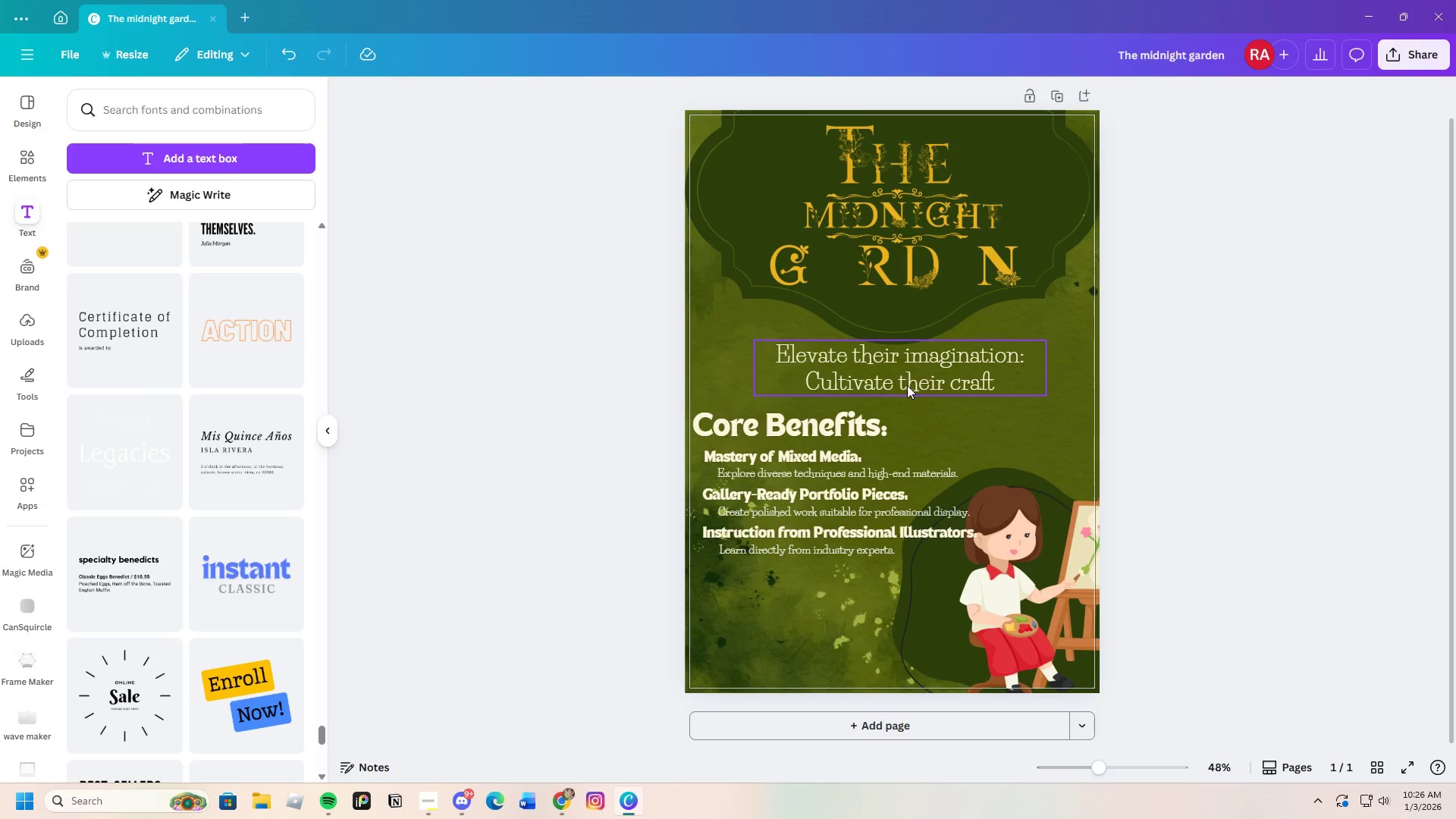 
left_click_drag(start_coordinate=[906, 383], to_coordinate=[905, 389])
 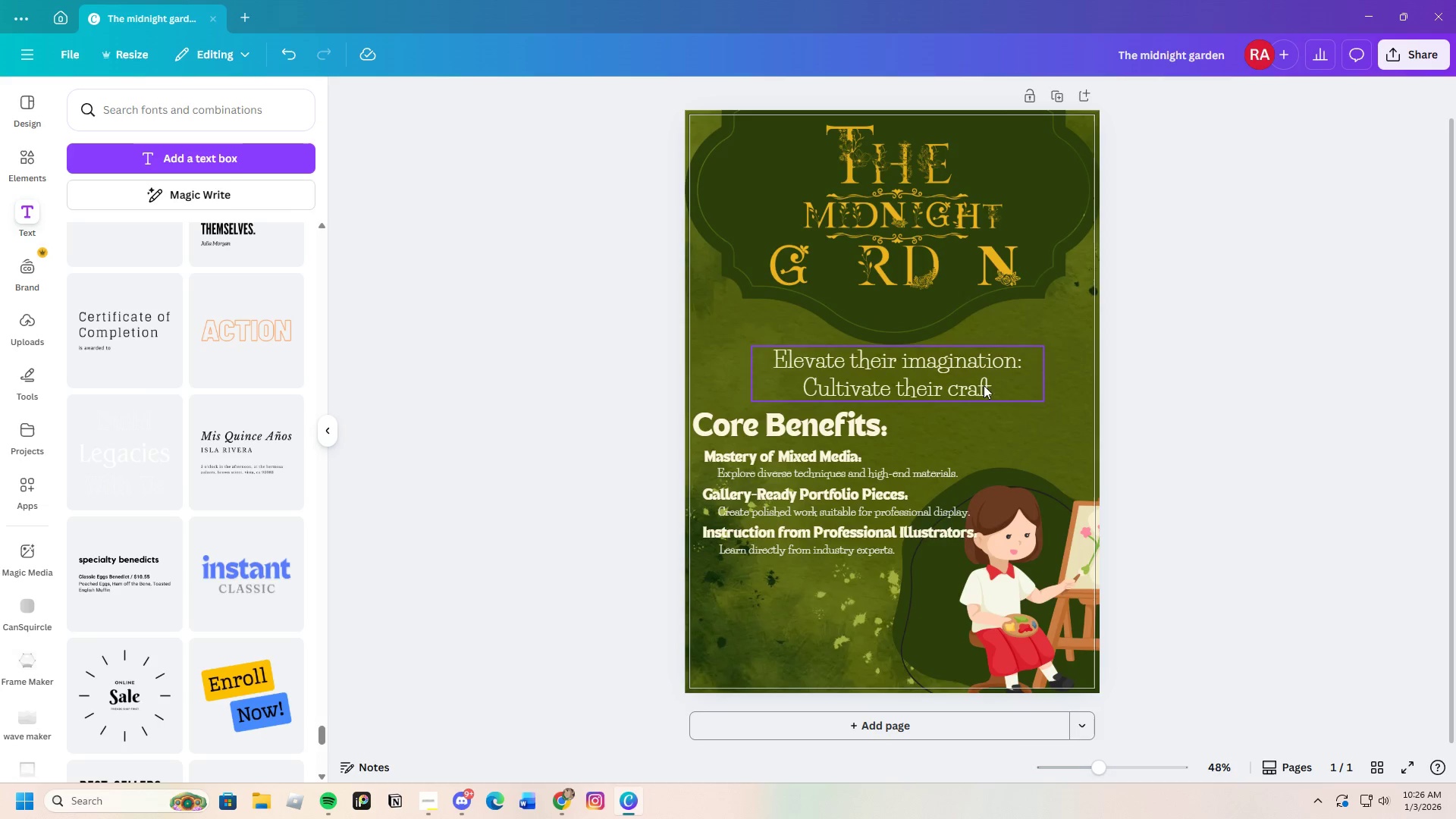 
left_click_drag(start_coordinate=[932, 368], to_coordinate=[937, 368])
 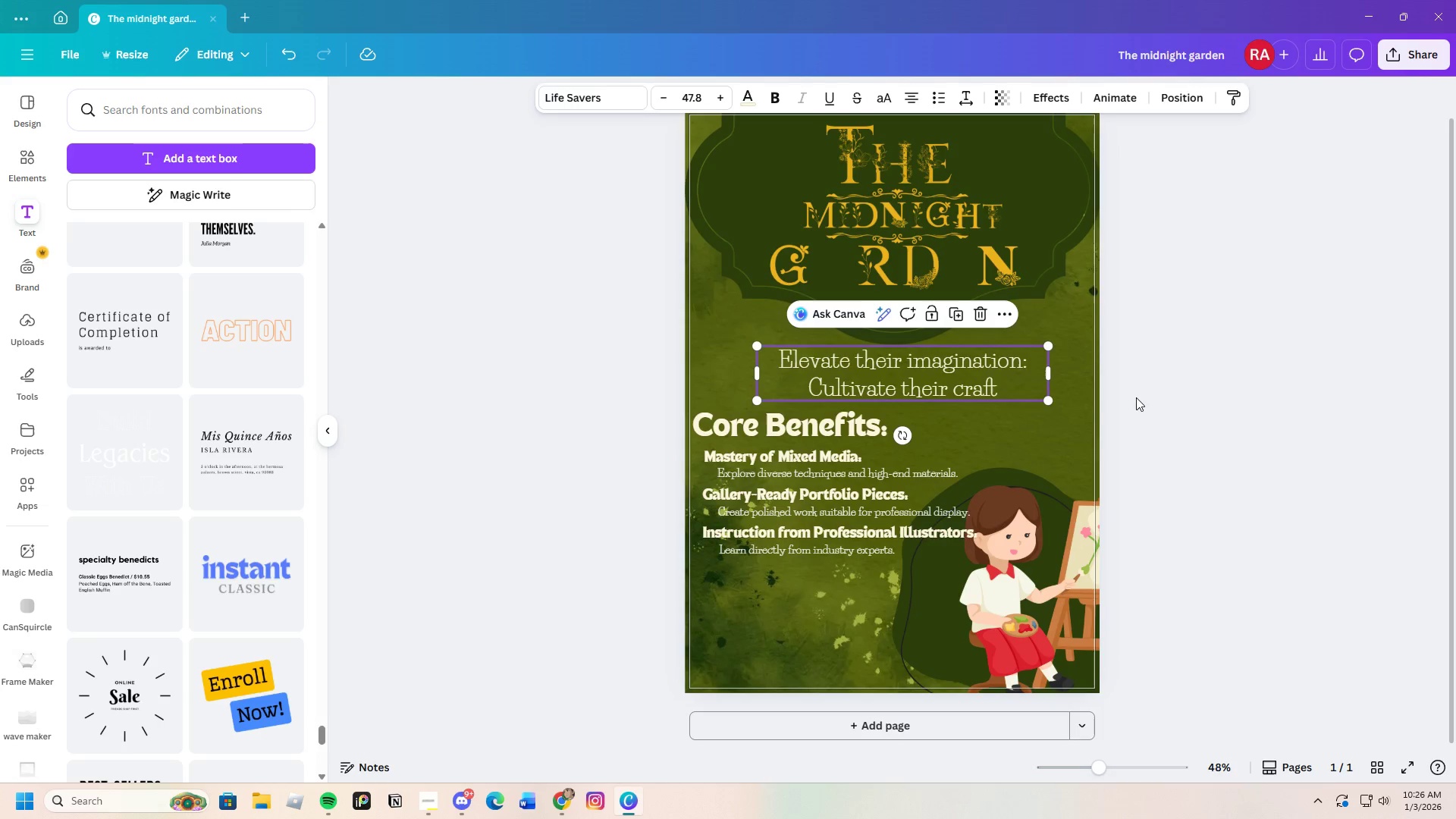 
left_click([1136, 397])
 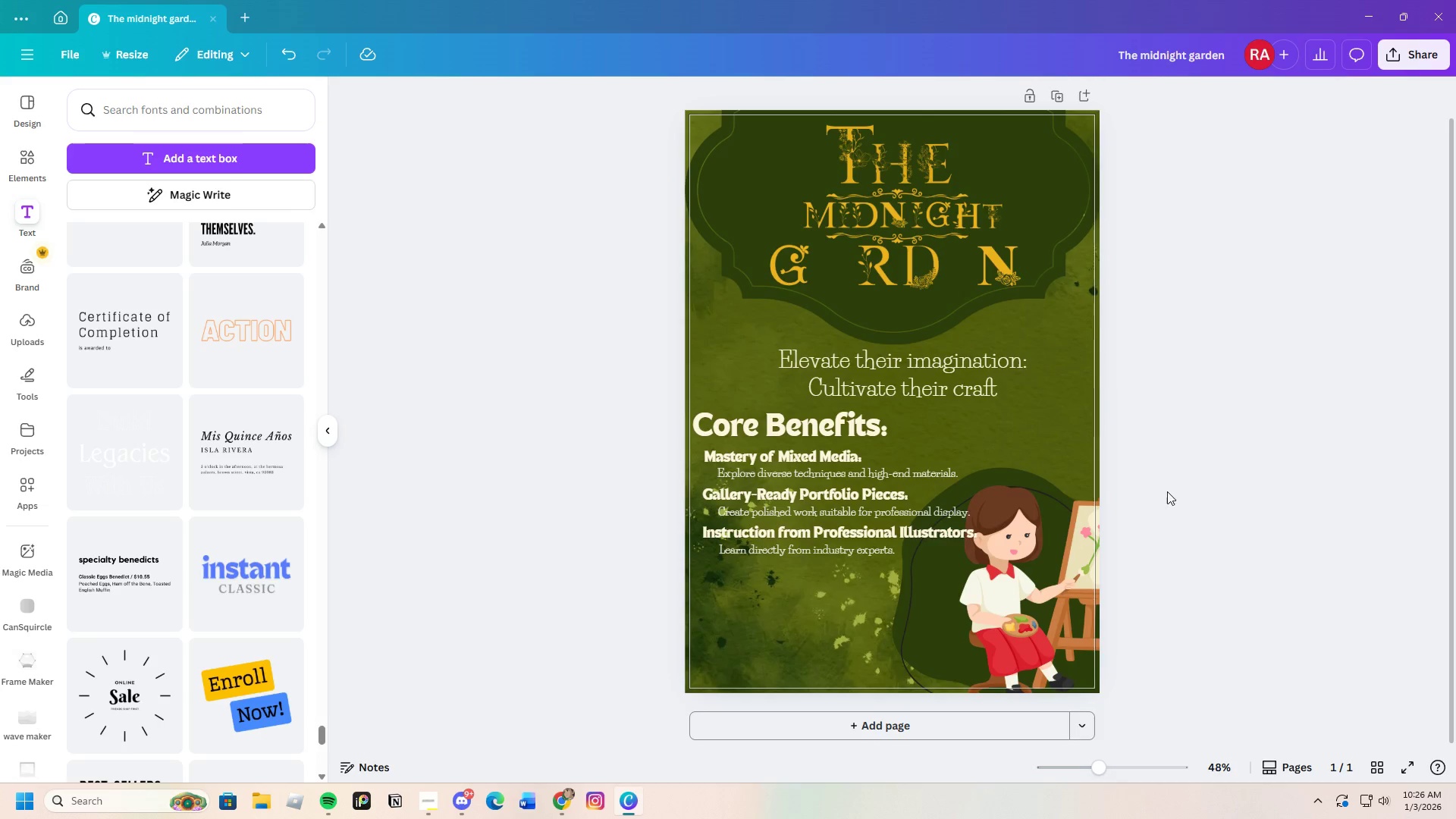 
scroll: coordinate [1170, 493], scroll_direction: down, amount: 3.0
 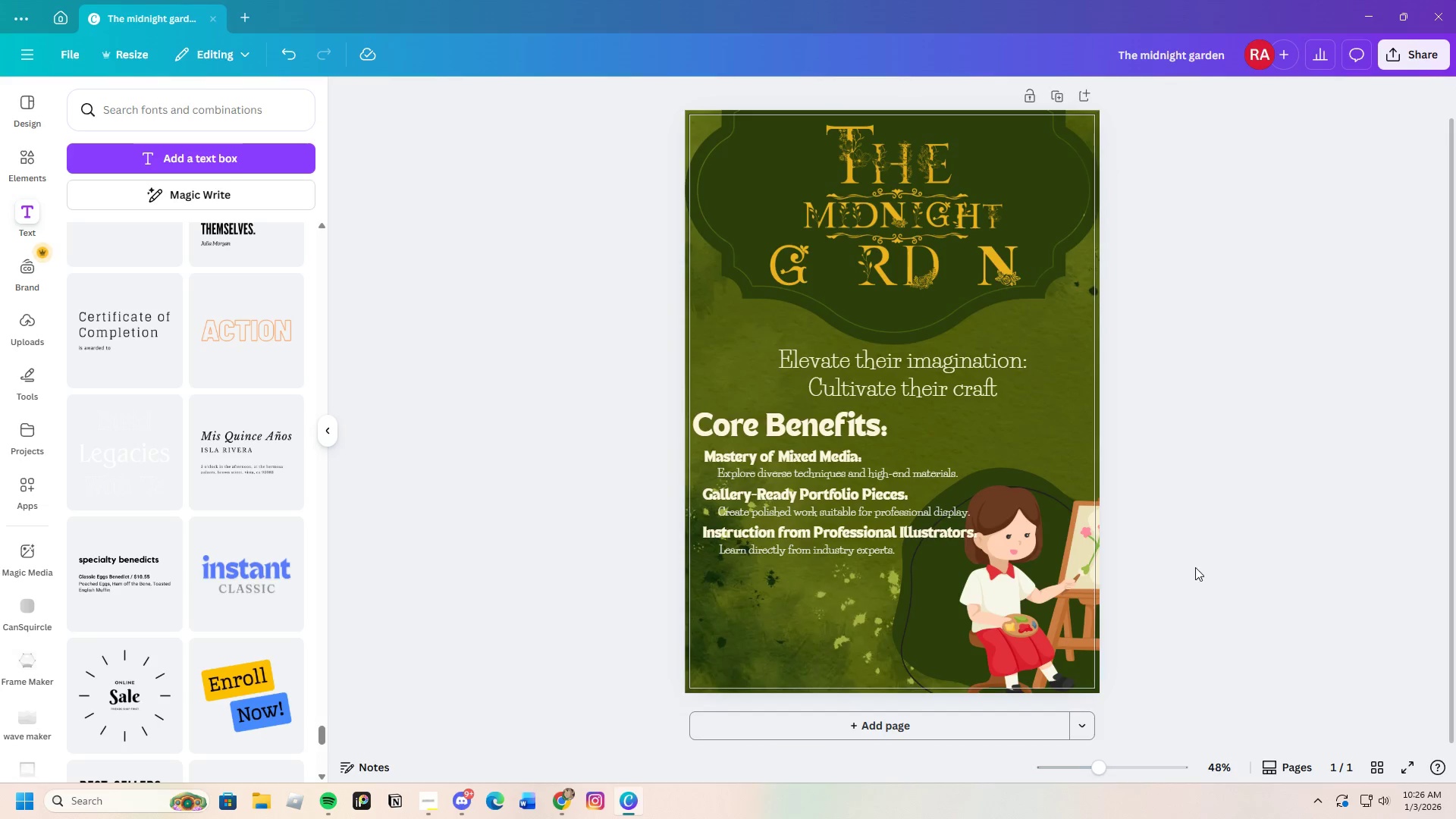 
scroll: coordinate [1209, 585], scroll_direction: up, amount: 3.0
 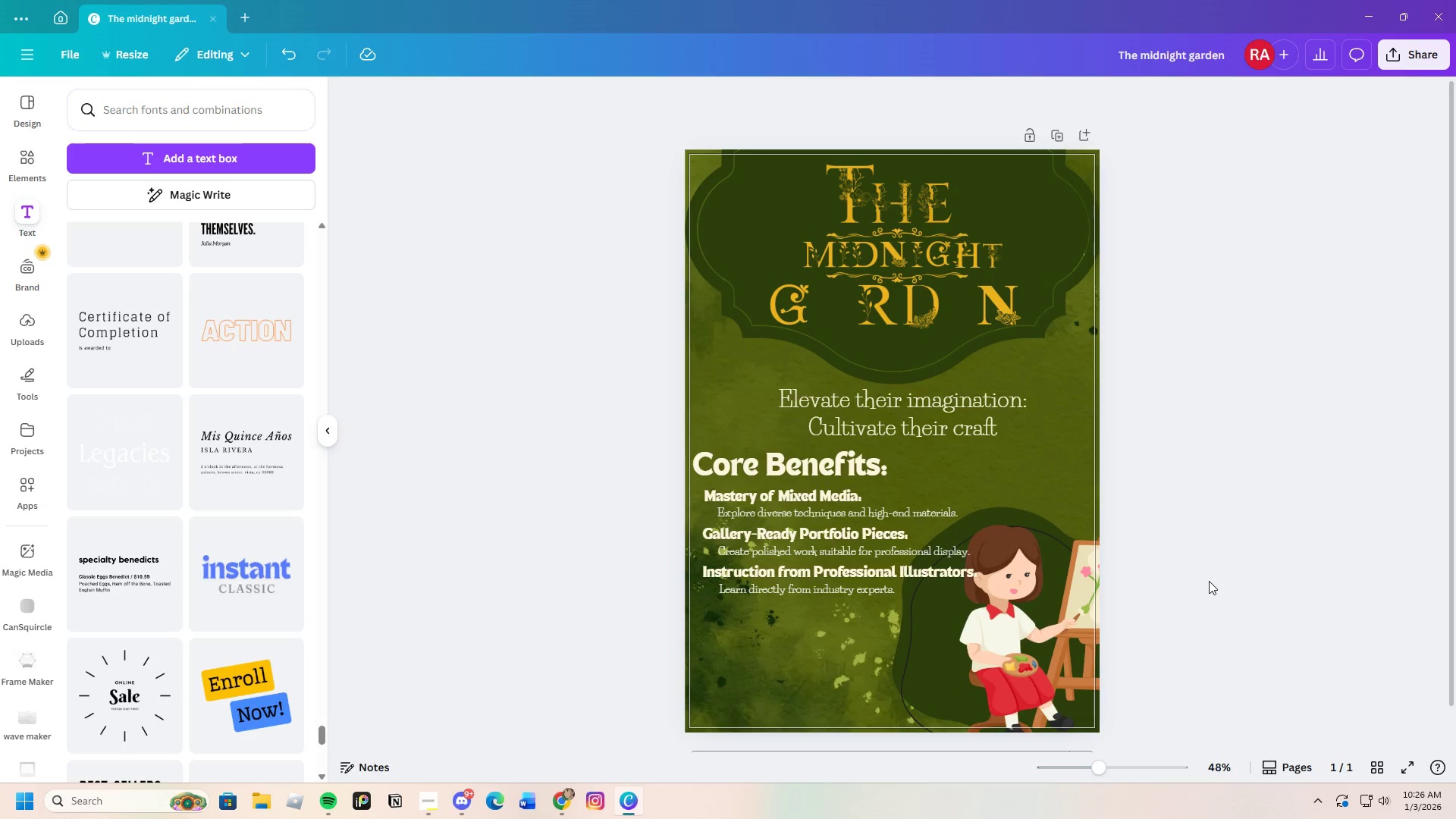 
scroll: coordinate [1209, 577], scroll_direction: down, amount: 4.0
 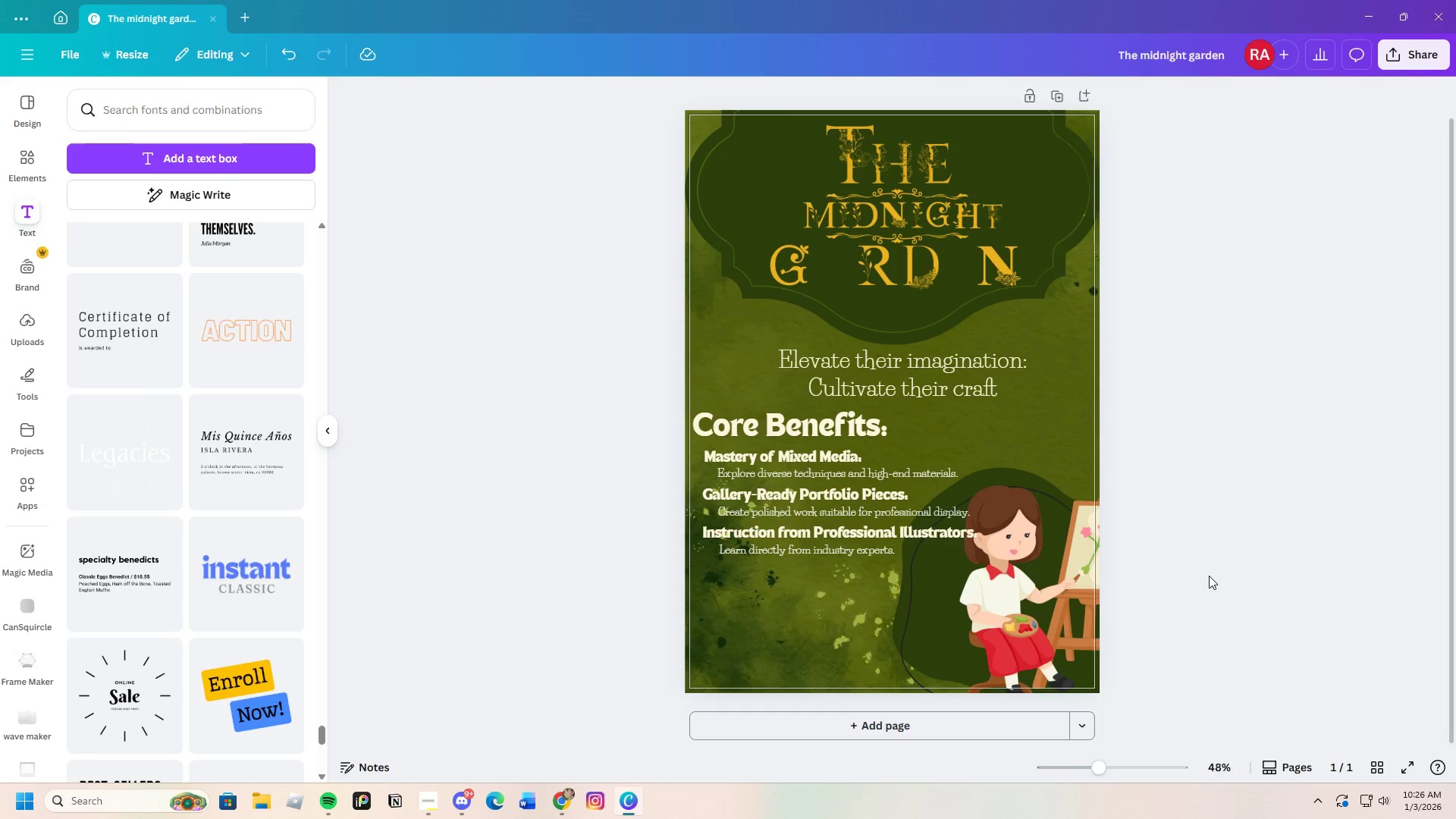 
left_click_drag(start_coordinate=[1099, 767], to_coordinate=[1107, 774])
 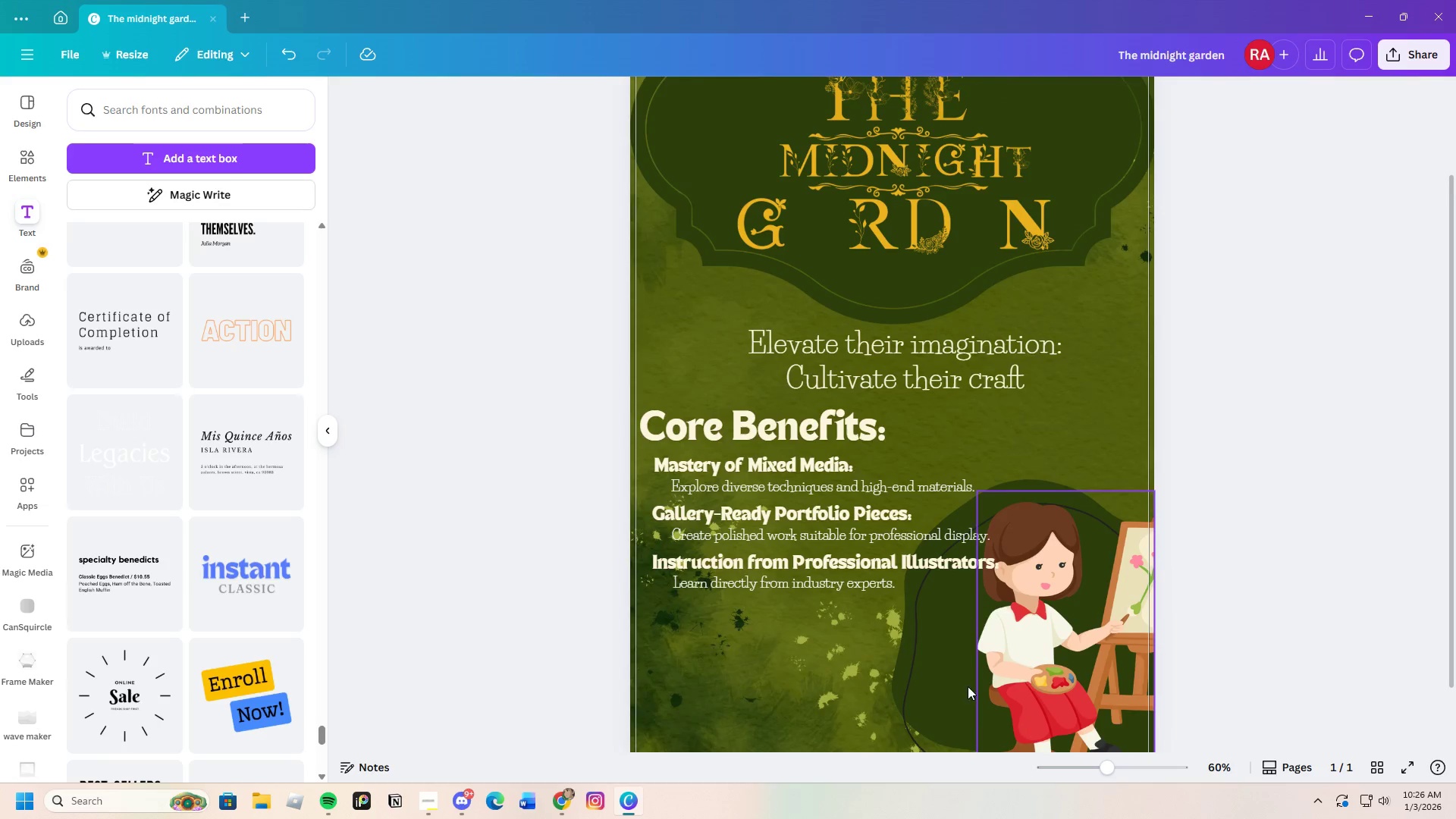 
scroll: coordinate [915, 648], scroll_direction: down, amount: 2.0
 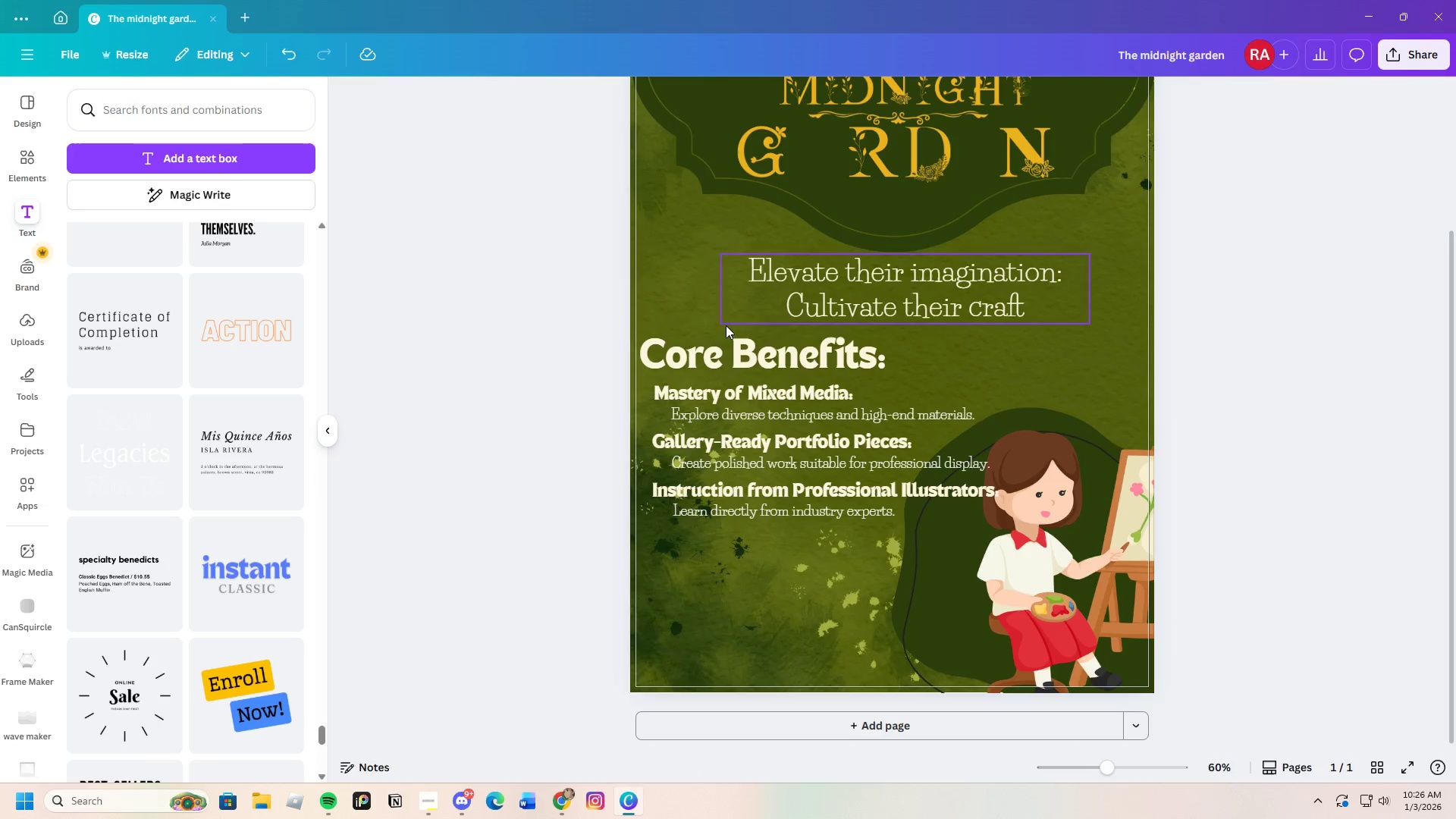 
left_click([729, 360])
 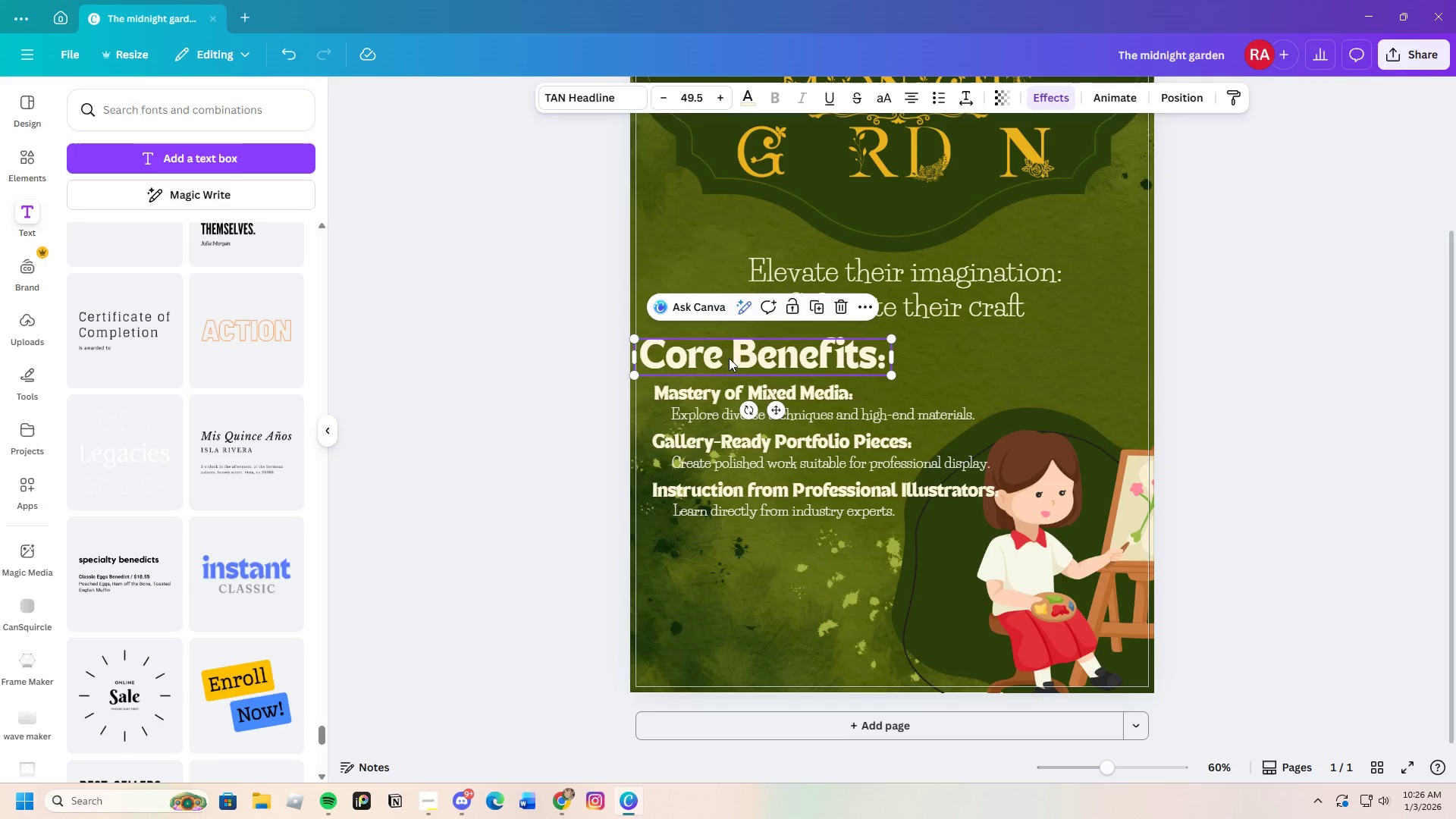 
left_click_drag(start_coordinate=[729, 358], to_coordinate=[739, 361])
 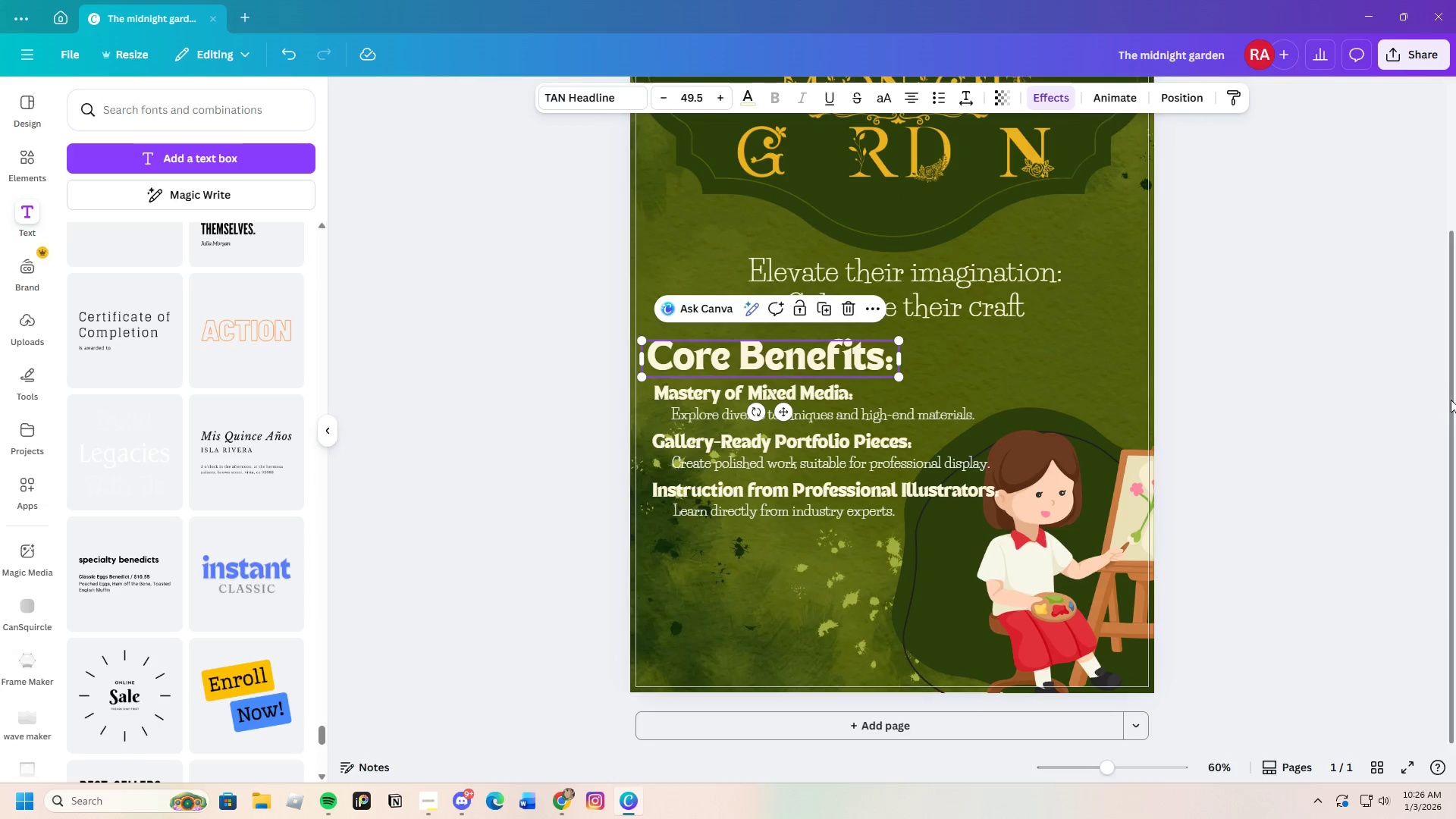 
left_click([1455, 402])
 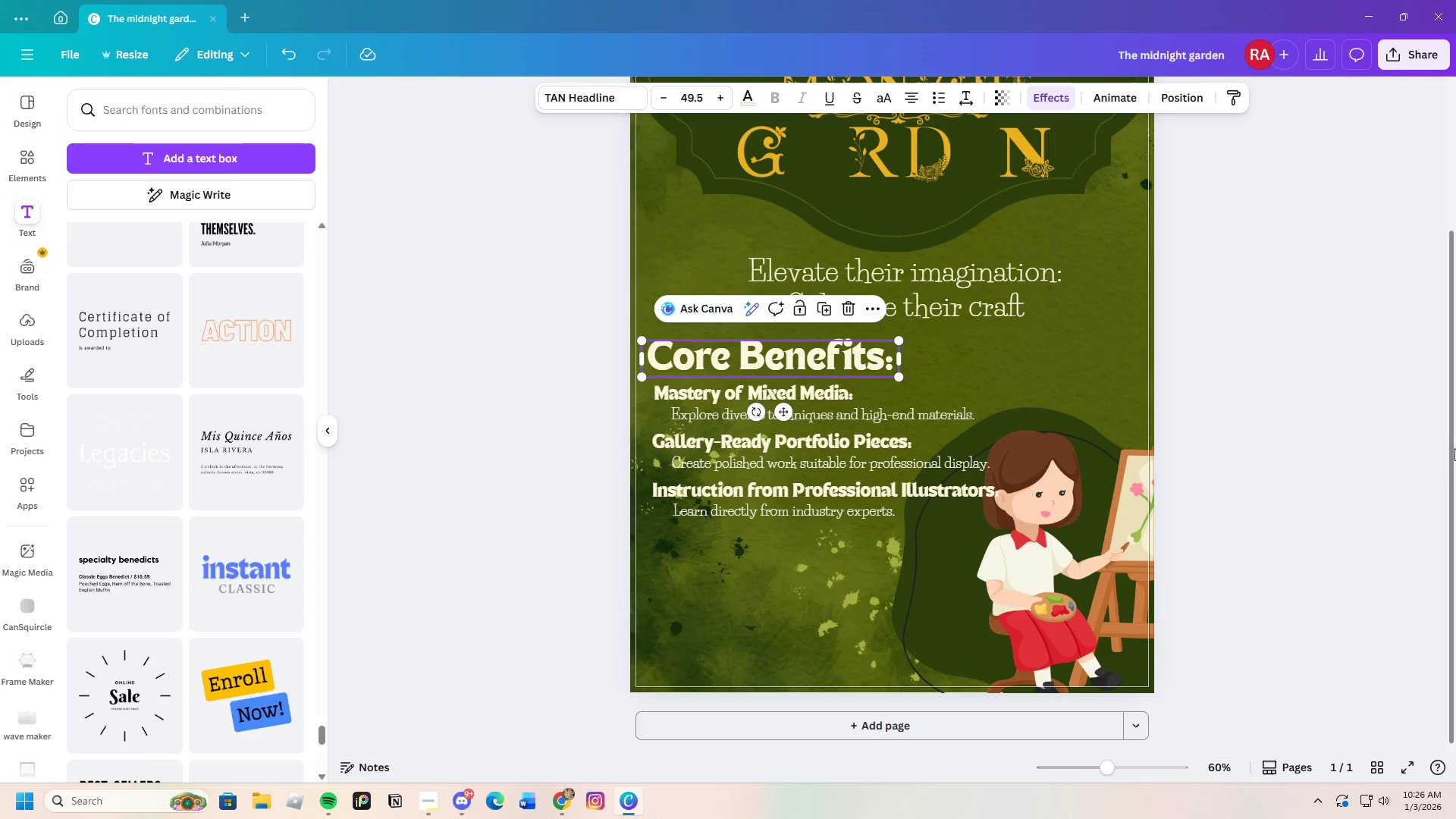 
left_click([1439, 447])
 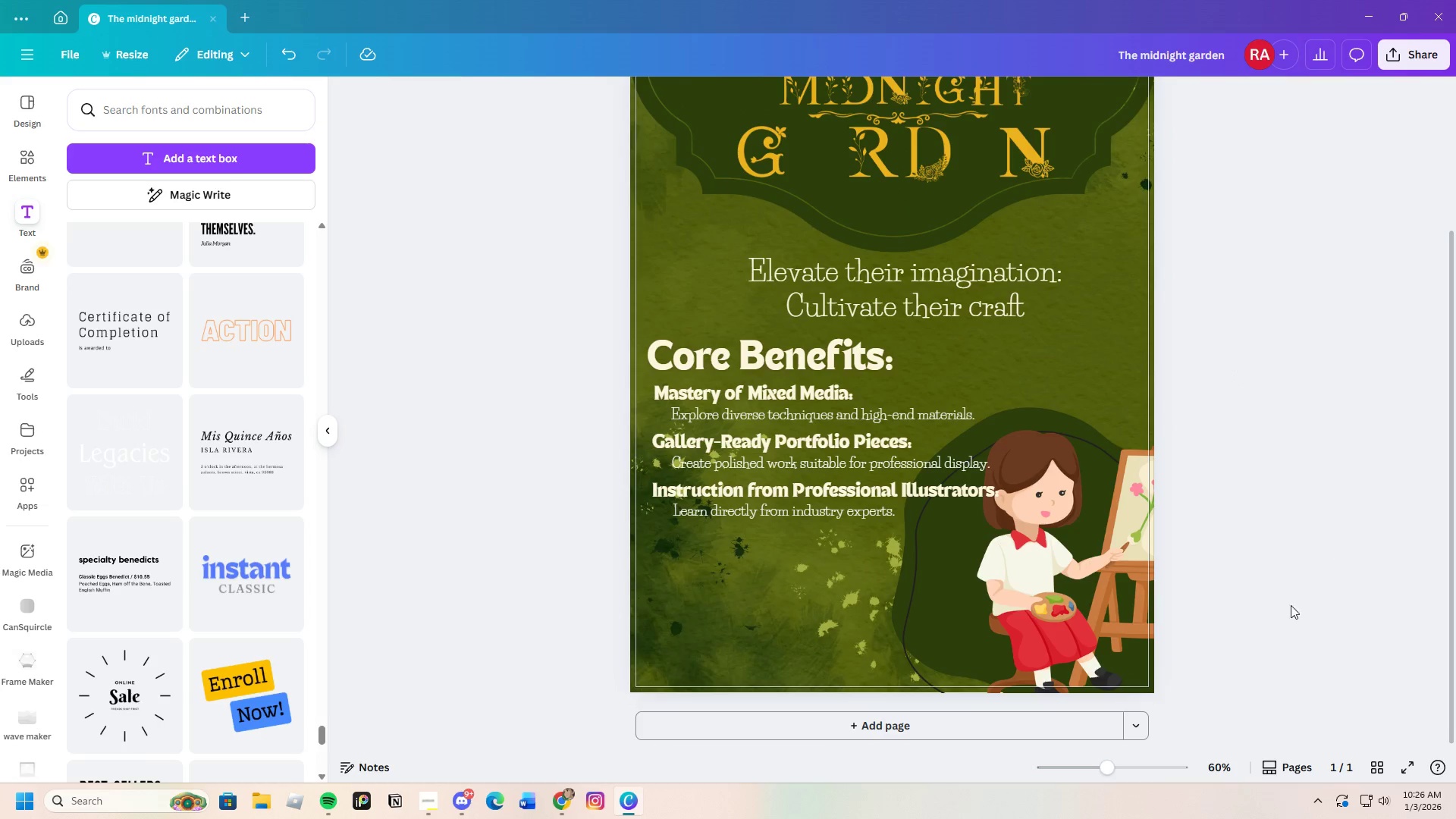 
left_click_drag(start_coordinate=[1112, 767], to_coordinate=[1122, 770])
 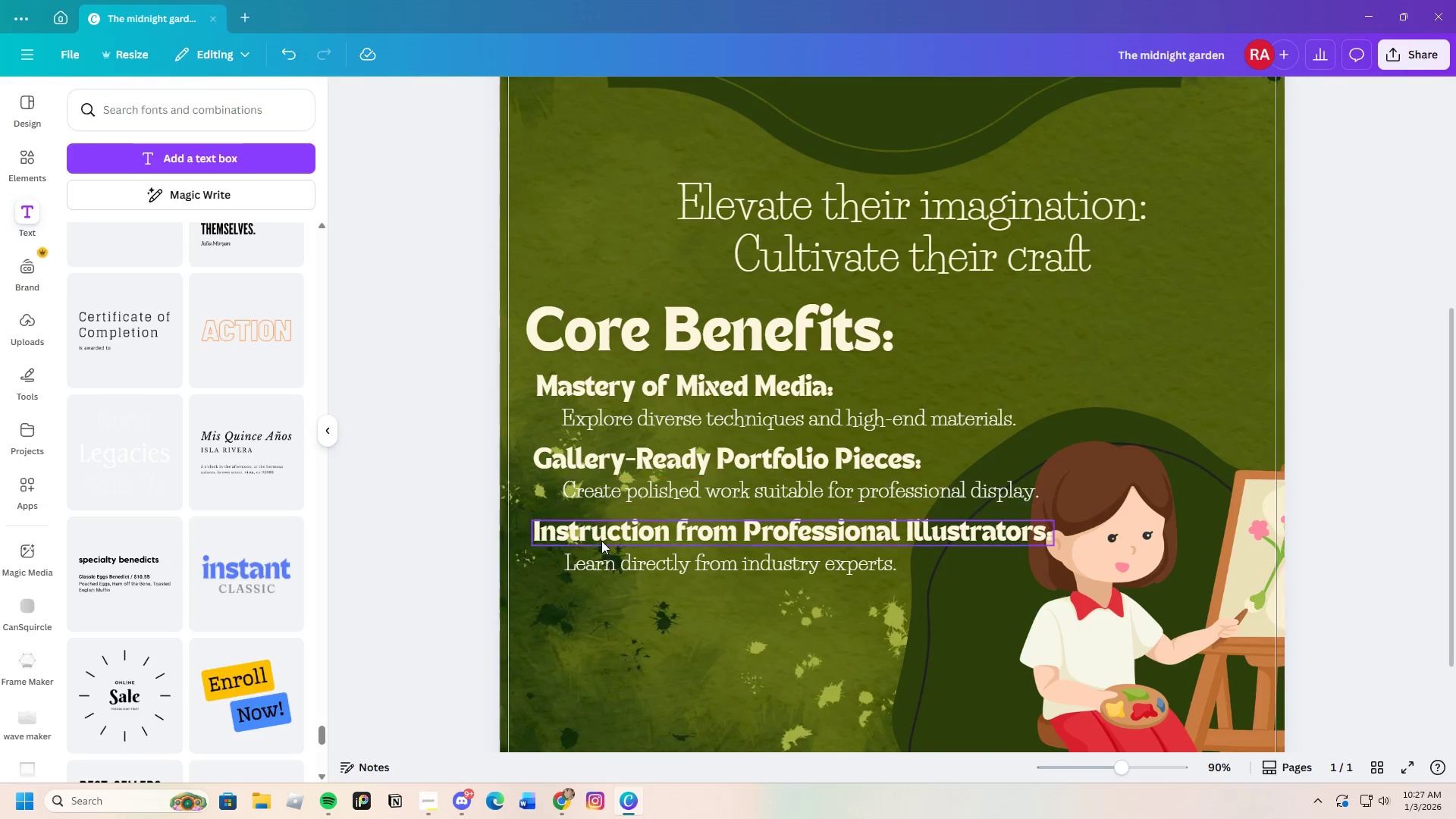 
left_click_drag(start_coordinate=[601, 541], to_coordinate=[605, 543])
 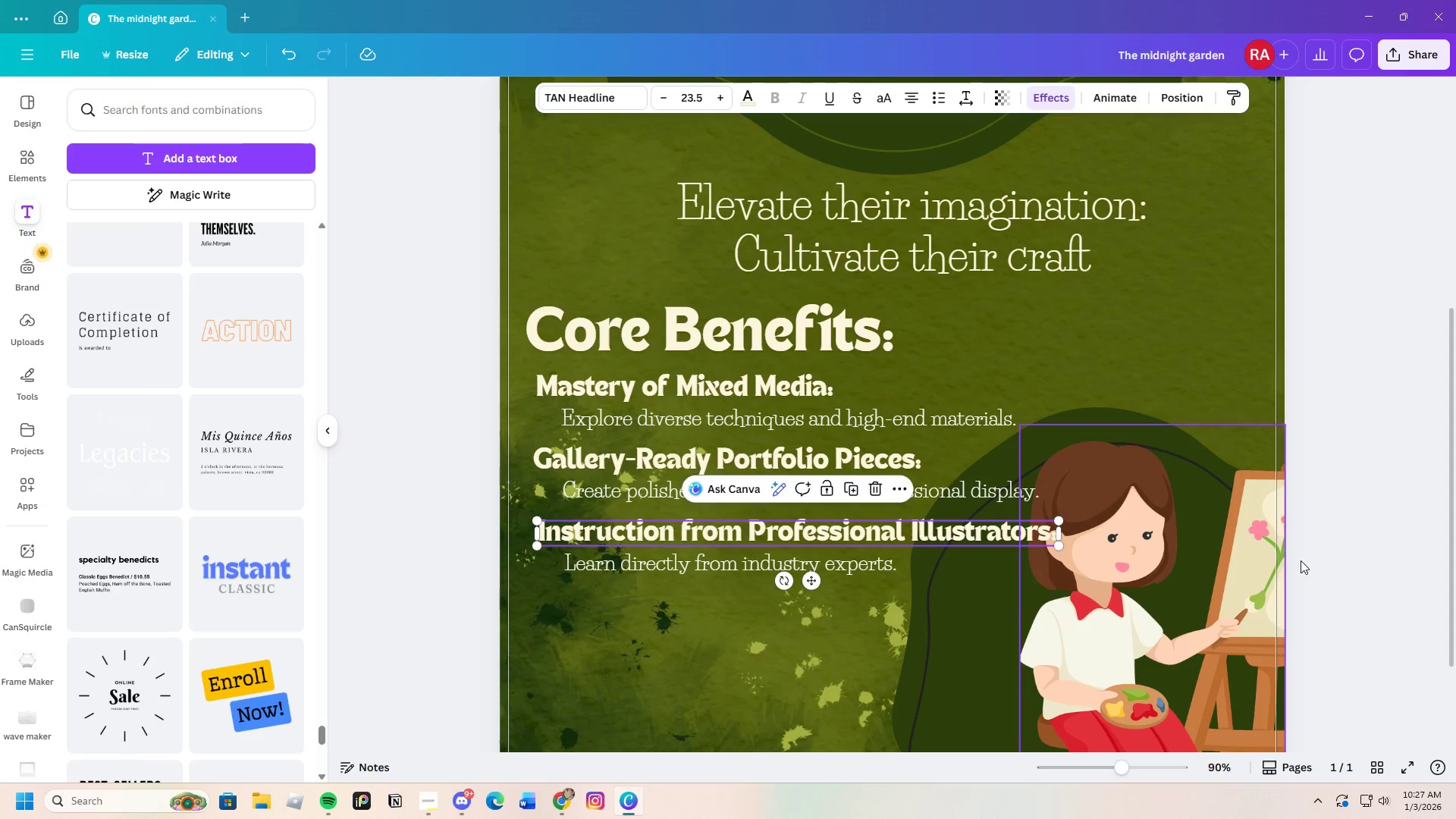 
left_click([1404, 576])
 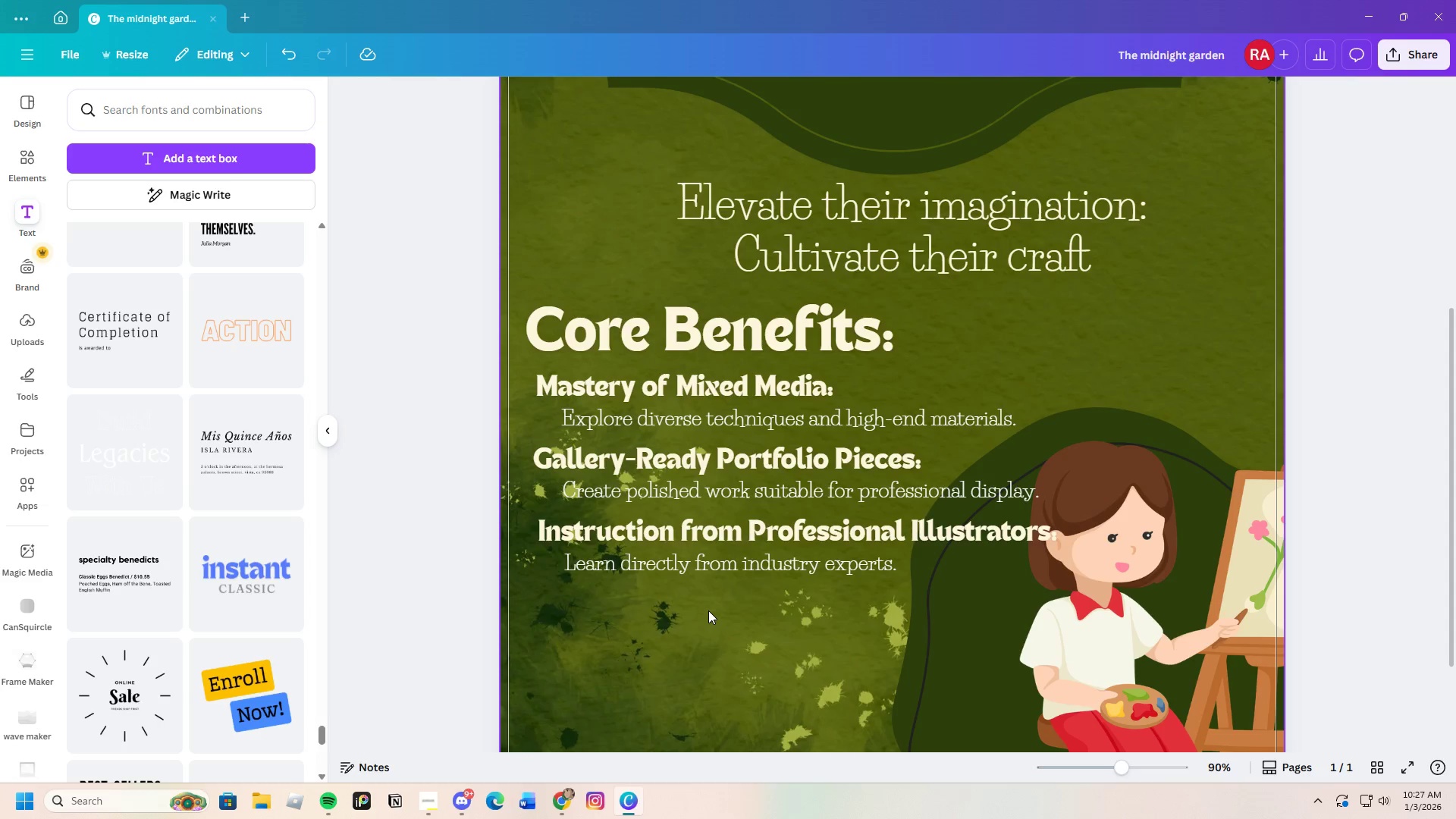 
wait(15.02)
 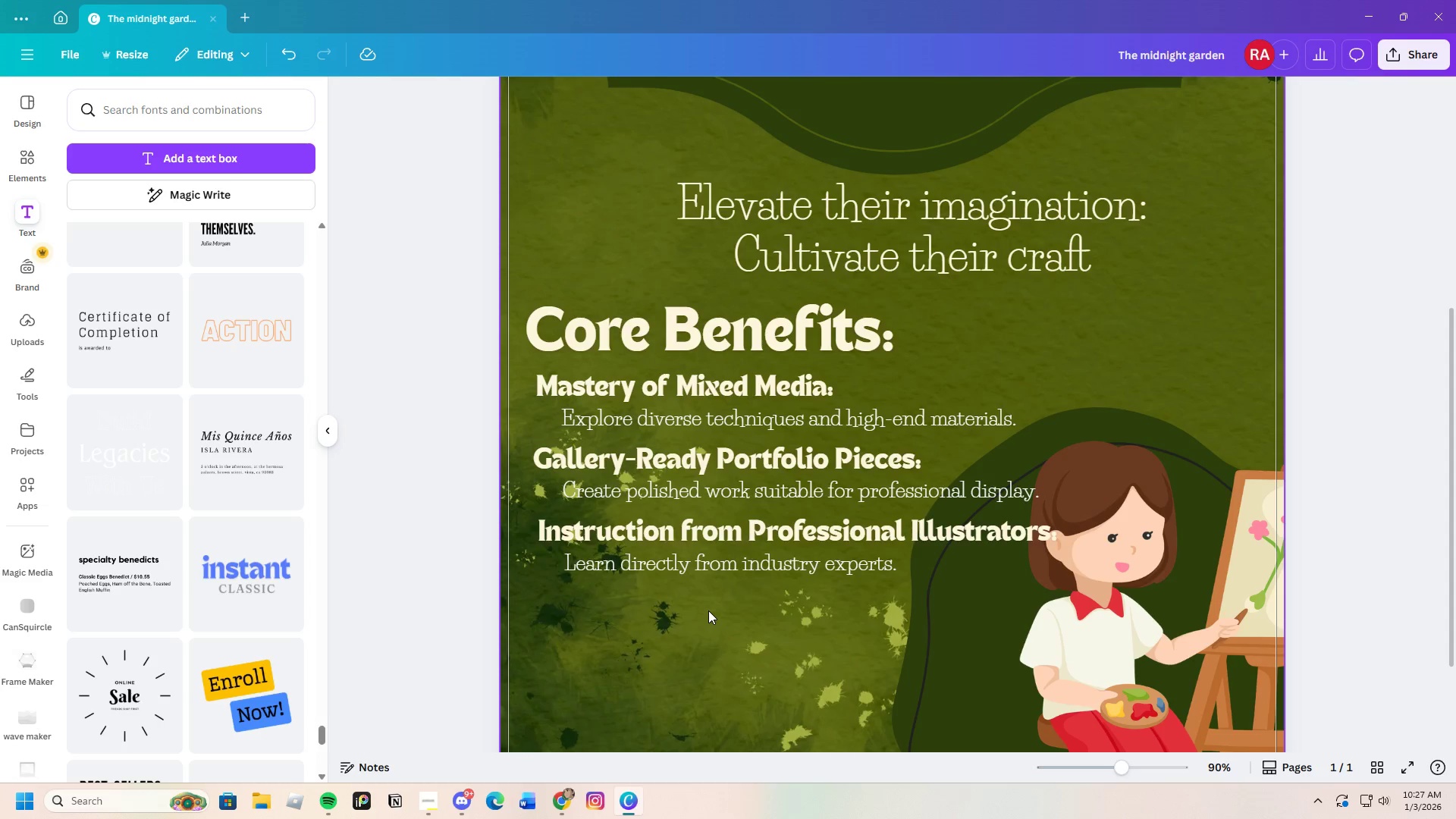 
left_click_drag(start_coordinate=[1125, 762], to_coordinate=[1108, 767])
 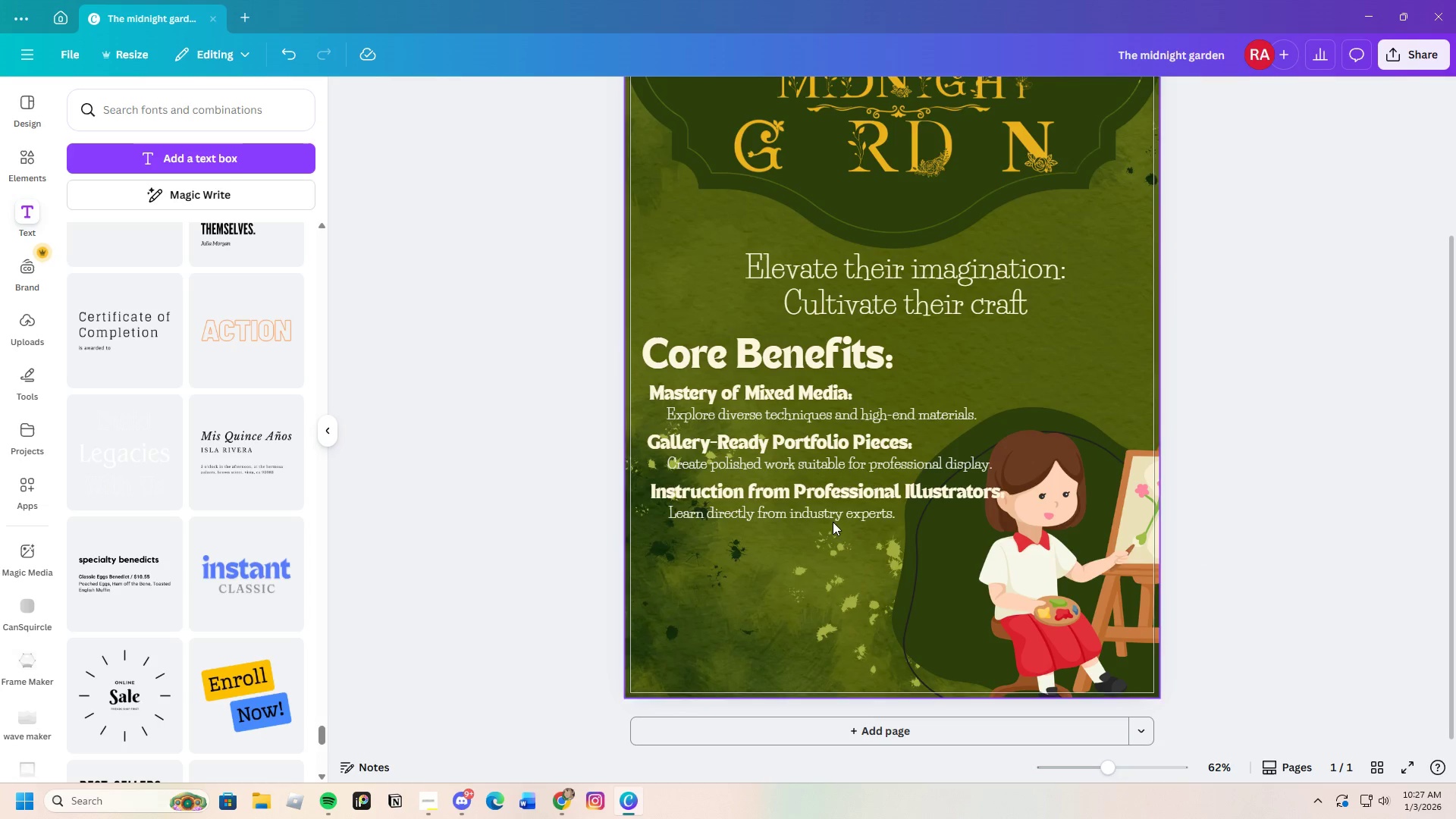 
scroll: coordinate [814, 557], scroll_direction: down, amount: 1.0
 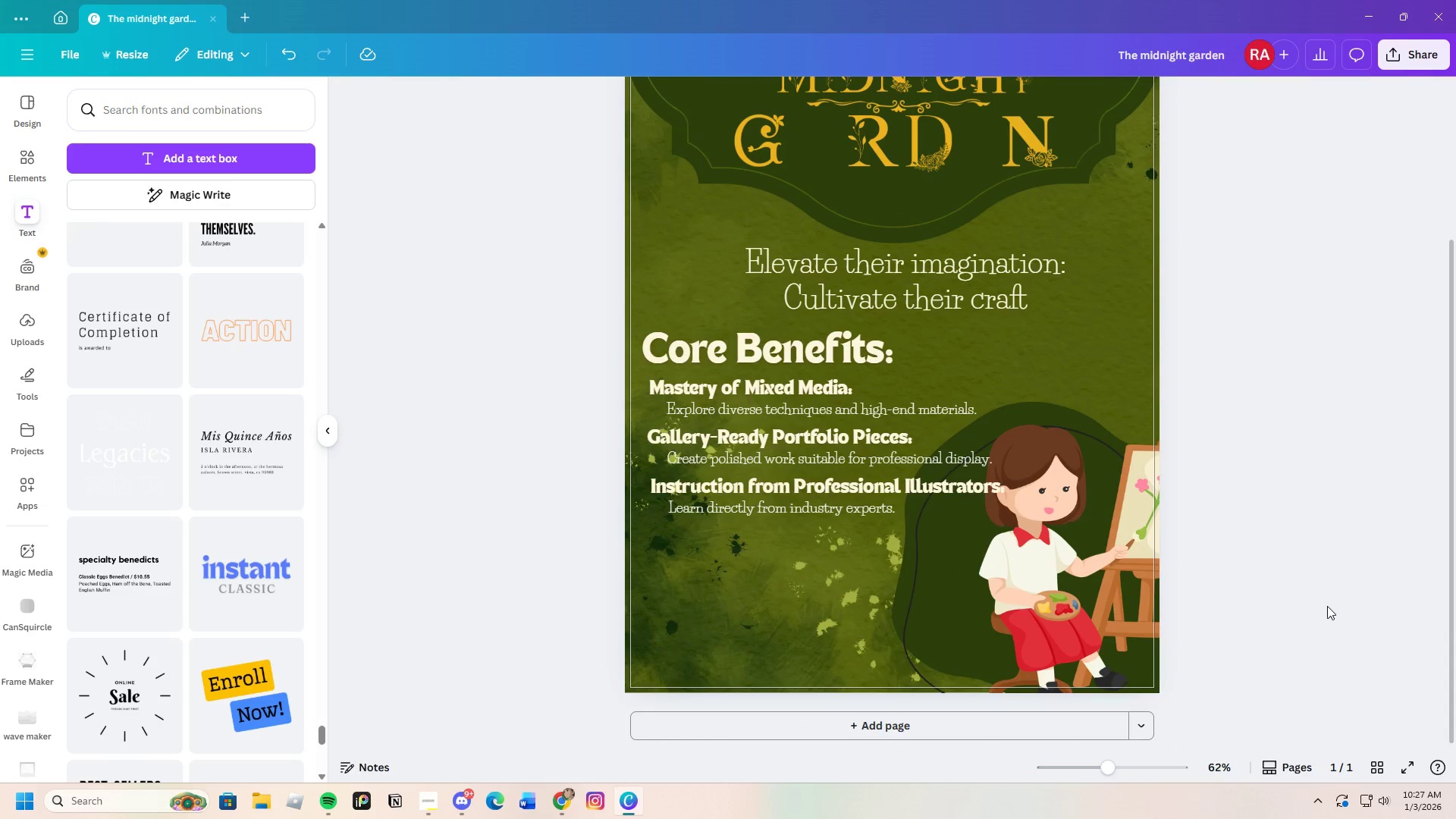 
left_click([1328, 605])
 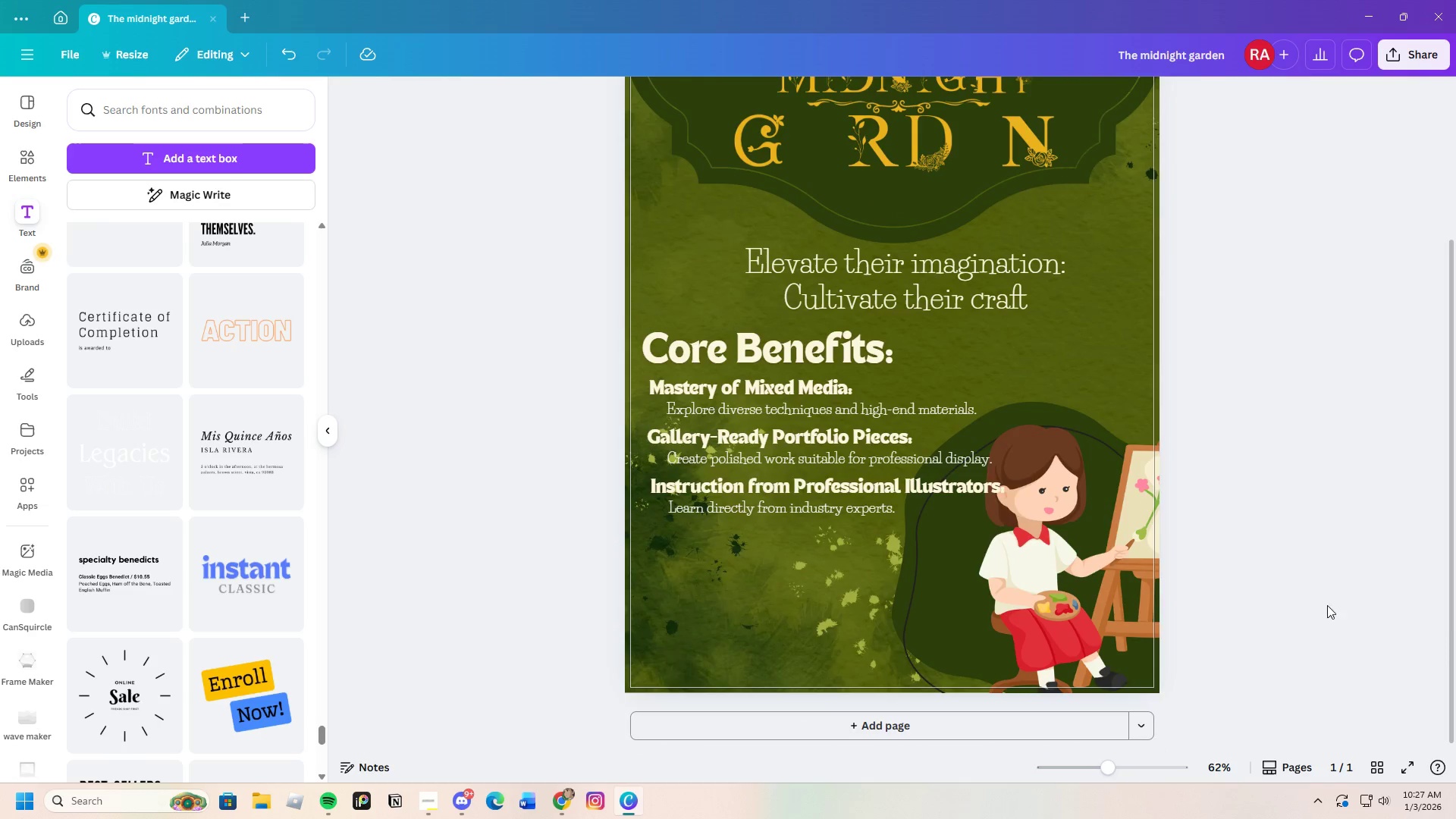 
scroll: coordinate [1316, 607], scroll_direction: up, amount: 3.0
 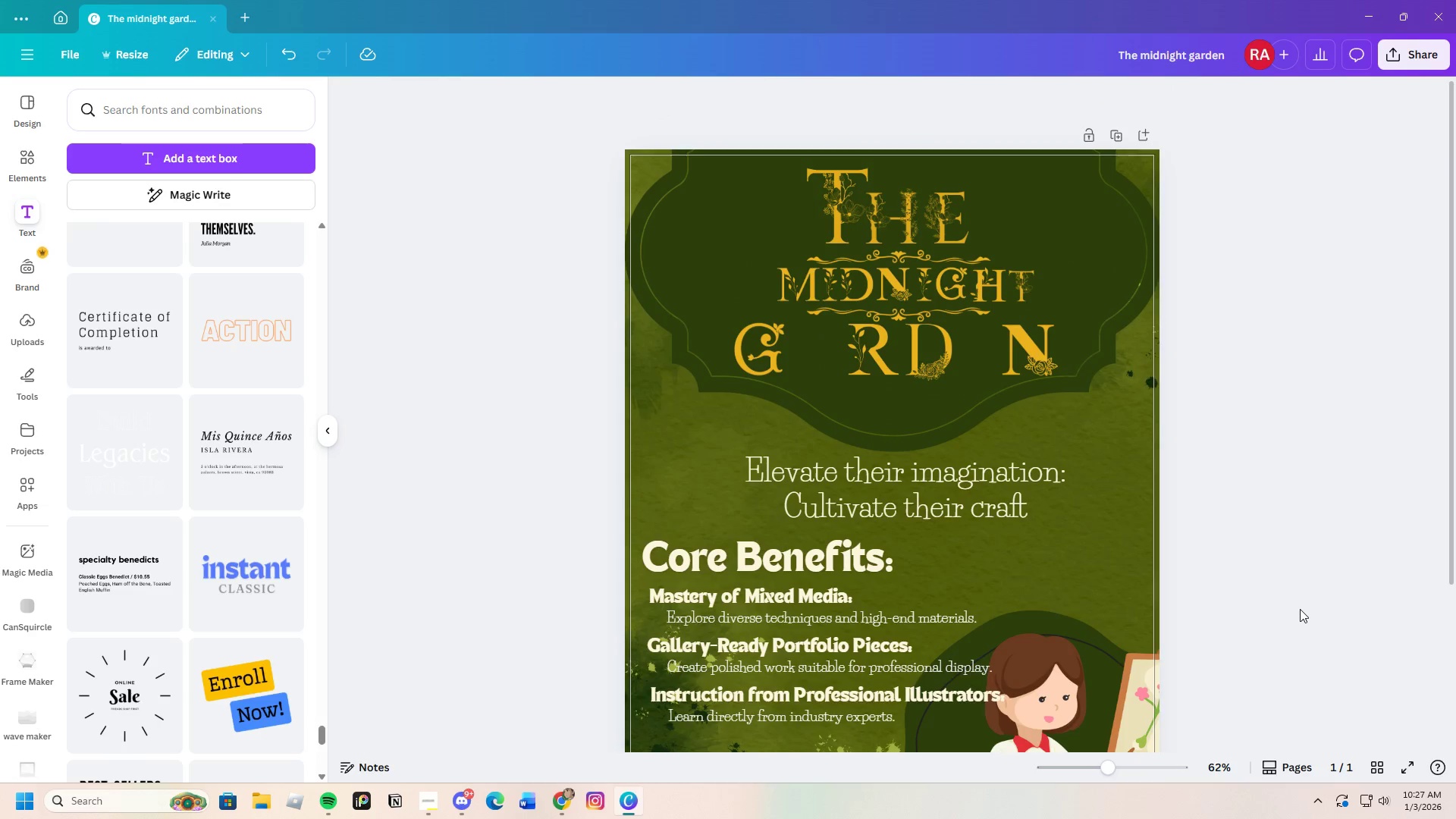 
scroll: coordinate [1298, 609], scroll_direction: down, amount: 4.0
 